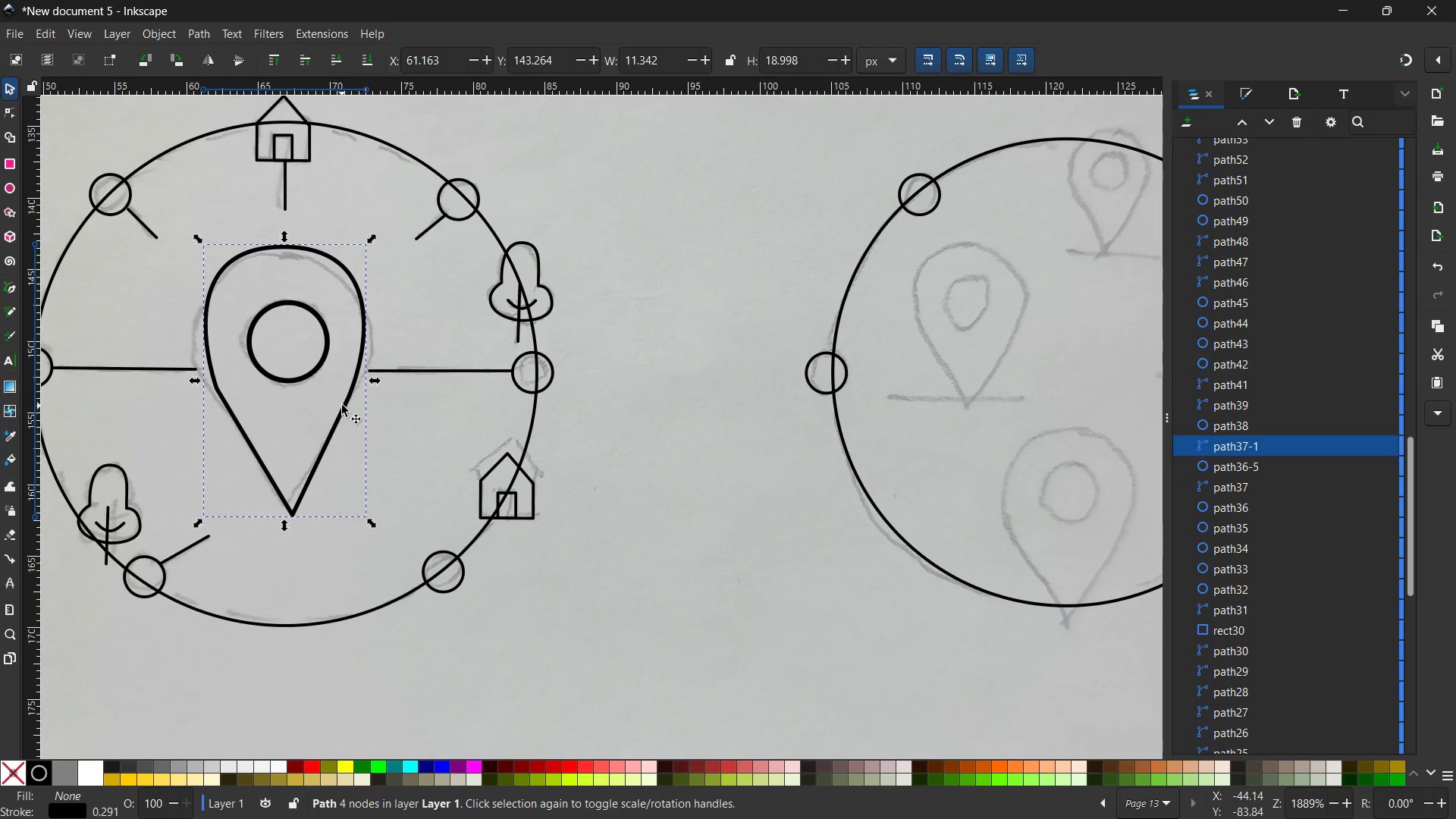 
hold_key(key=ControlLeft, duration=0.8)
 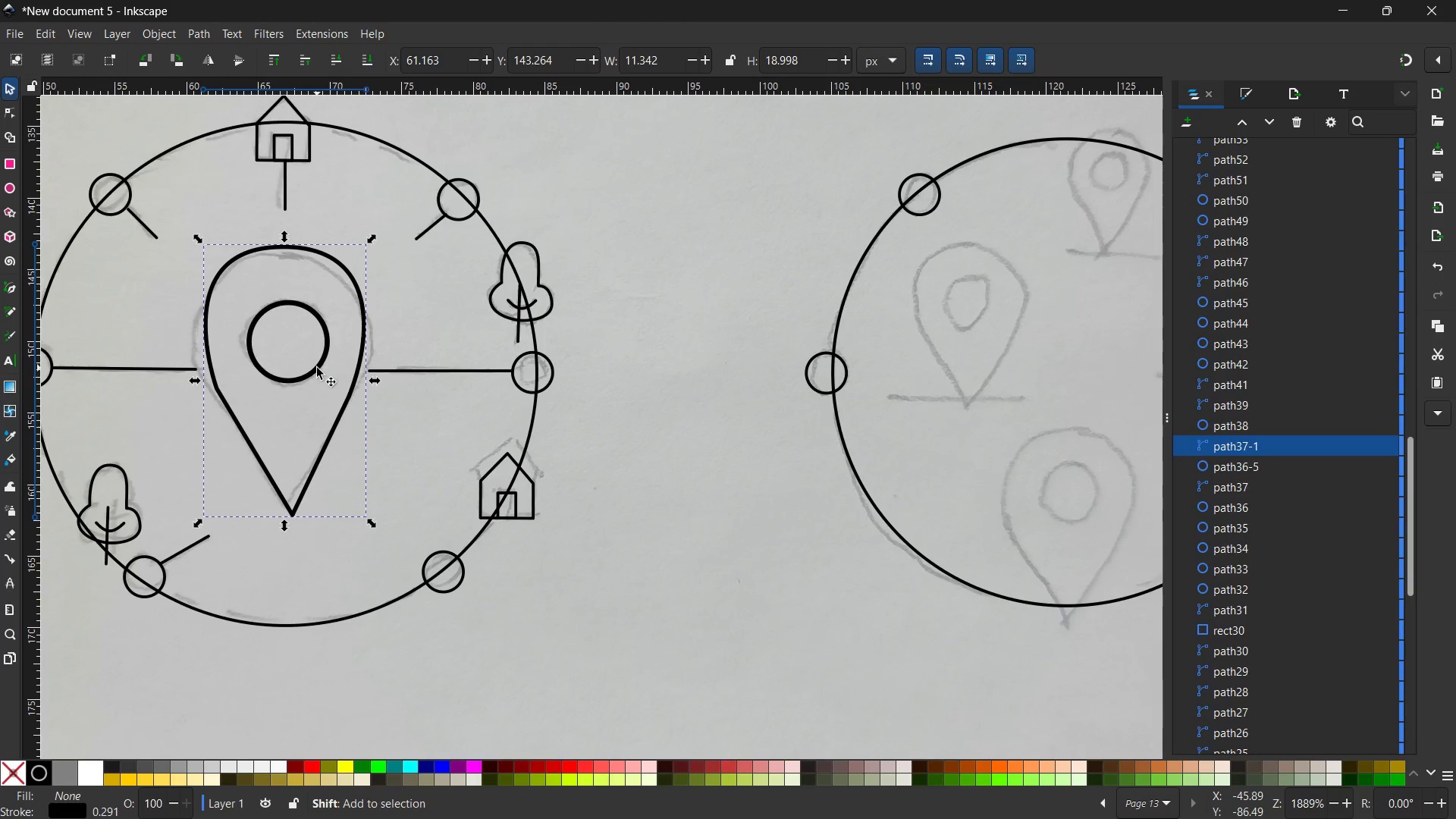 
hold_key(key=ShiftLeft, duration=0.66)
left_click([317, 368])
 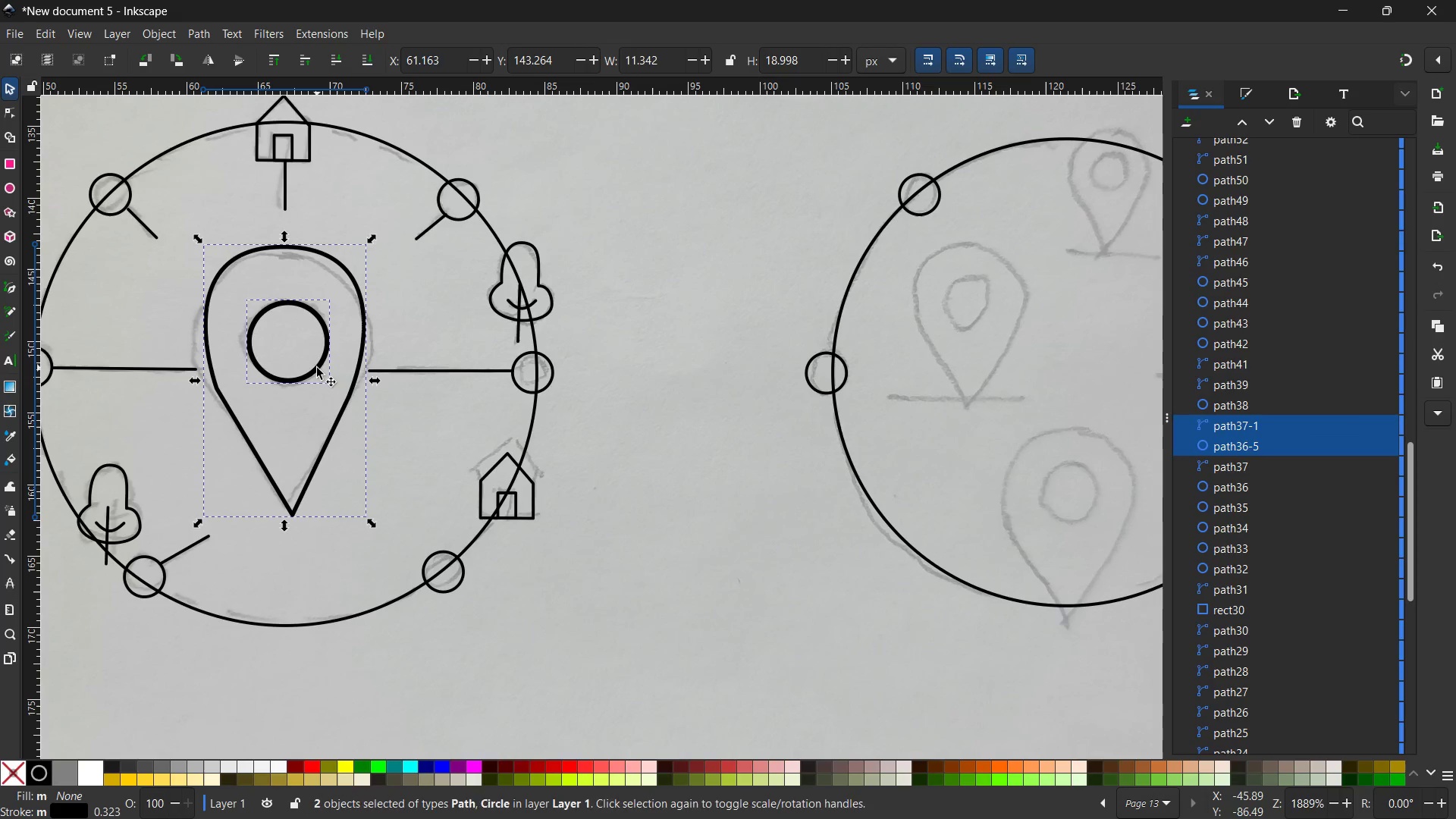 
key(Control+C)
 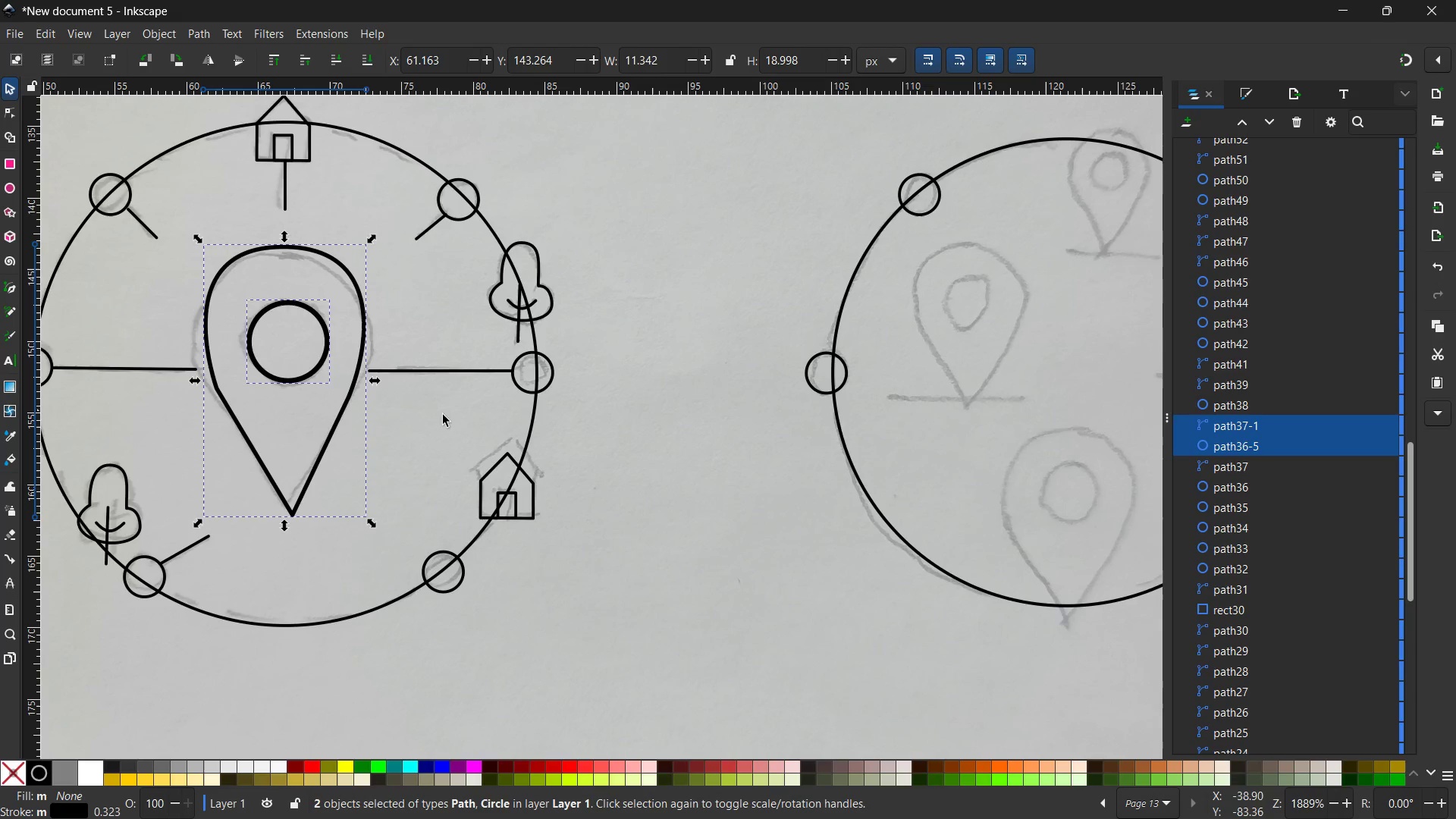 
hold_key(key=Space, duration=1.52)
 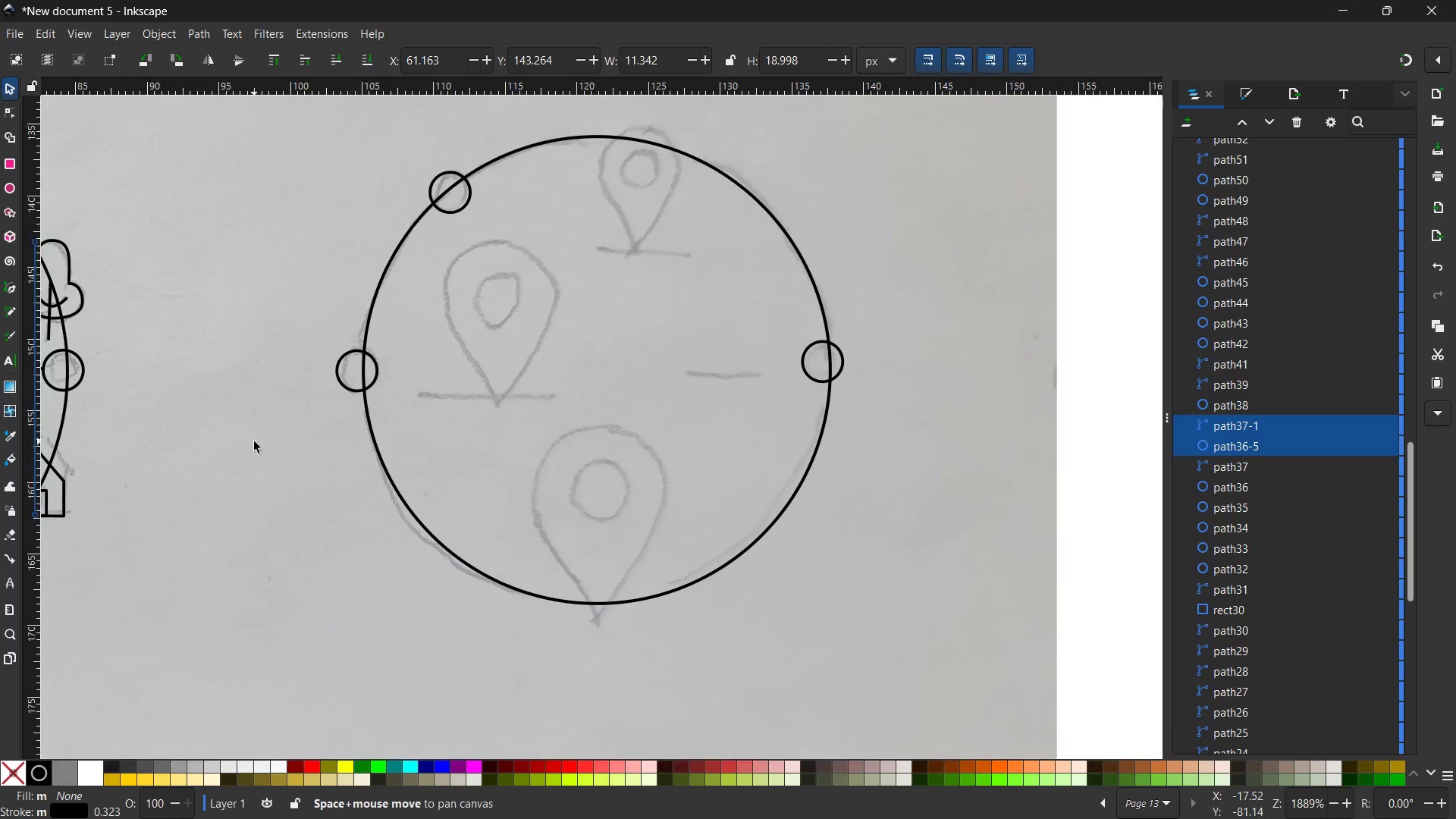 
left_click_drag(start_coordinate=[720, 444], to_coordinate=[254, 441])
 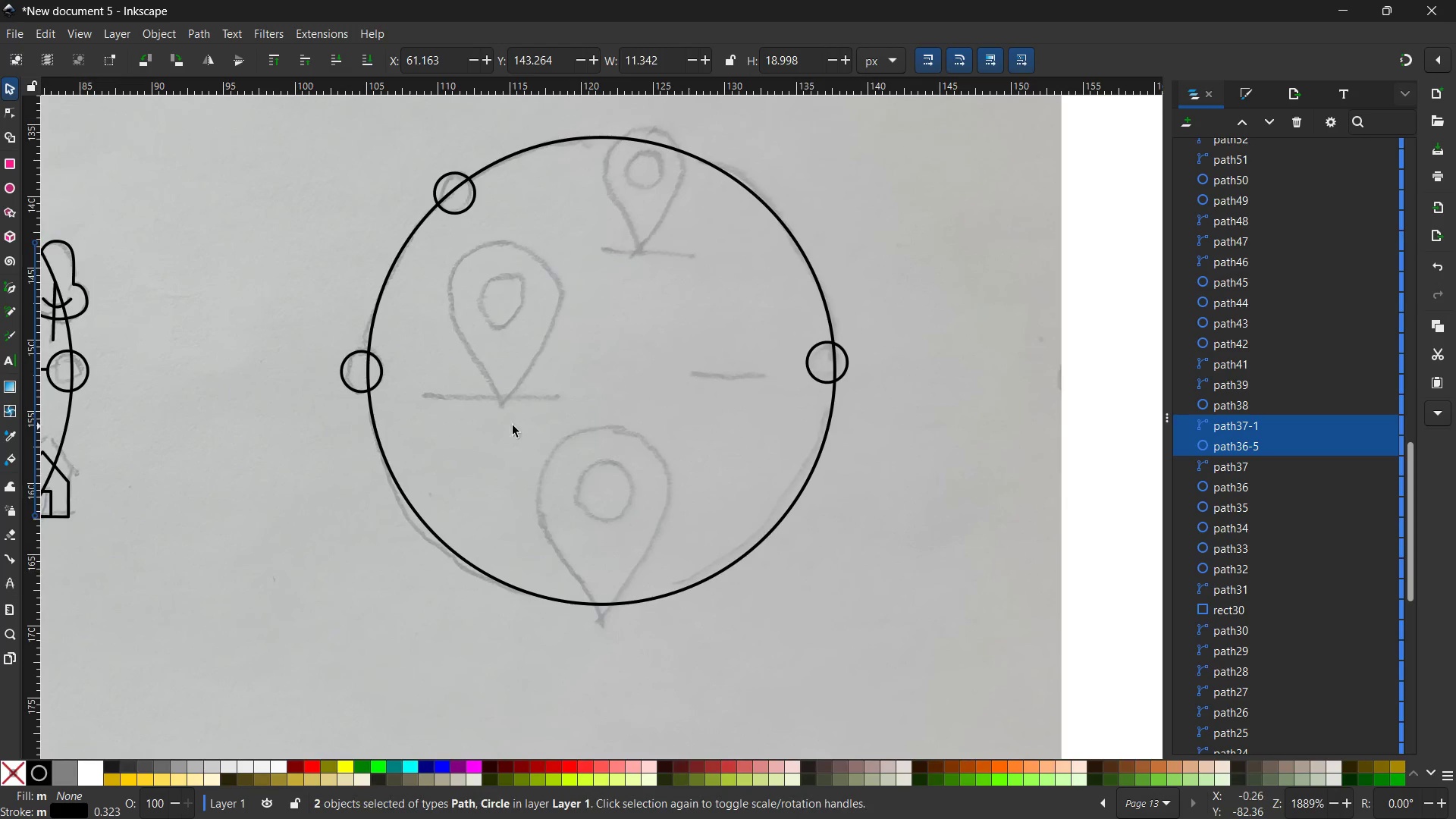 
hold_key(key=Space, duration=0.78)
 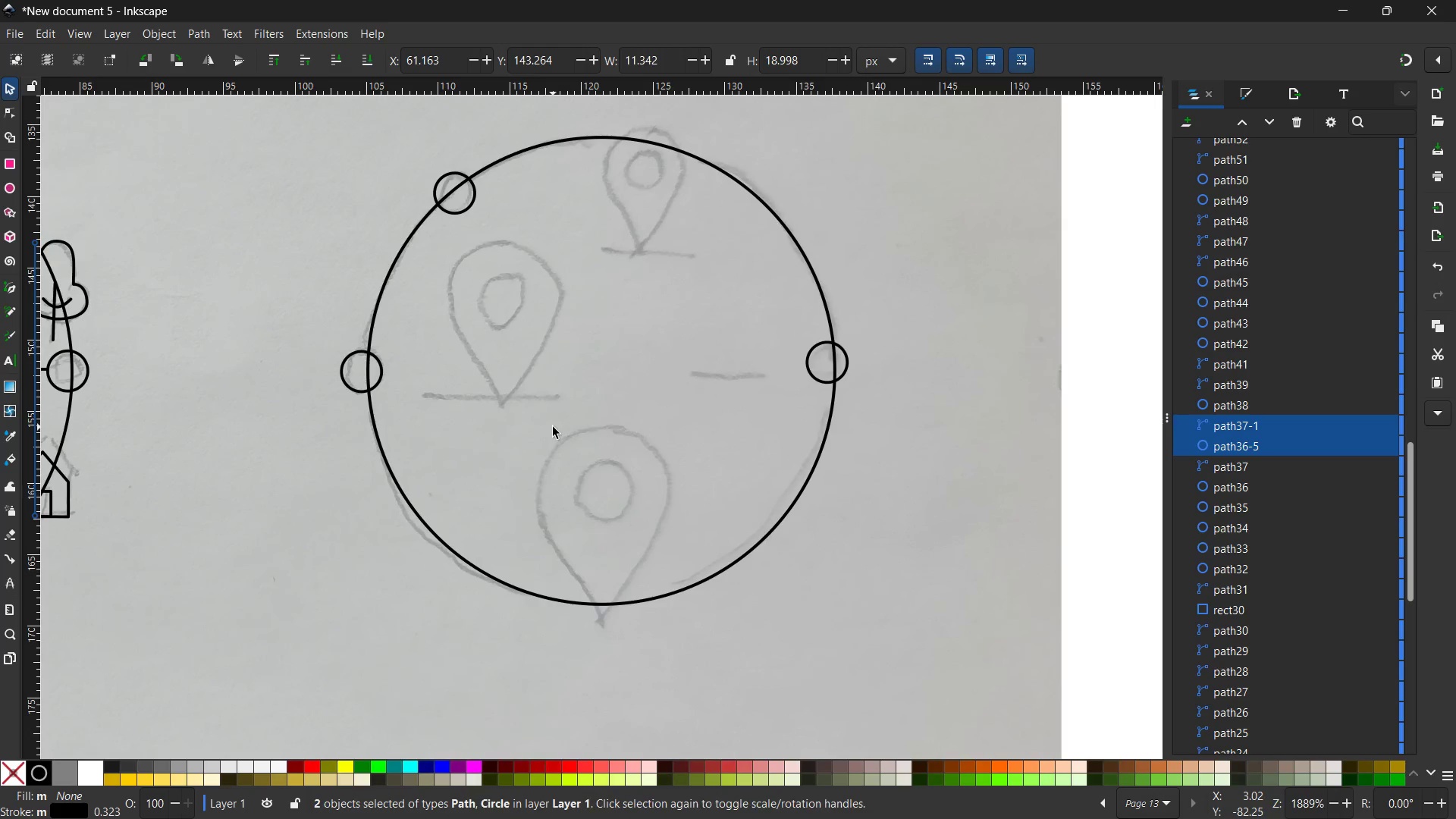 
key(Control+V)
 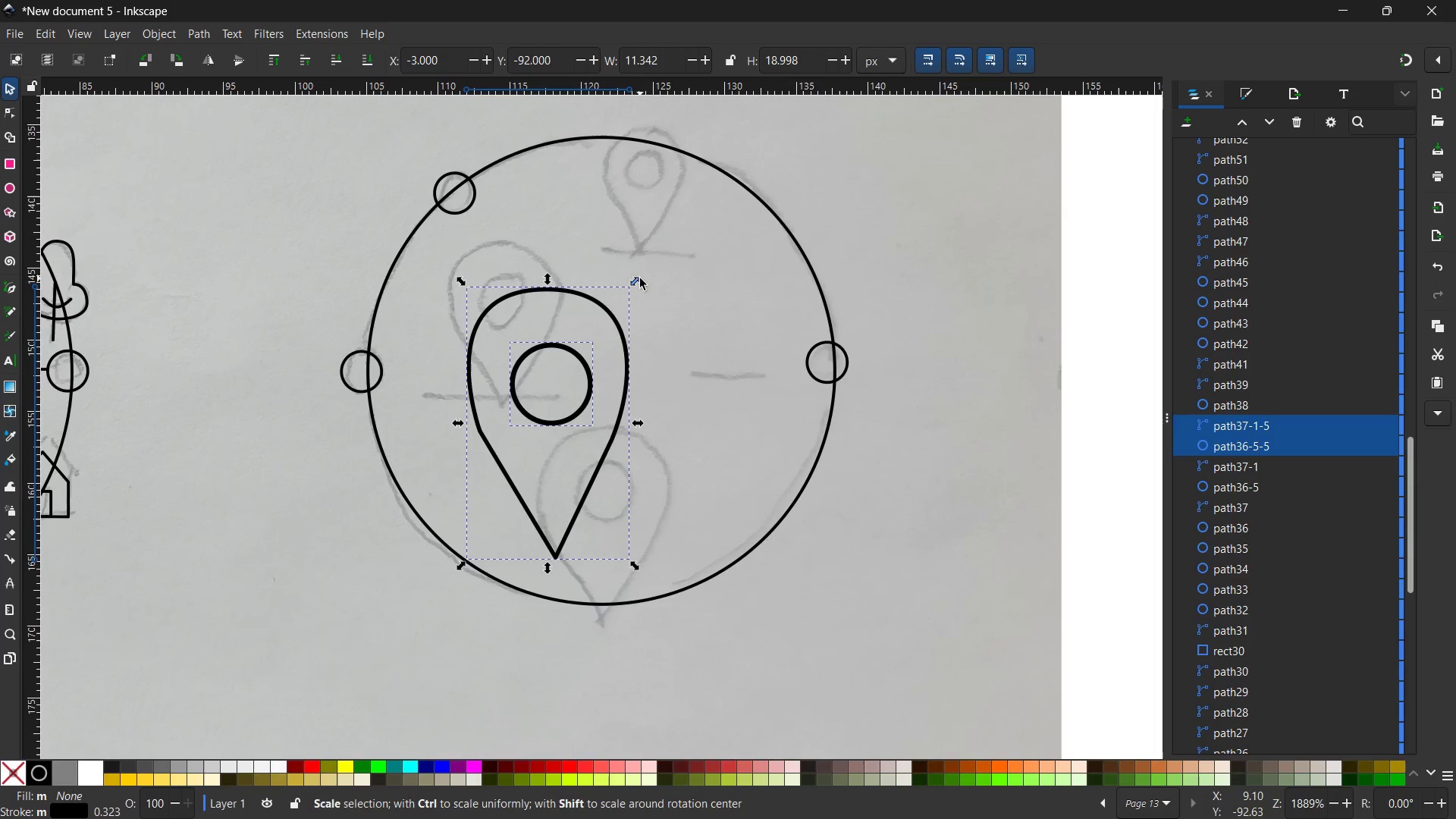 
left_click_drag(start_coordinate=[640, 278], to_coordinate=[590, 317])
 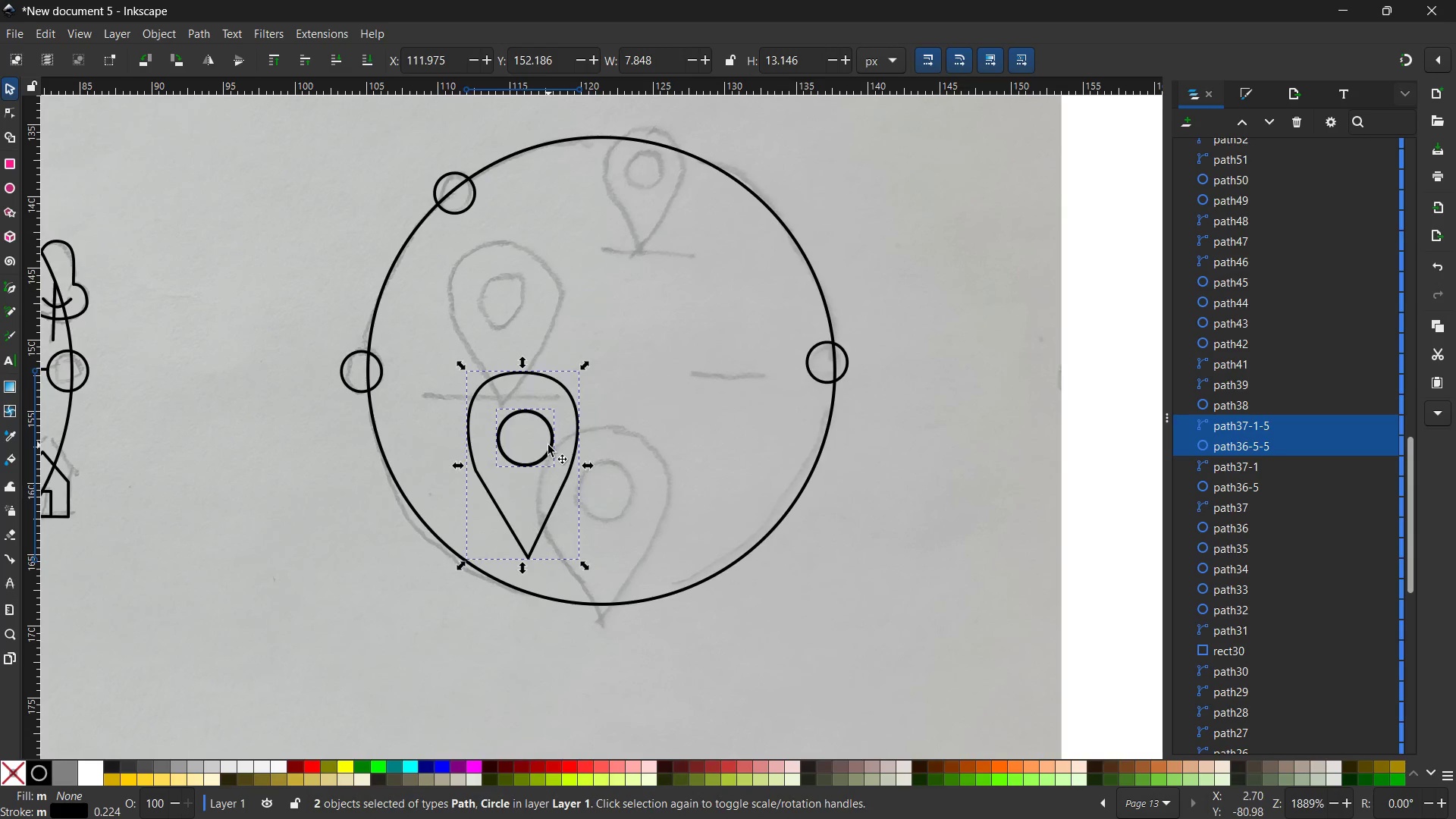 
hold_key(key=ControlLeft, duration=1.45)
 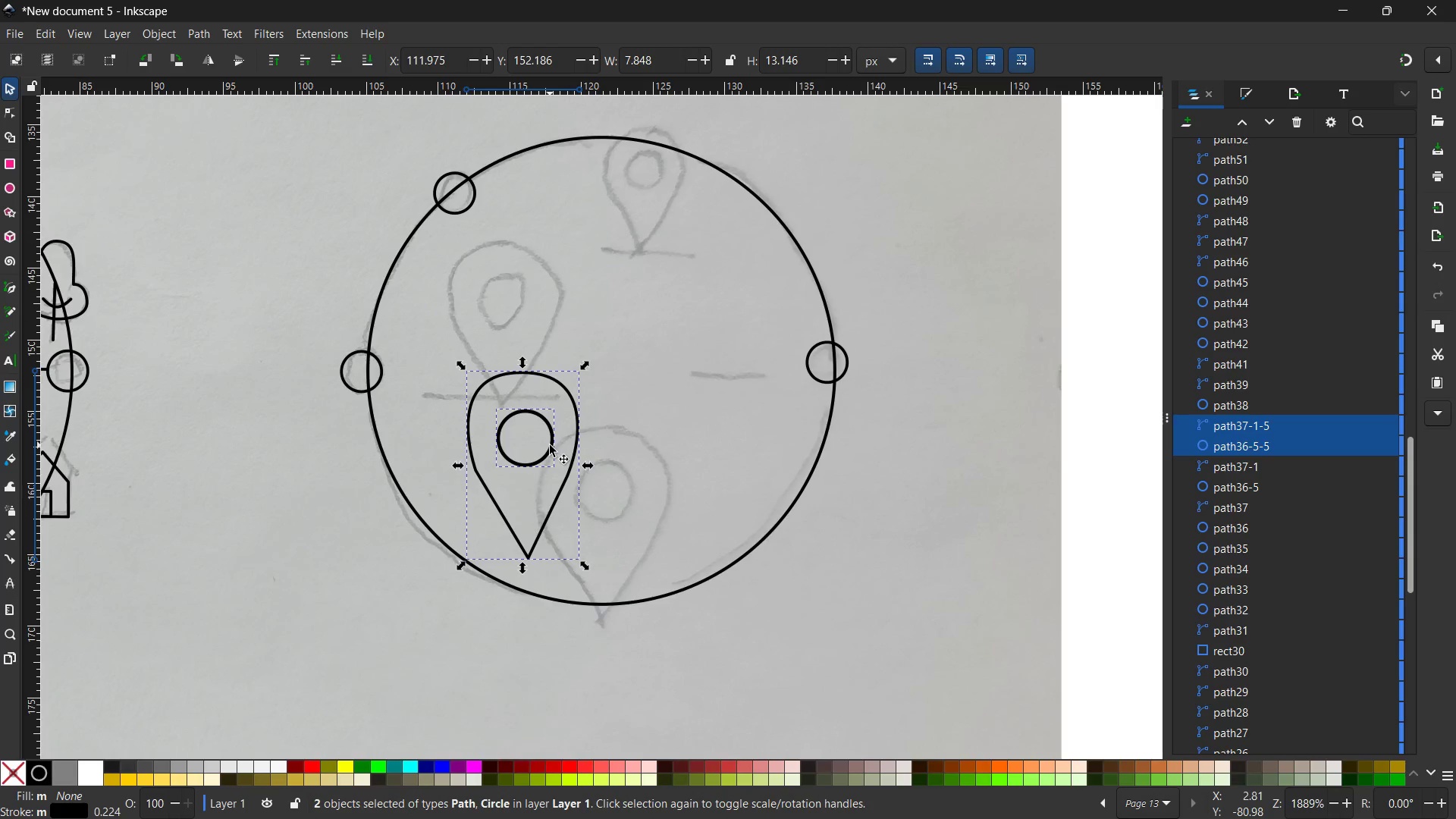 
left_click_drag(start_coordinate=[551, 445], to_coordinate=[629, 514])
 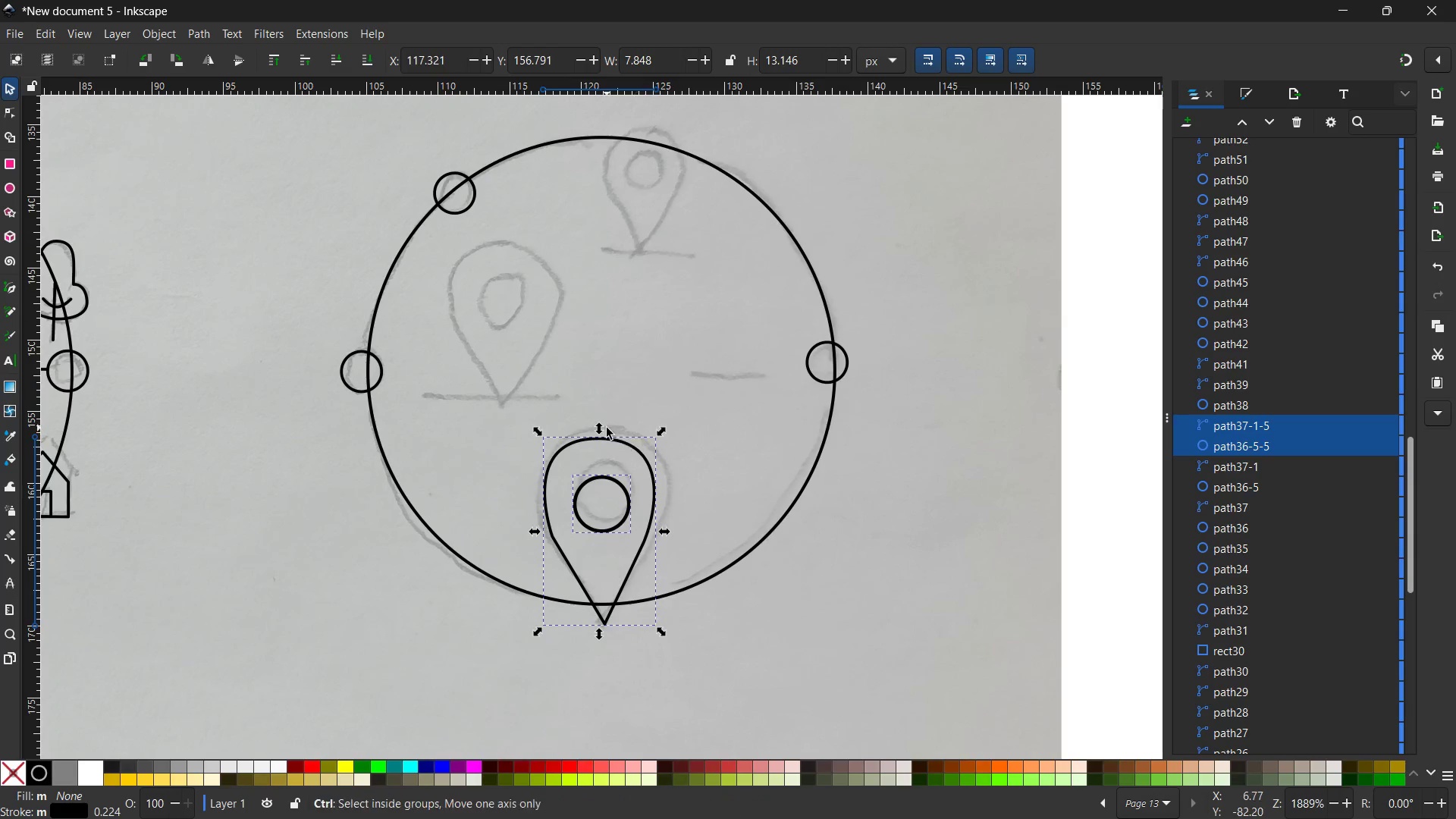 
hold_key(key=ControlLeft, duration=2.19)
left_click_drag(start_coordinate=[660, 431], to_coordinate=[692, 419])
 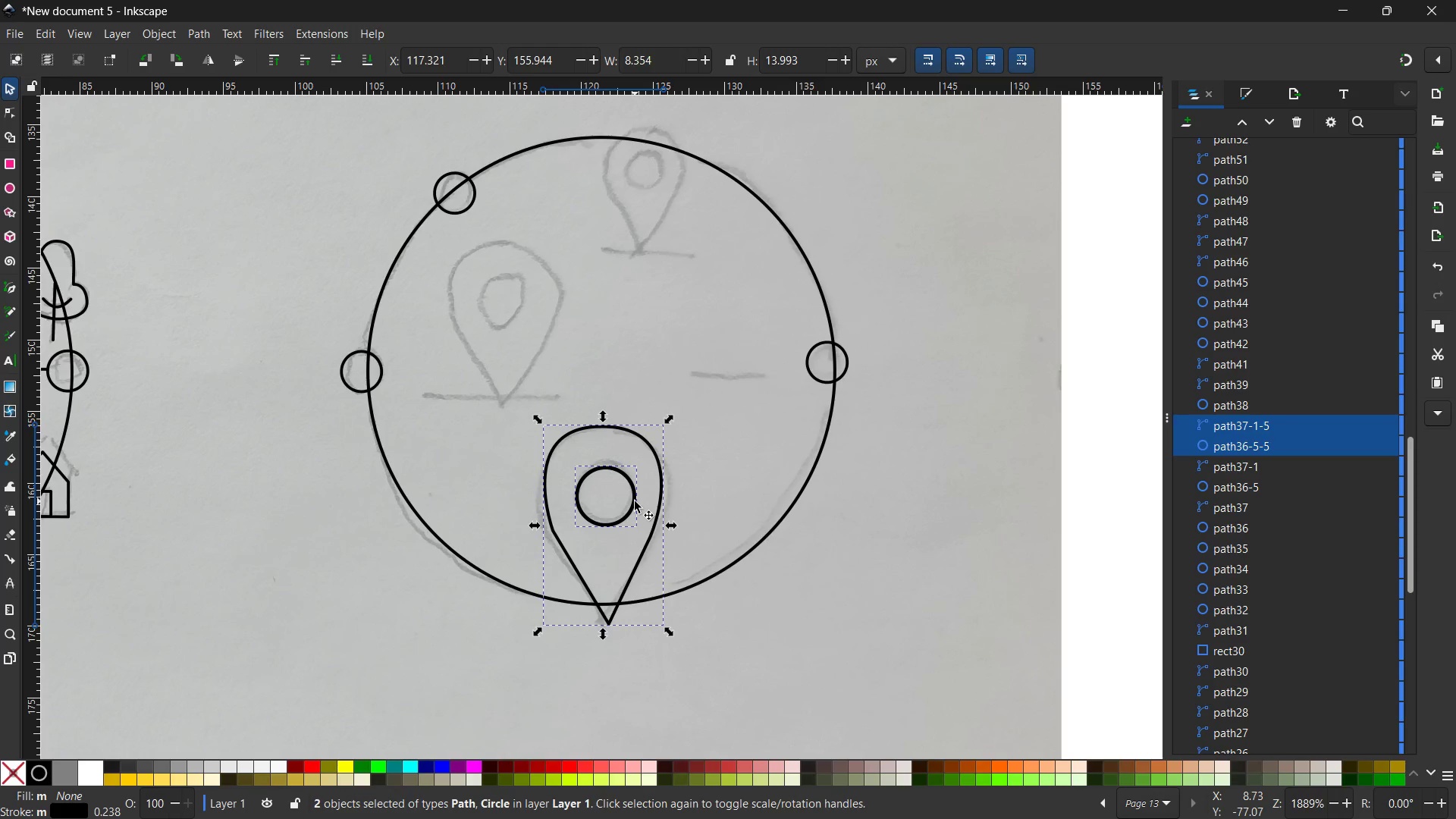 
left_click_drag(start_coordinate=[634, 501], to_coordinate=[638, 504])
 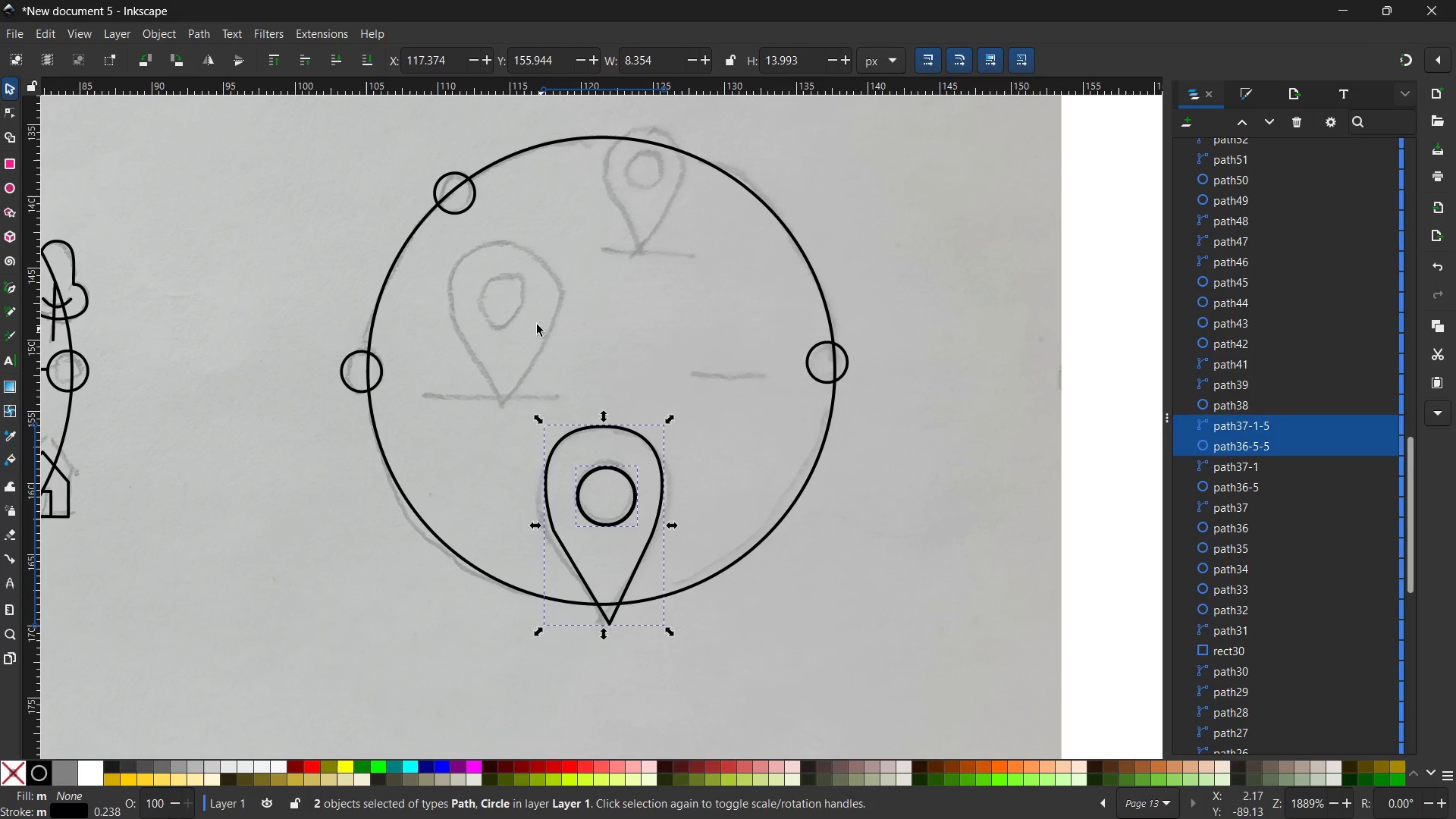 
key(Control+V)
 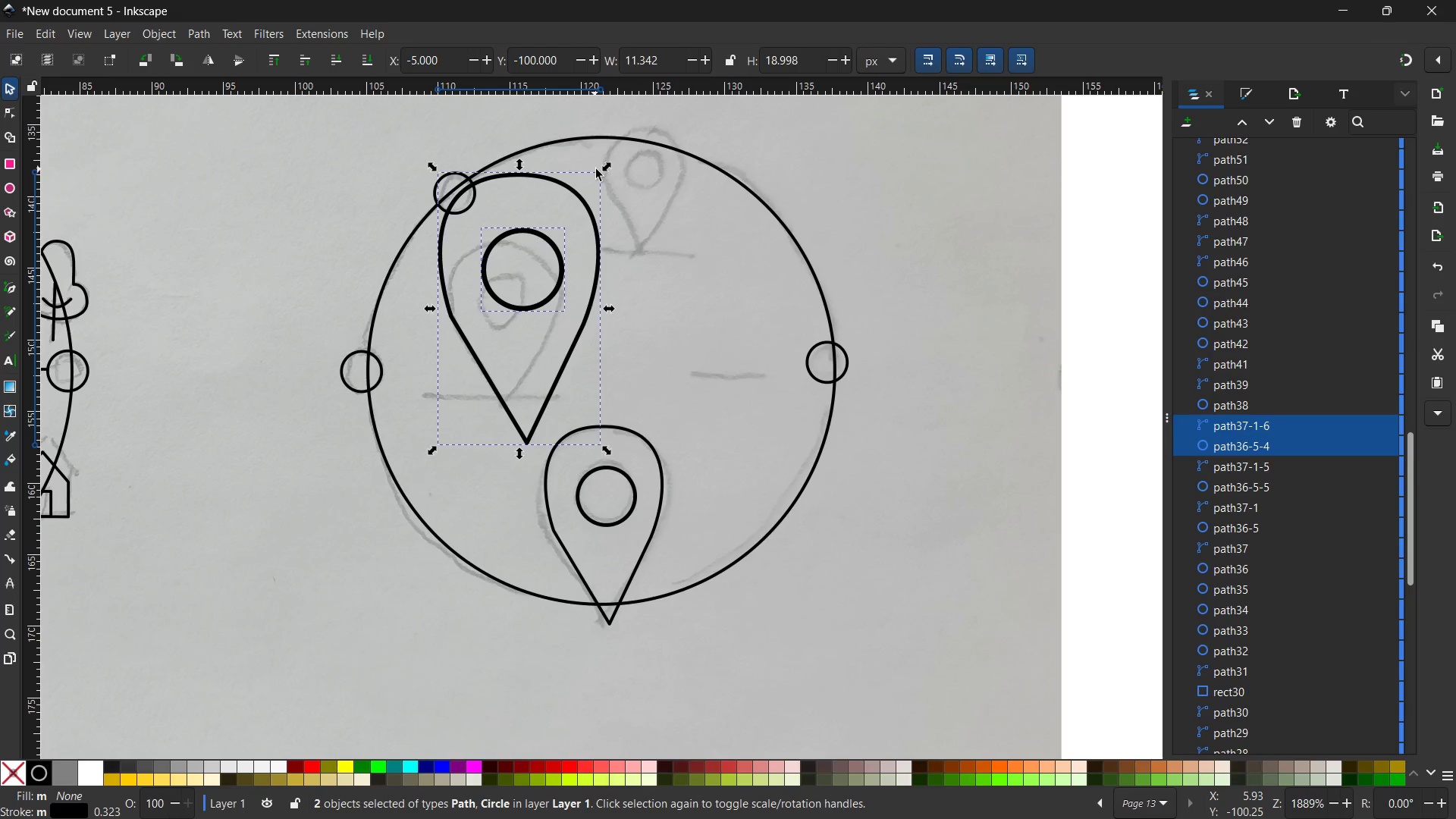 
hold_key(key=ControlLeft, duration=1.73)
left_click_drag(start_coordinate=[607, 169], to_coordinate=[528, 310])
 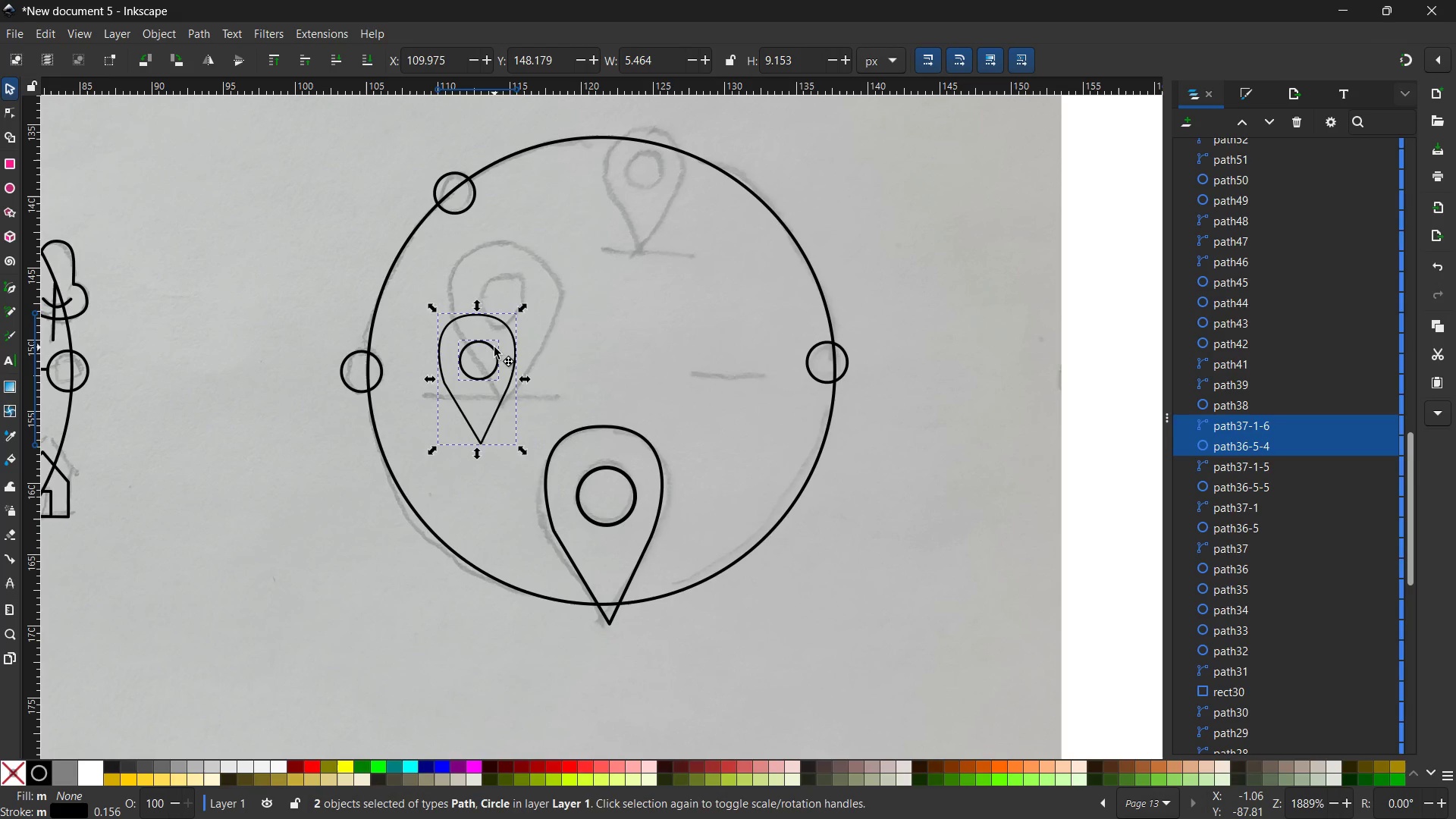 
left_click_drag(start_coordinate=[494, 347], to_coordinate=[518, 303])
 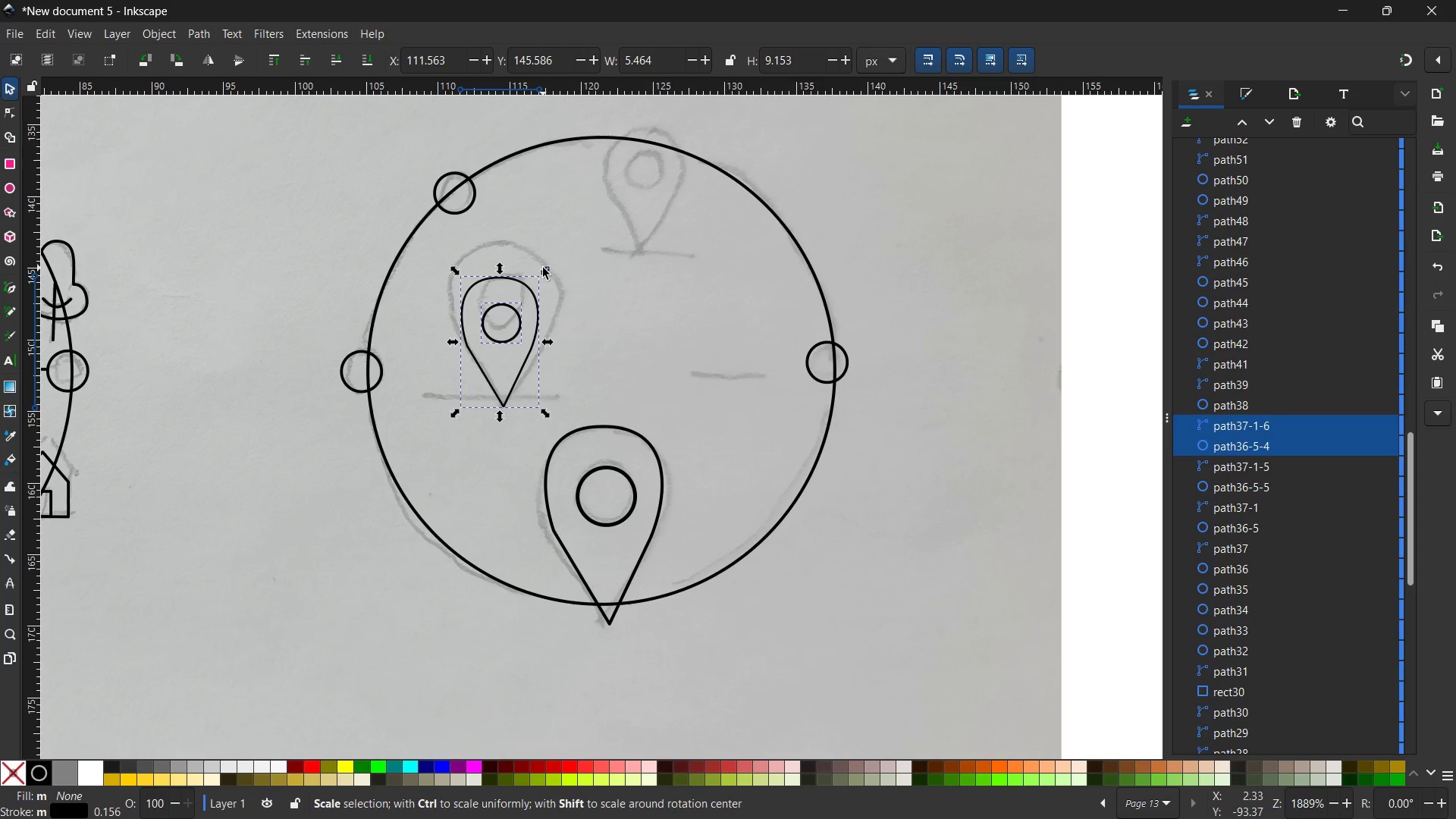 
hold_key(key=ControlLeft, duration=1.41)
left_click_drag(start_coordinate=[544, 268], to_coordinate=[591, 227])
 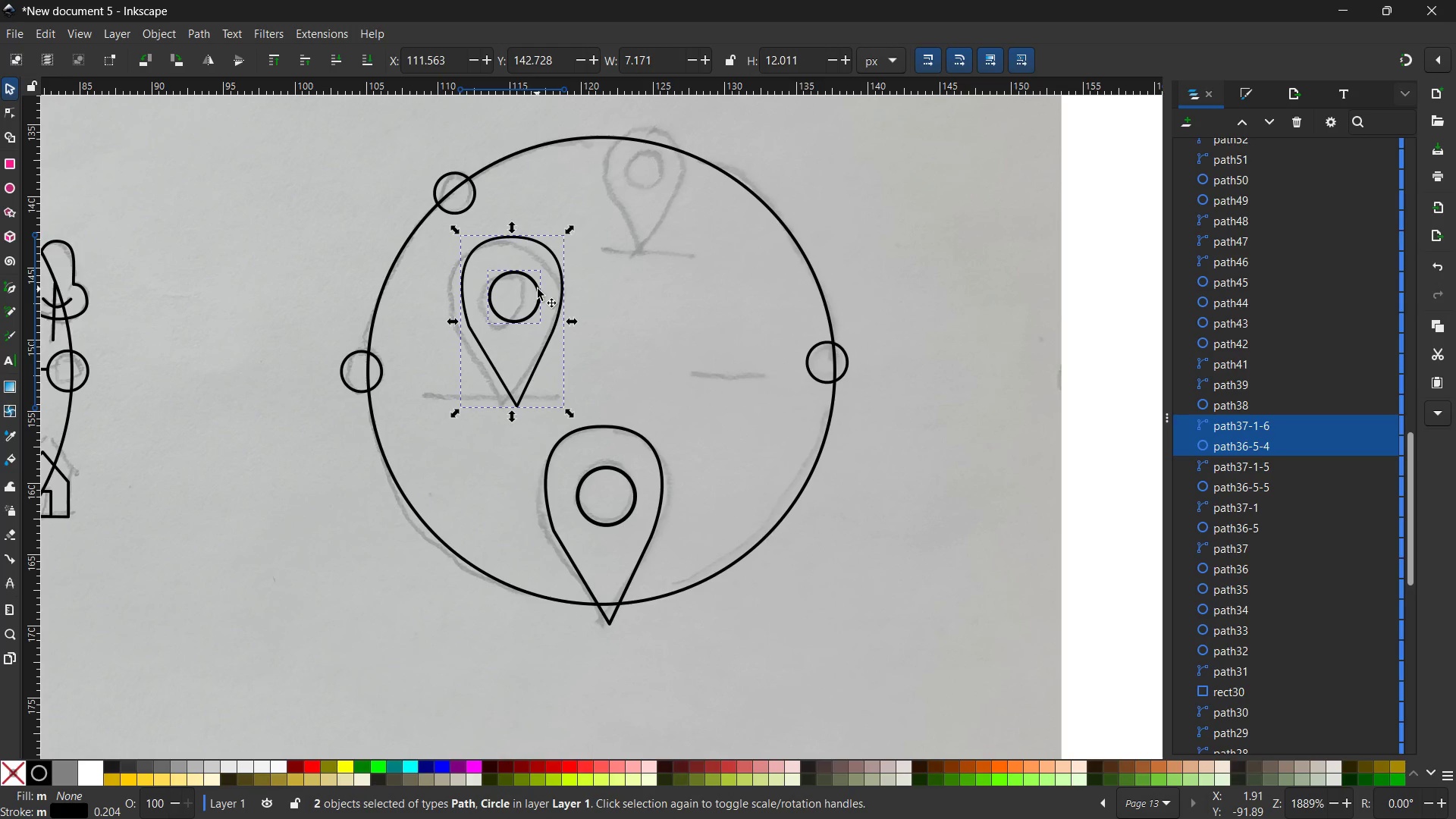 
left_click_drag(start_coordinate=[538, 289], to_coordinate=[526, 297])
 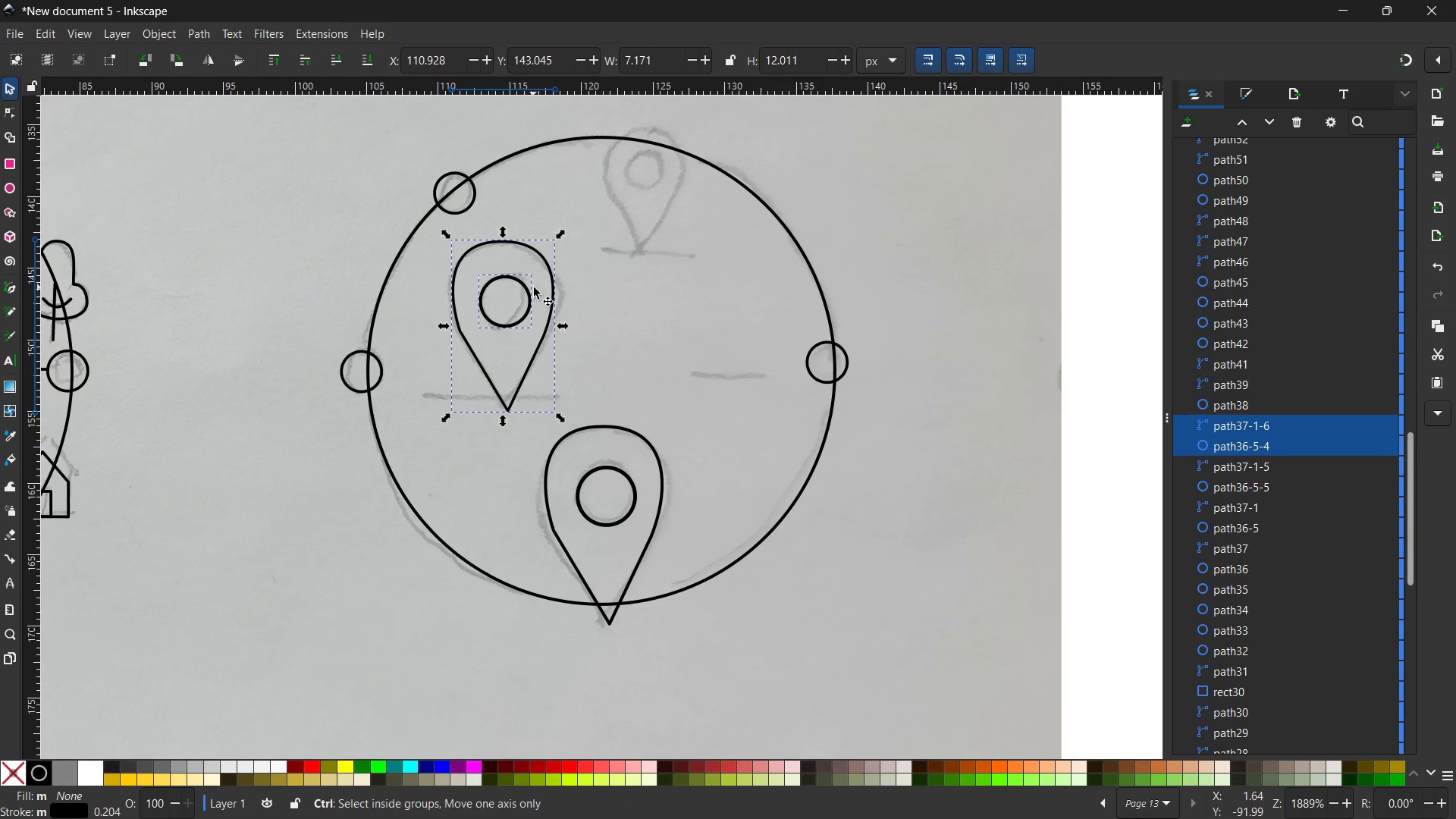 
key(Control+V)
 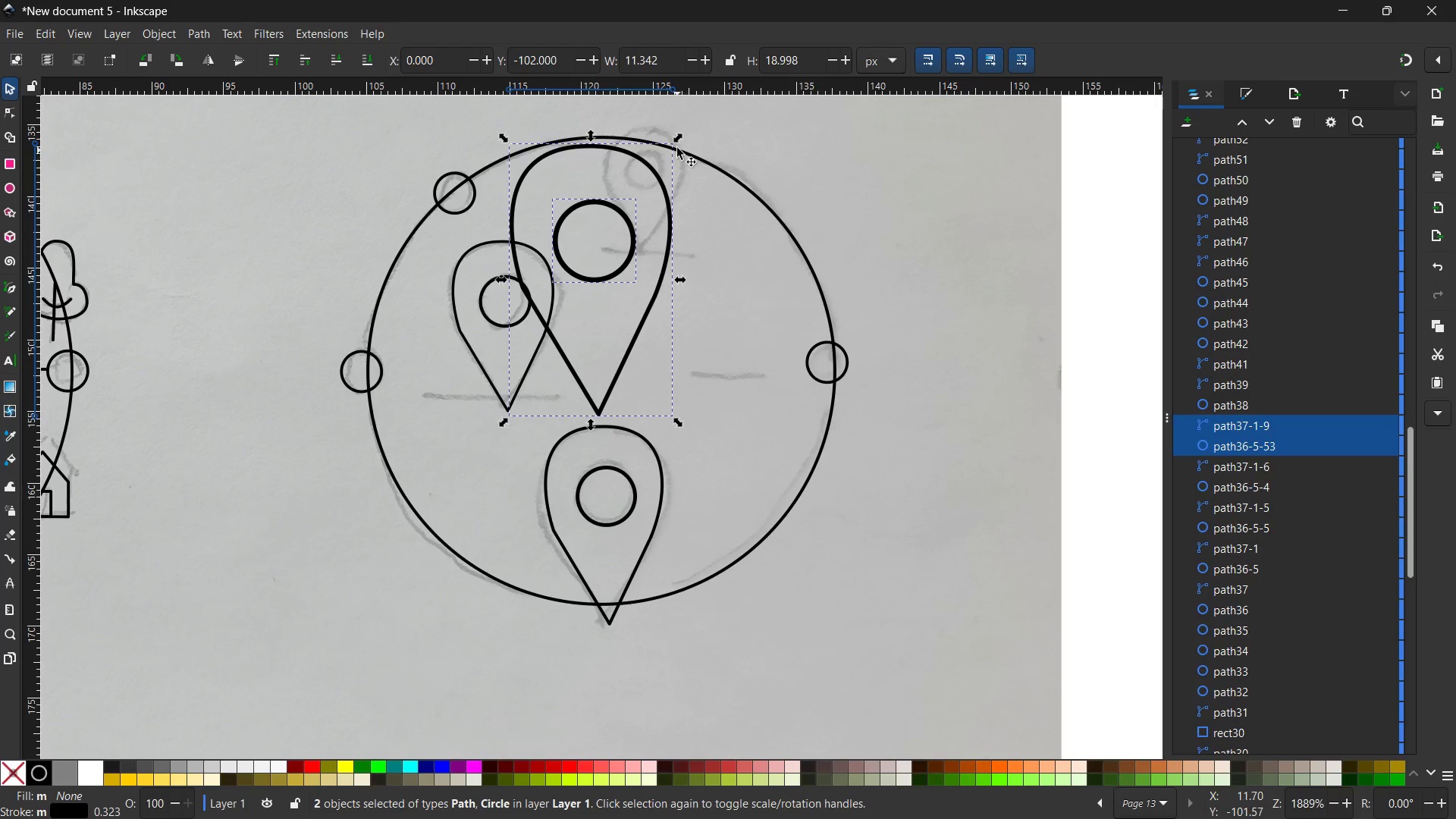 
hold_key(key=ControlLeft, duration=1.55)
left_click_drag(start_coordinate=[679, 140], to_coordinate=[582, 305])
 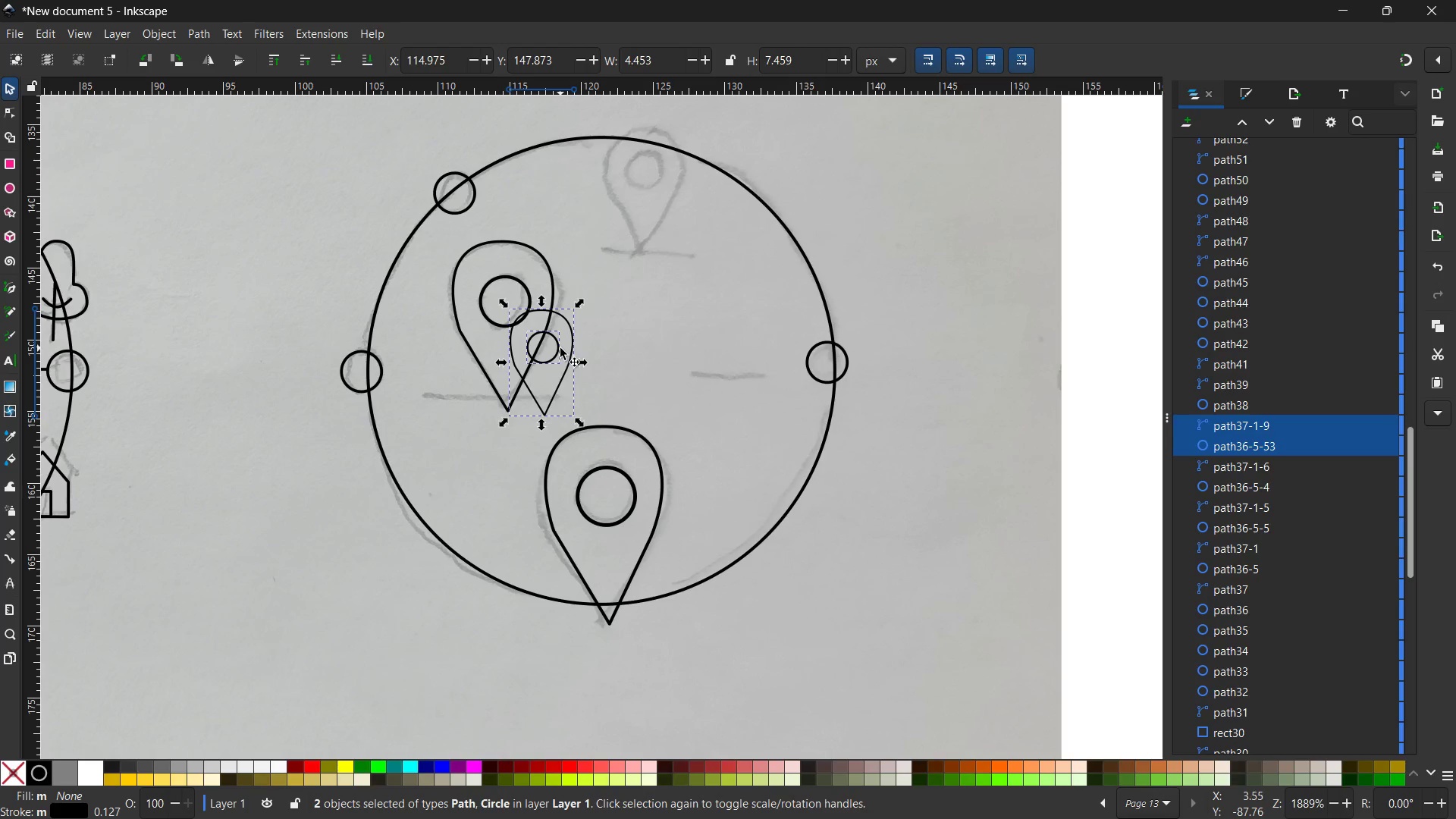 
left_click_drag(start_coordinate=[560, 348], to_coordinate=[658, 180])
 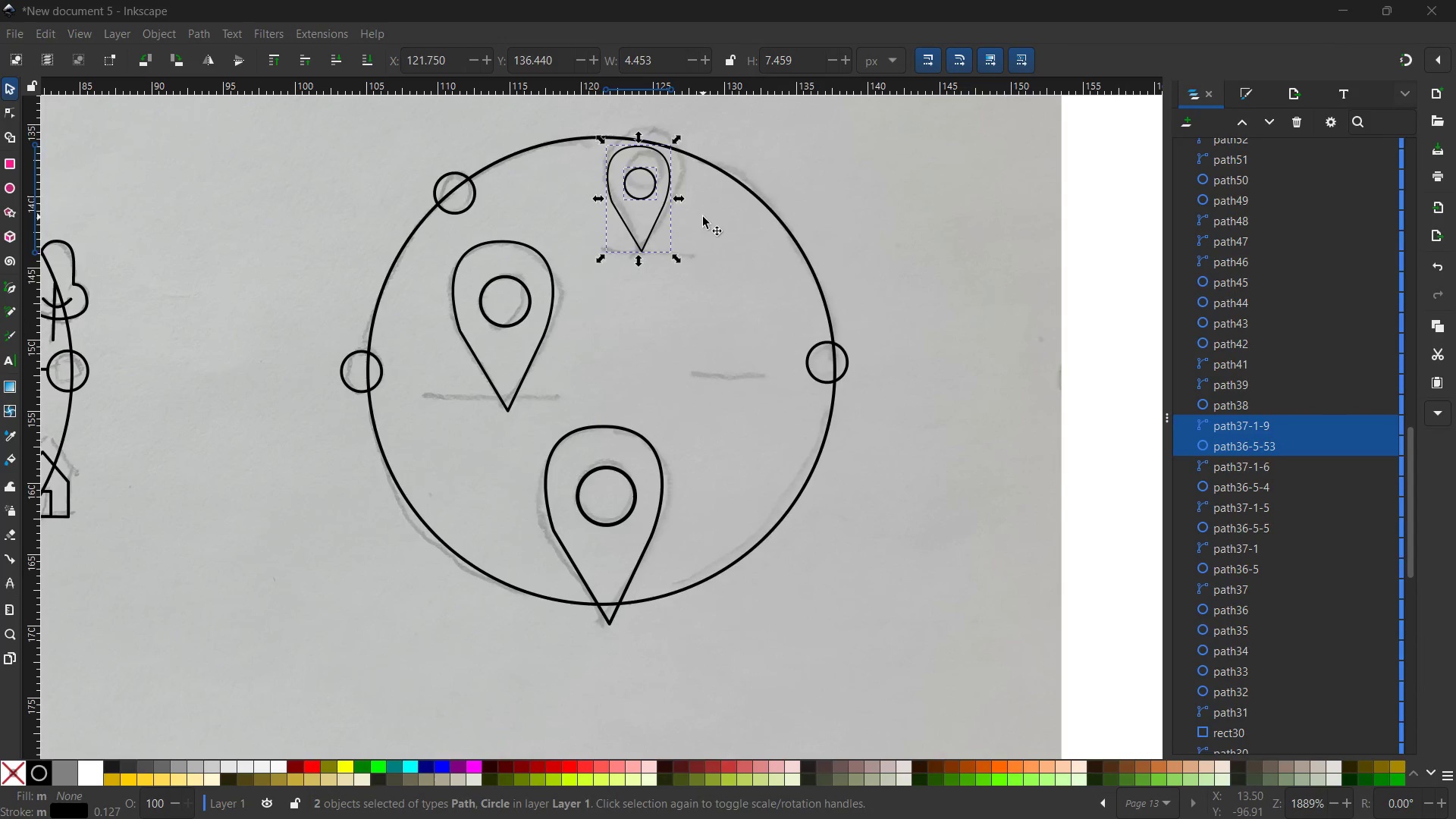 
scroll: coordinate [703, 217], scroll_direction: none, amount: 0.0
 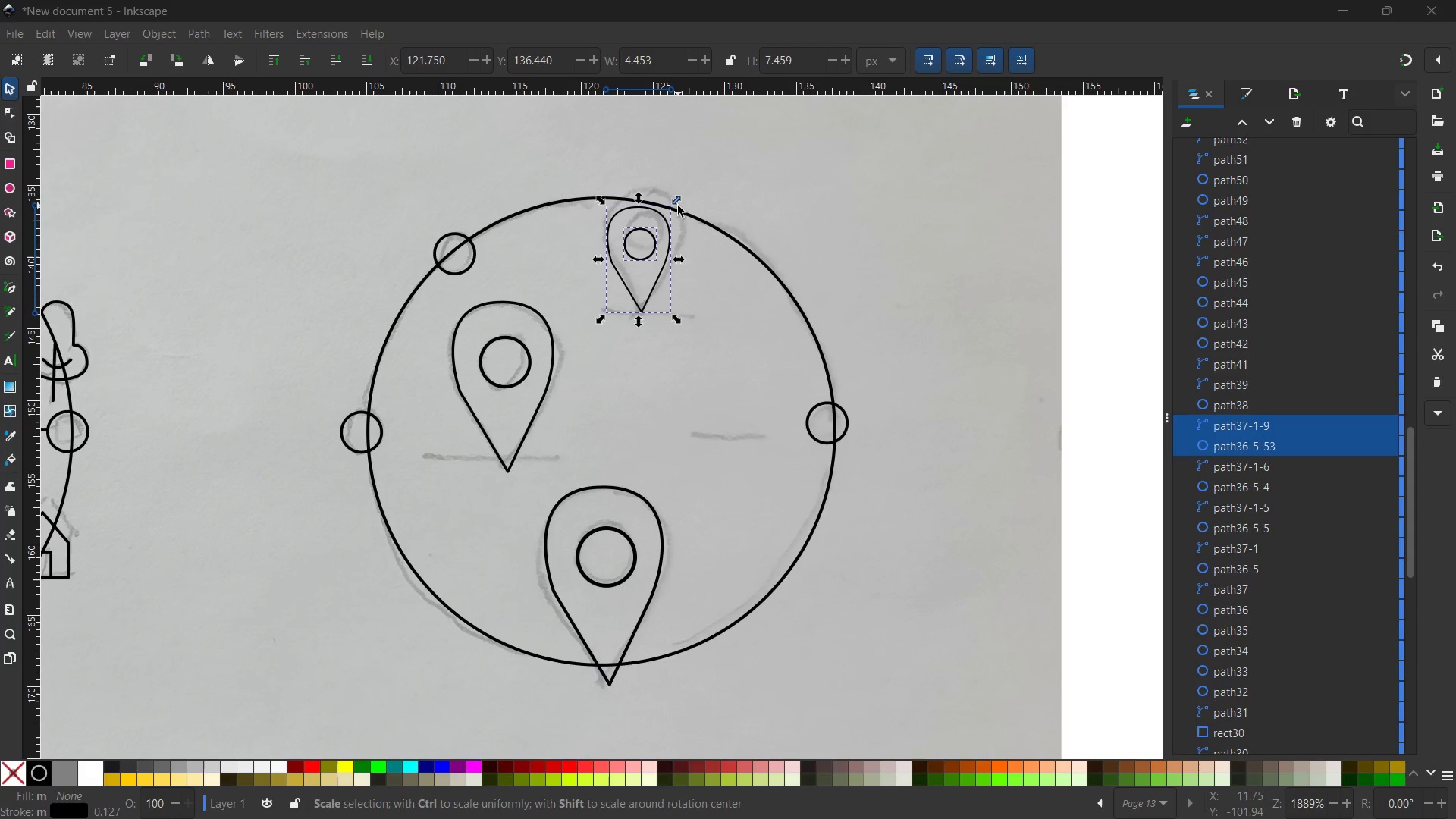 
hold_key(key=ControlLeft, duration=2.19)
left_click_drag(start_coordinate=[677, 200], to_coordinate=[717, 184])
 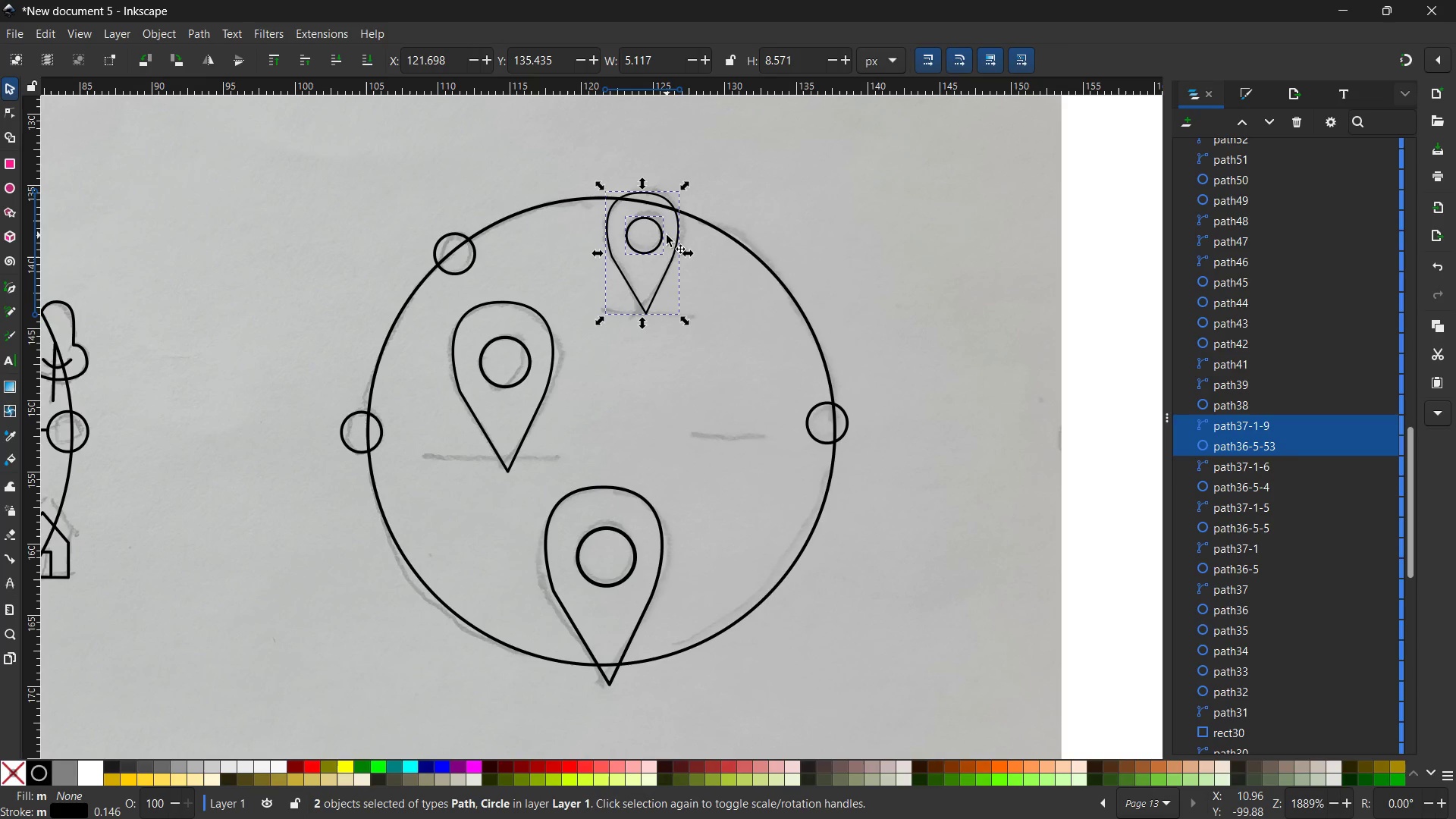 
wait(6.28)
 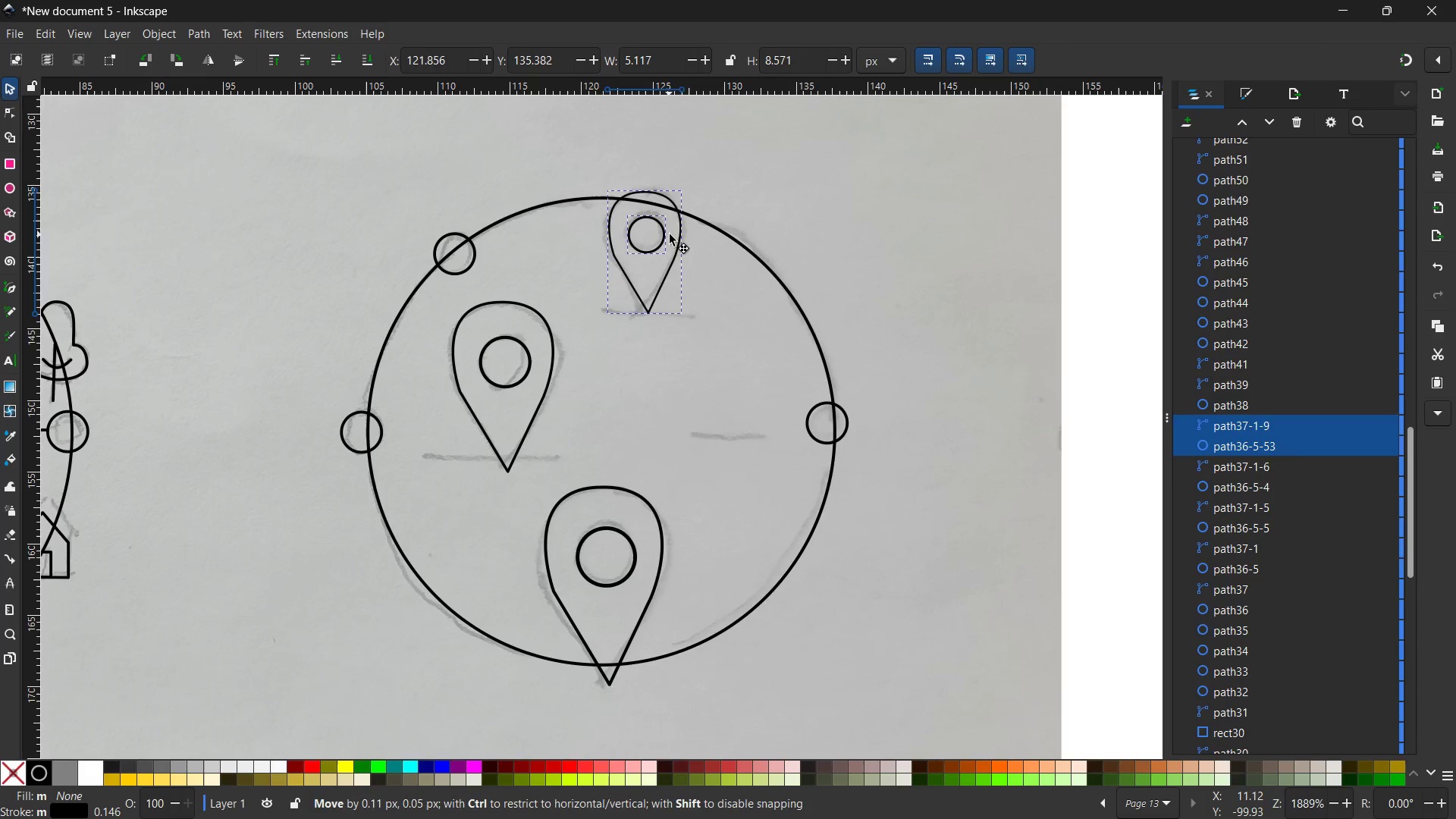 
left_click([200, 284])
 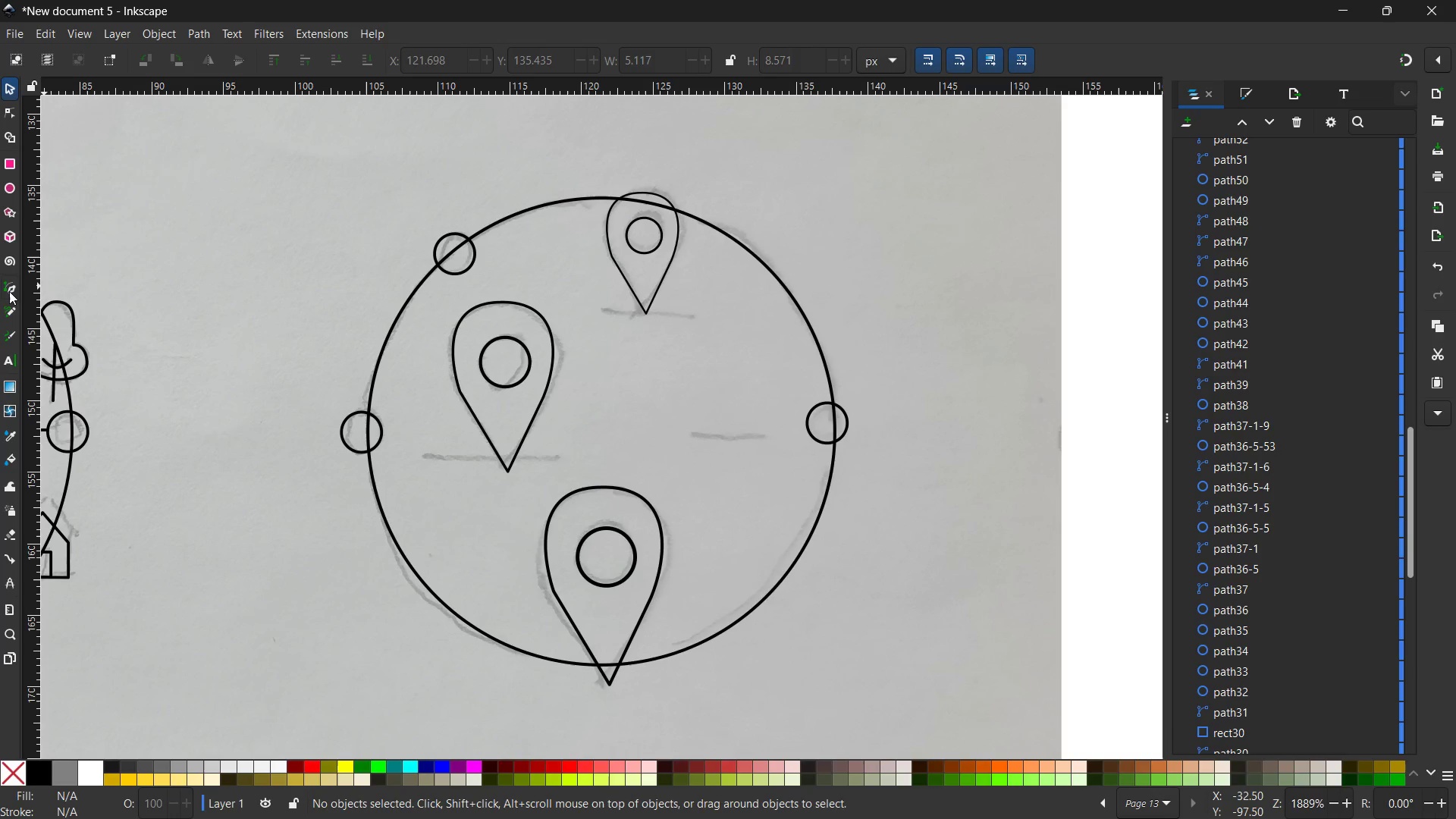 
left_click([9, 290])
 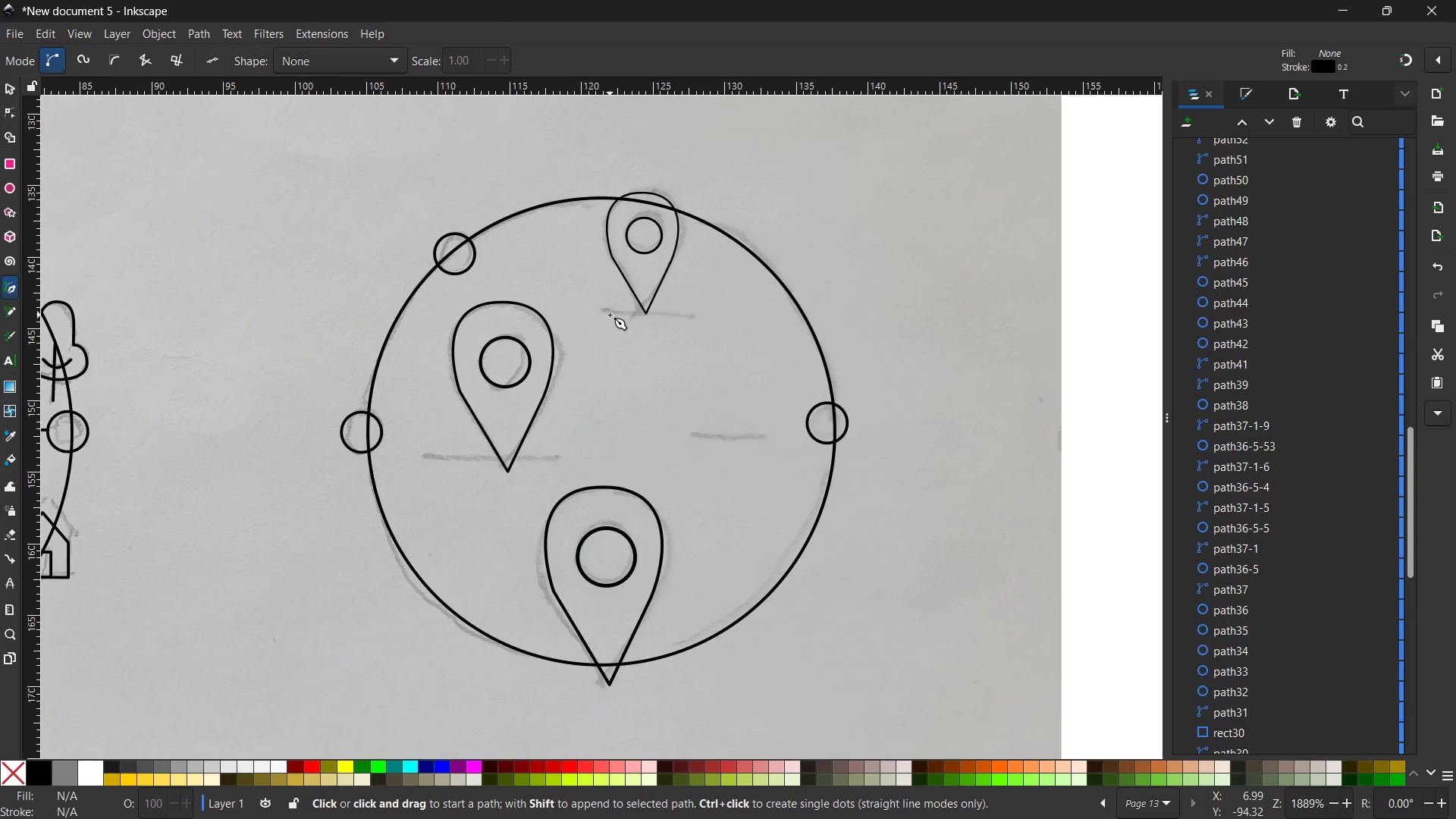 
left_click([608, 313])
 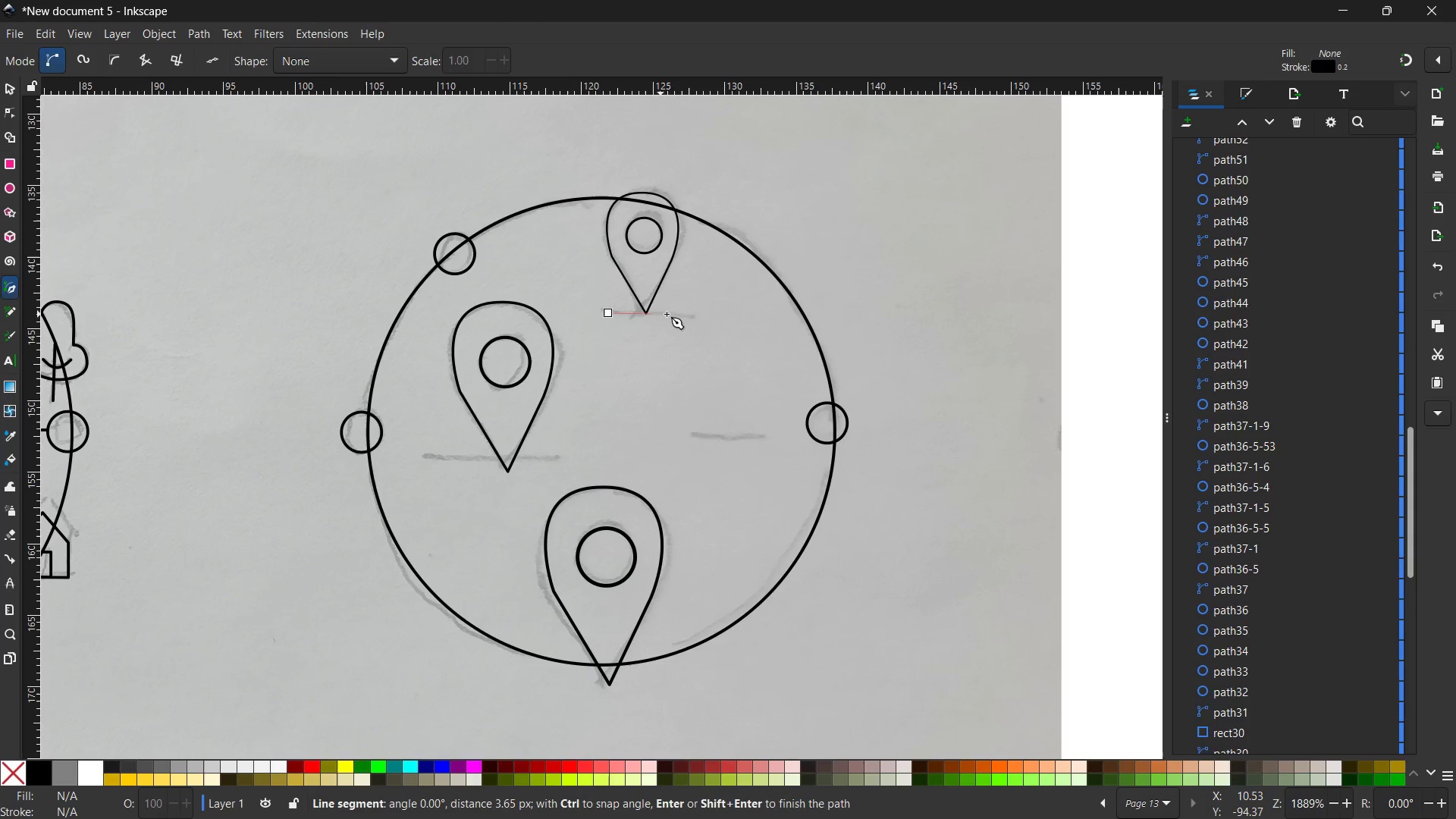 
hold_key(key=ControlLeft, duration=1.19)
left_click([689, 309])
 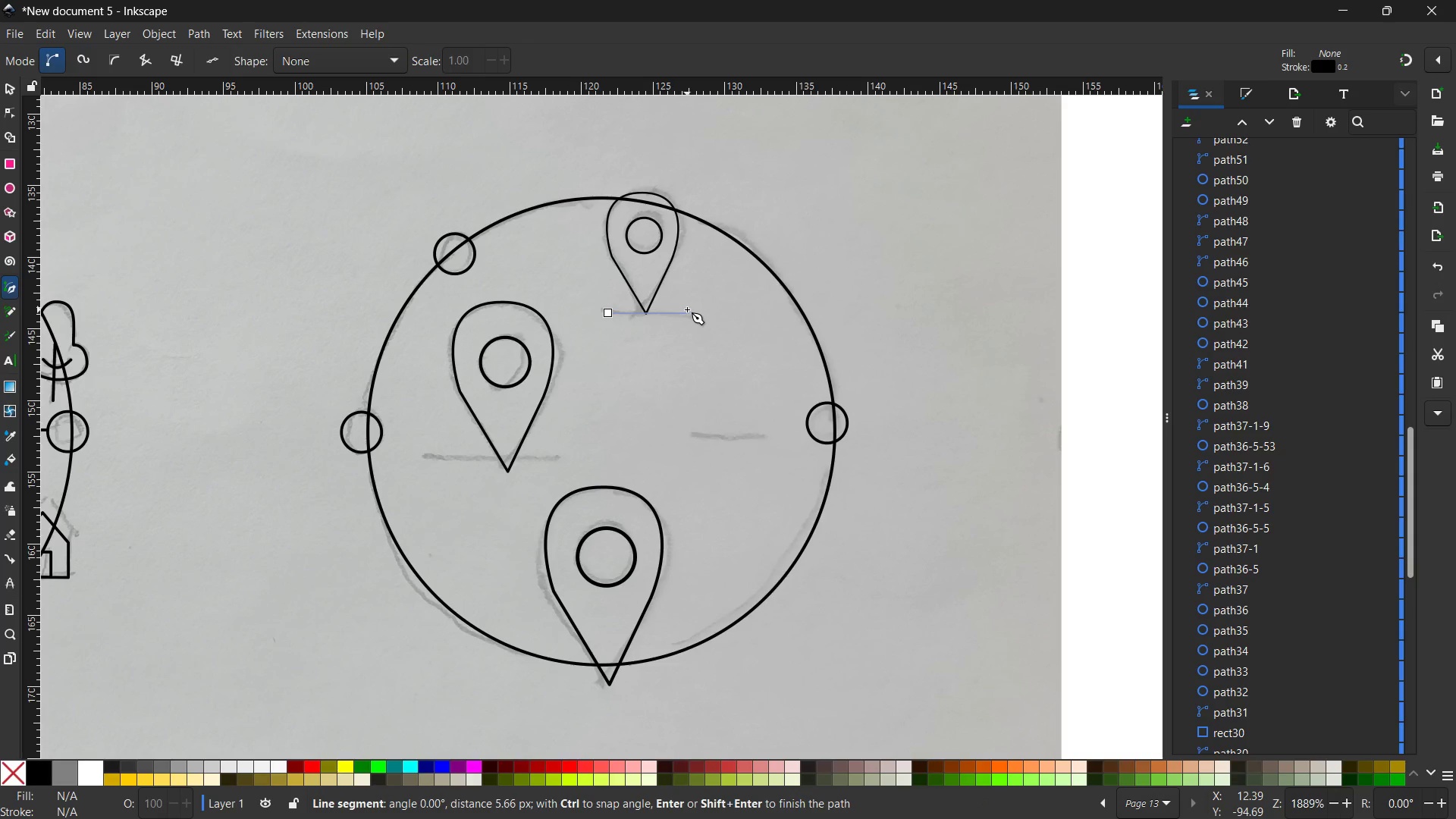 
key(Enter)
 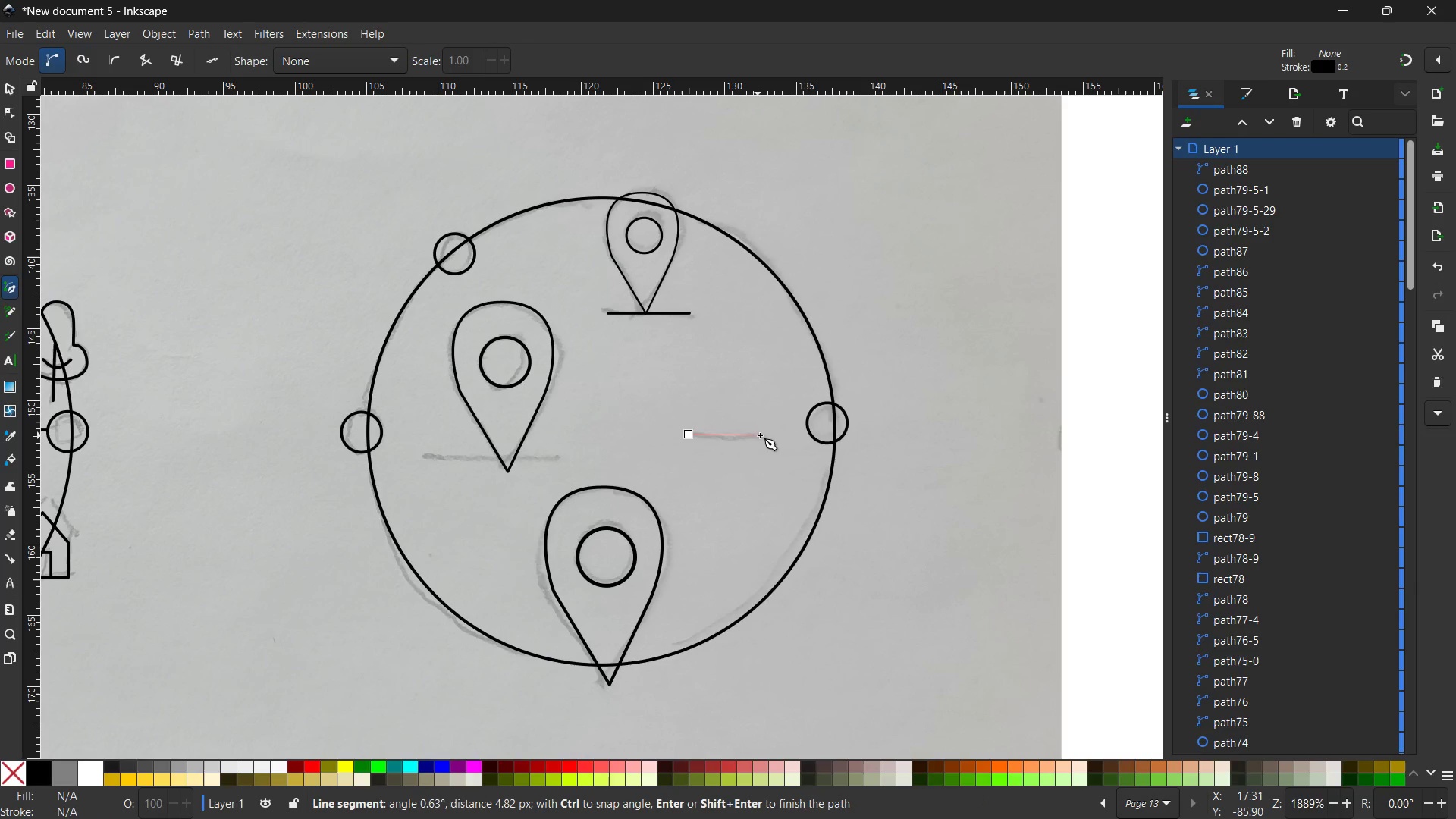 
left_click([767, 433])
 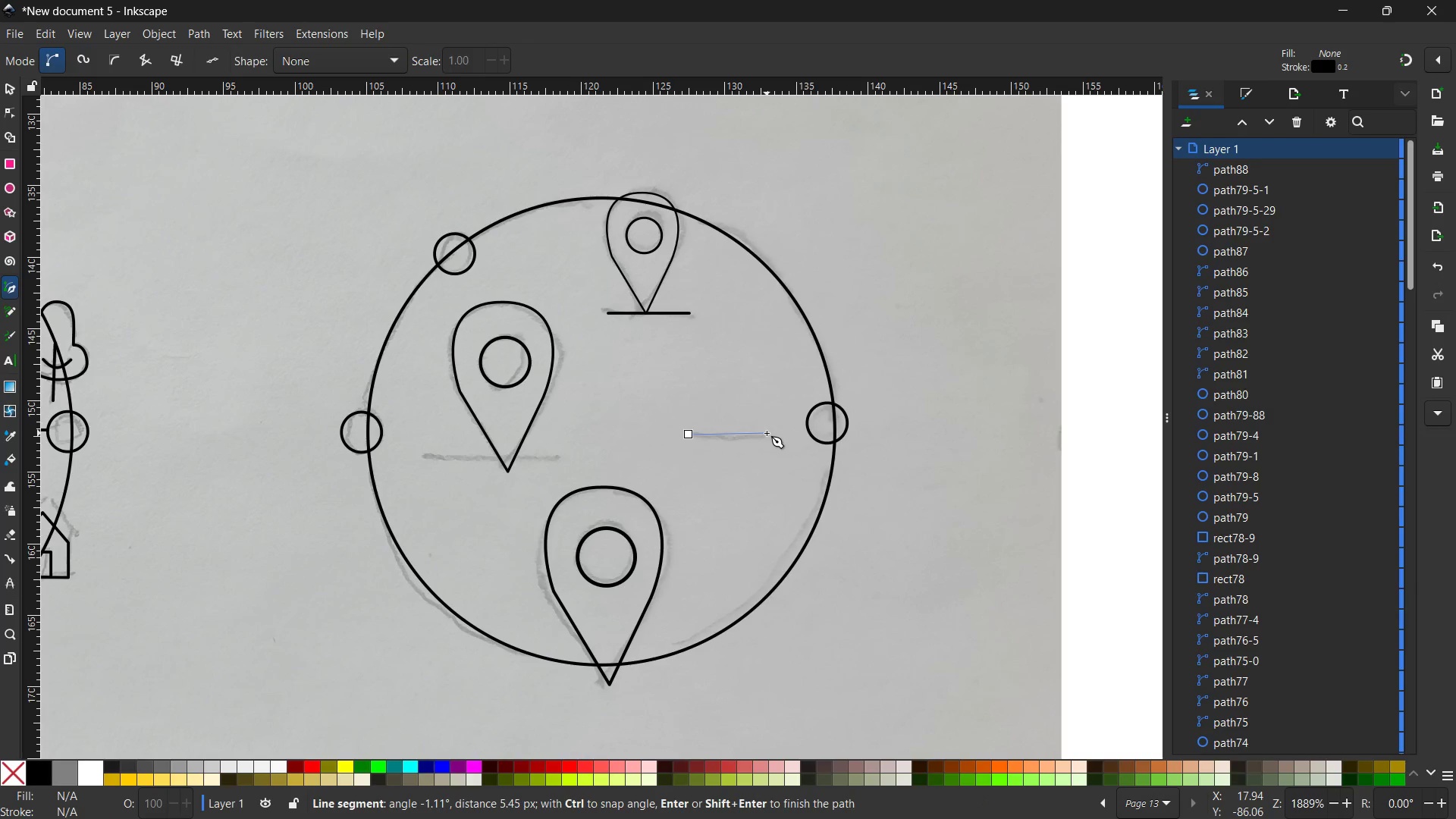 
key(Enter)
 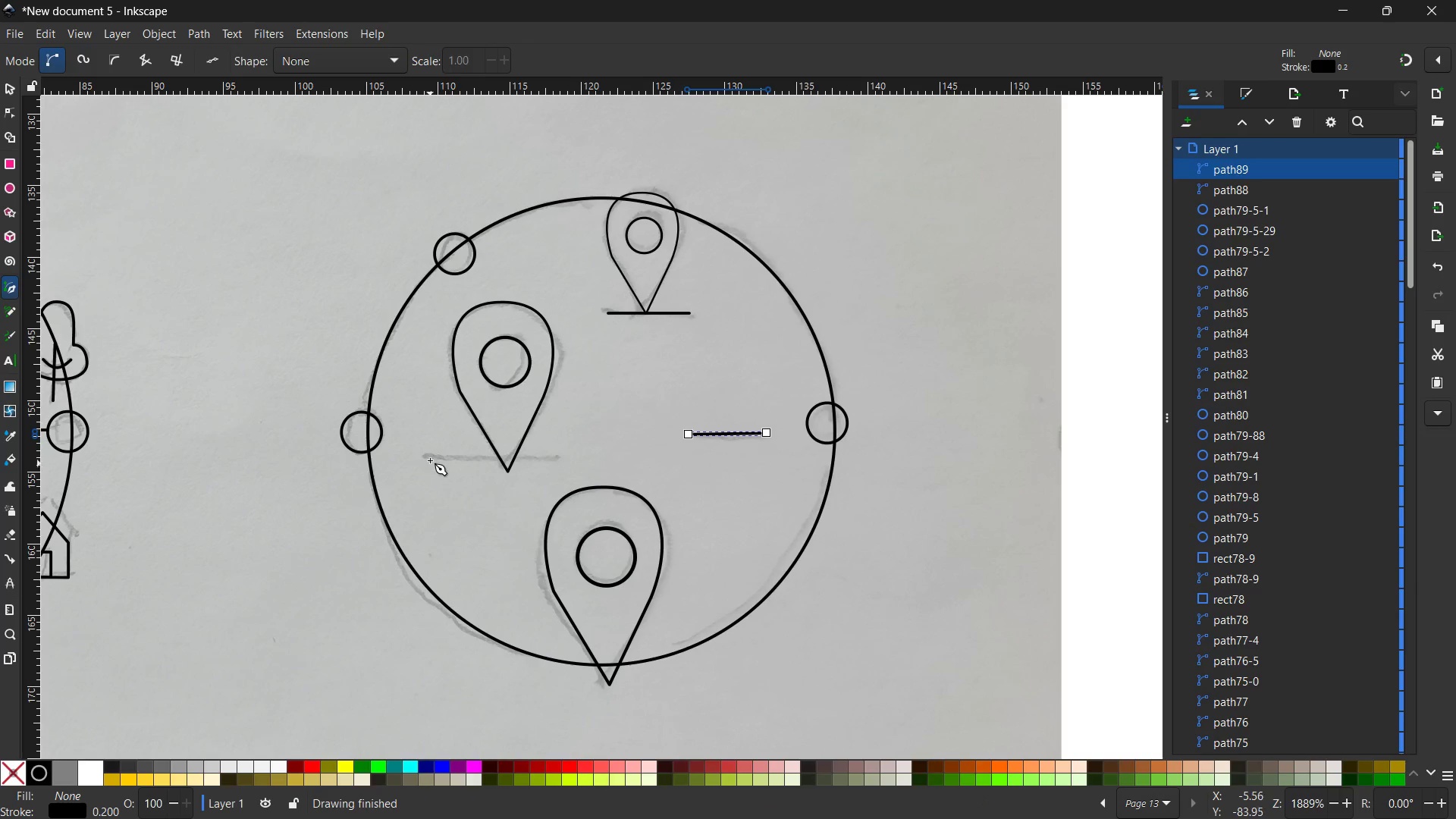 
left_click([429, 456])
 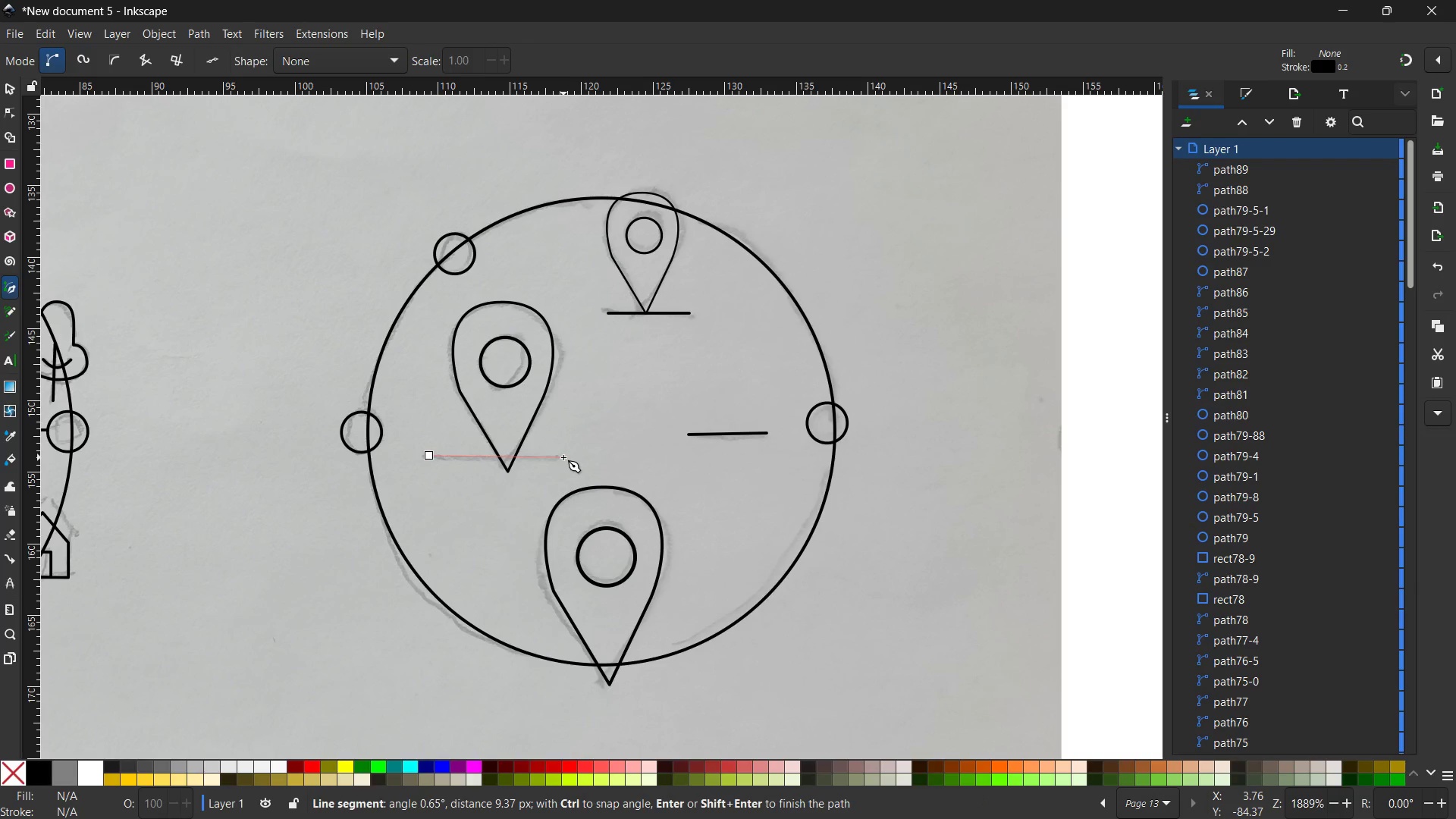 
hold_key(key=Enter, duration=0.64)
 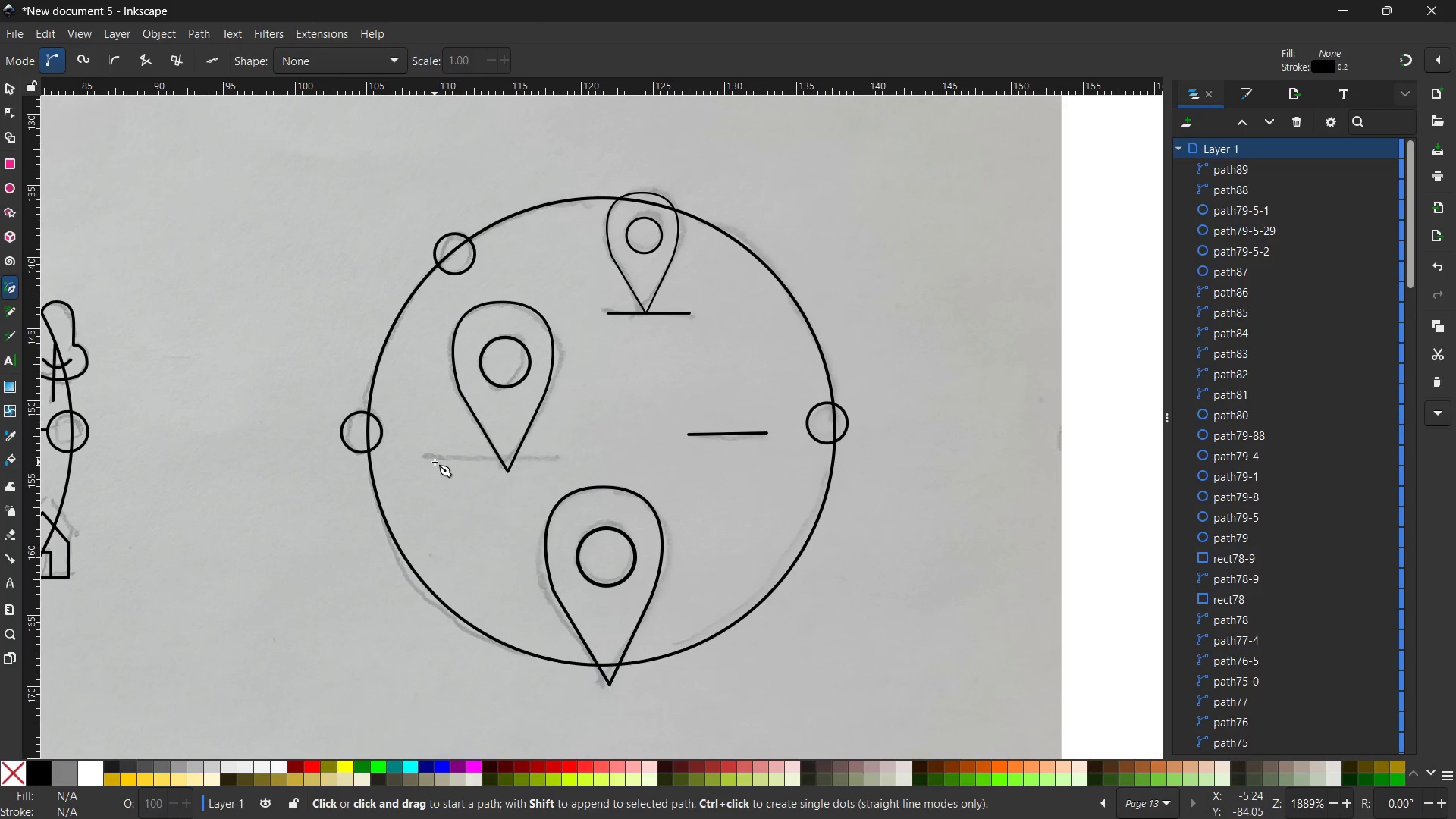 
left_click([430, 457])
 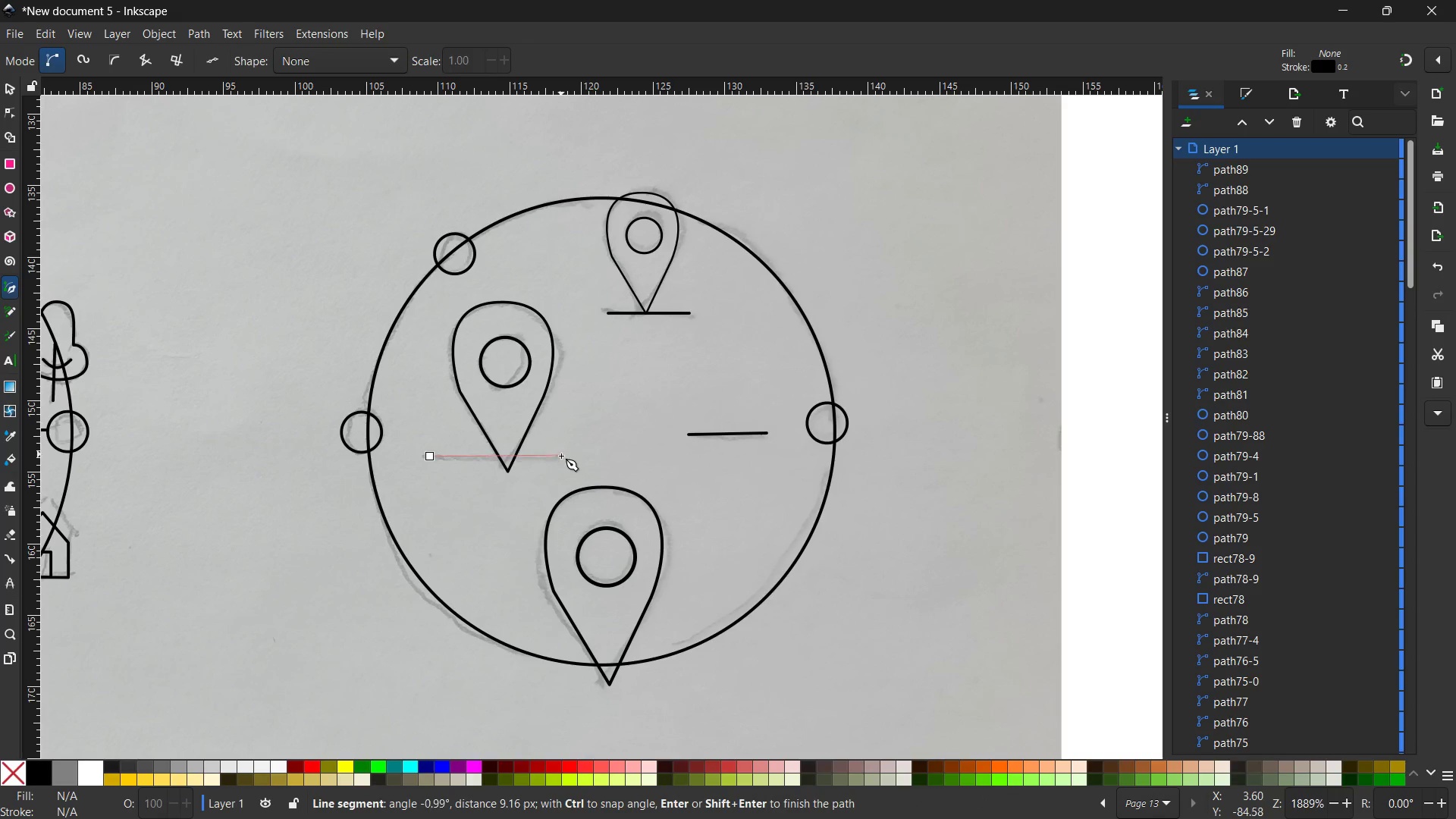 
left_click([561, 458])
 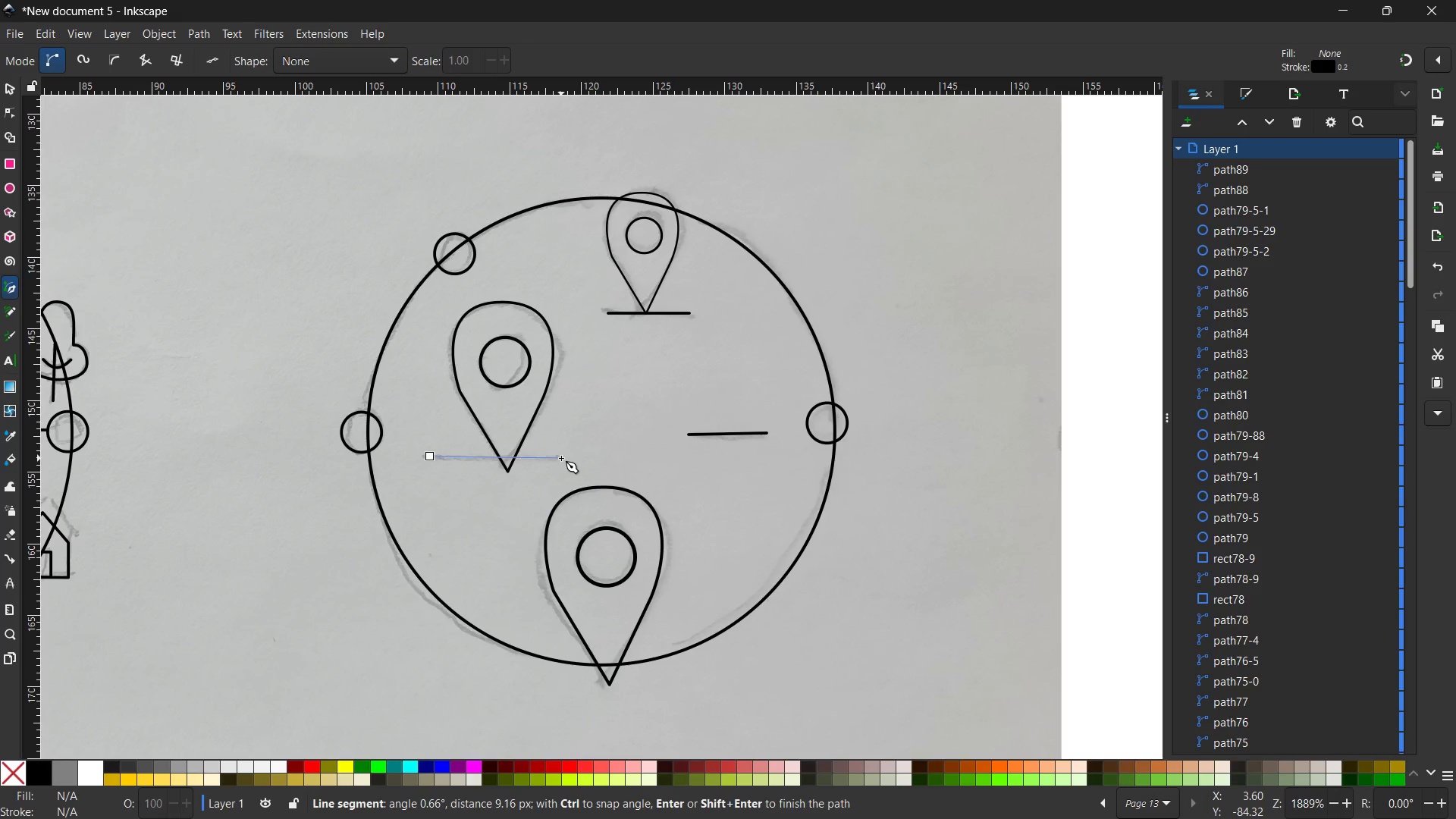 
key(Enter)
 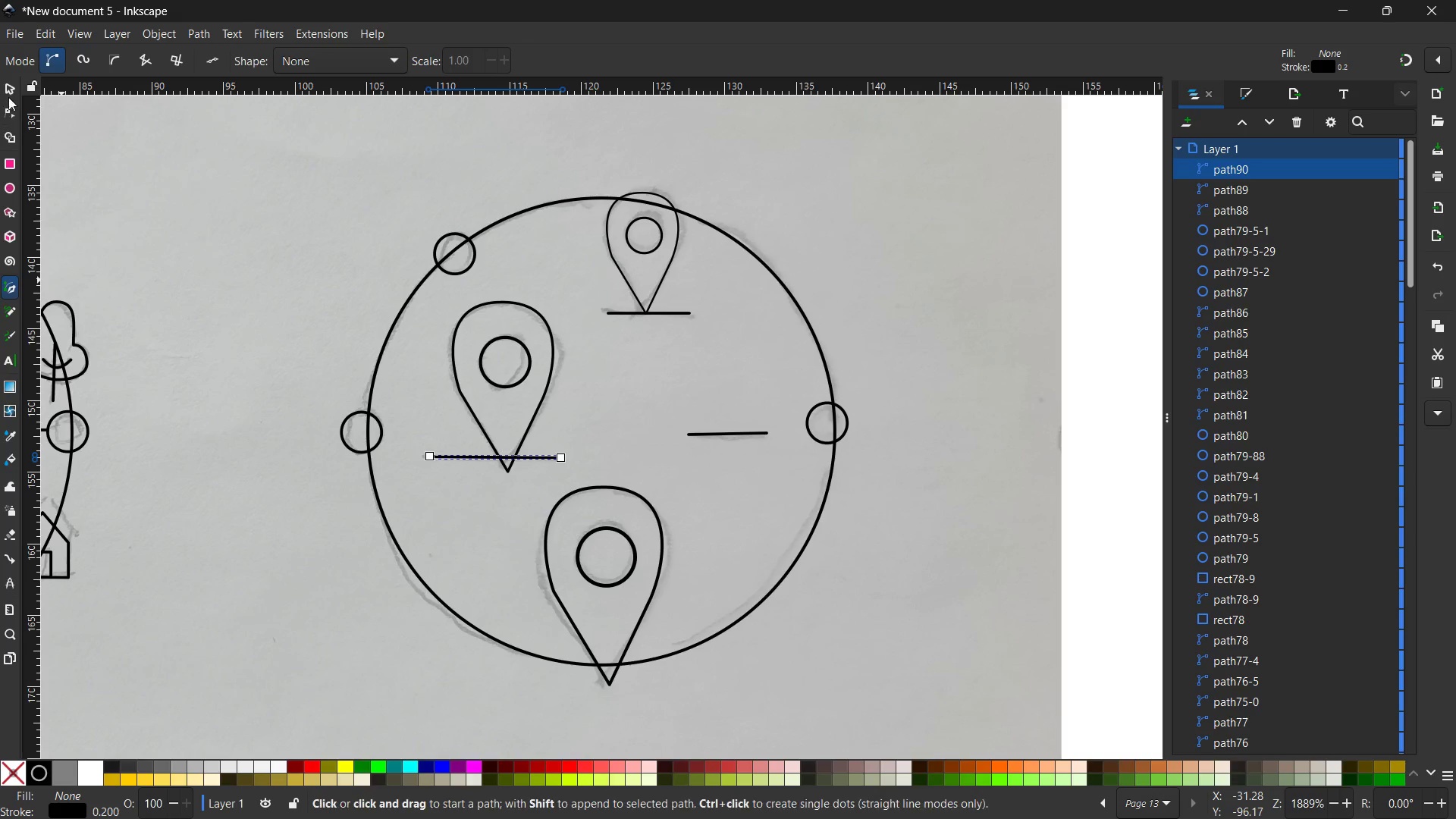 
left_click([8, 88])
 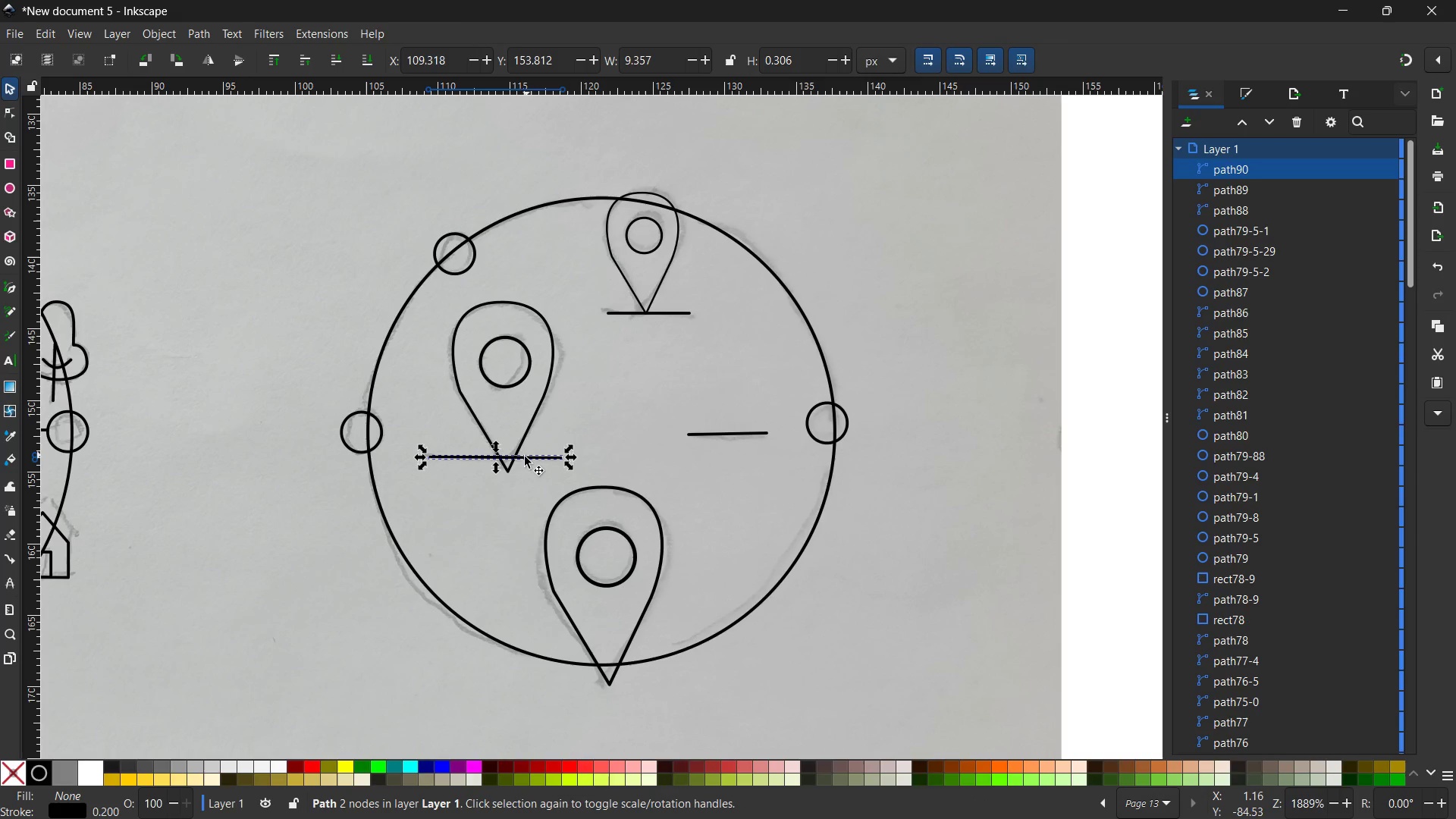 
left_click_drag(start_coordinate=[525, 457], to_coordinate=[526, 475])
 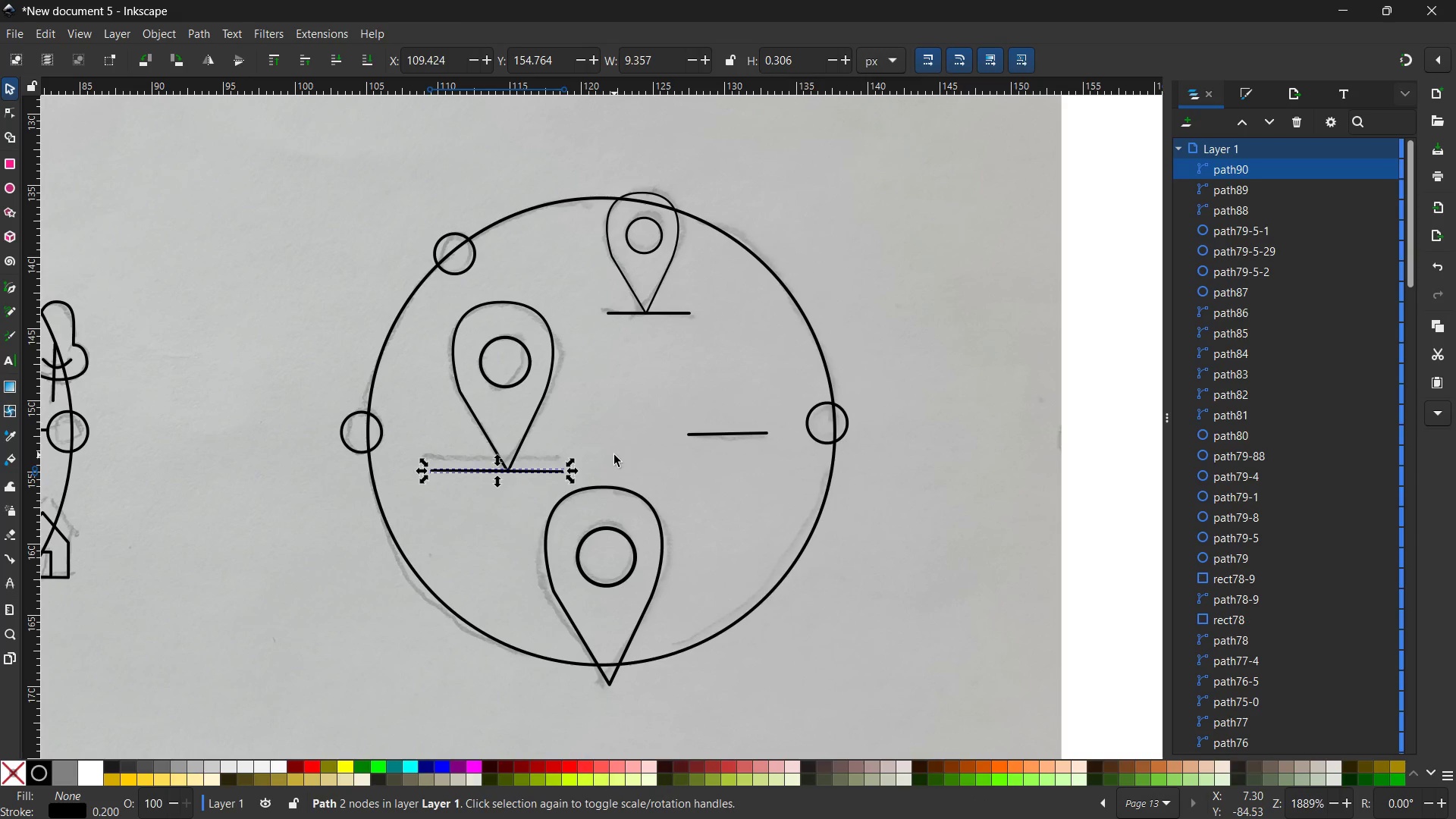 
left_click([614, 455])
 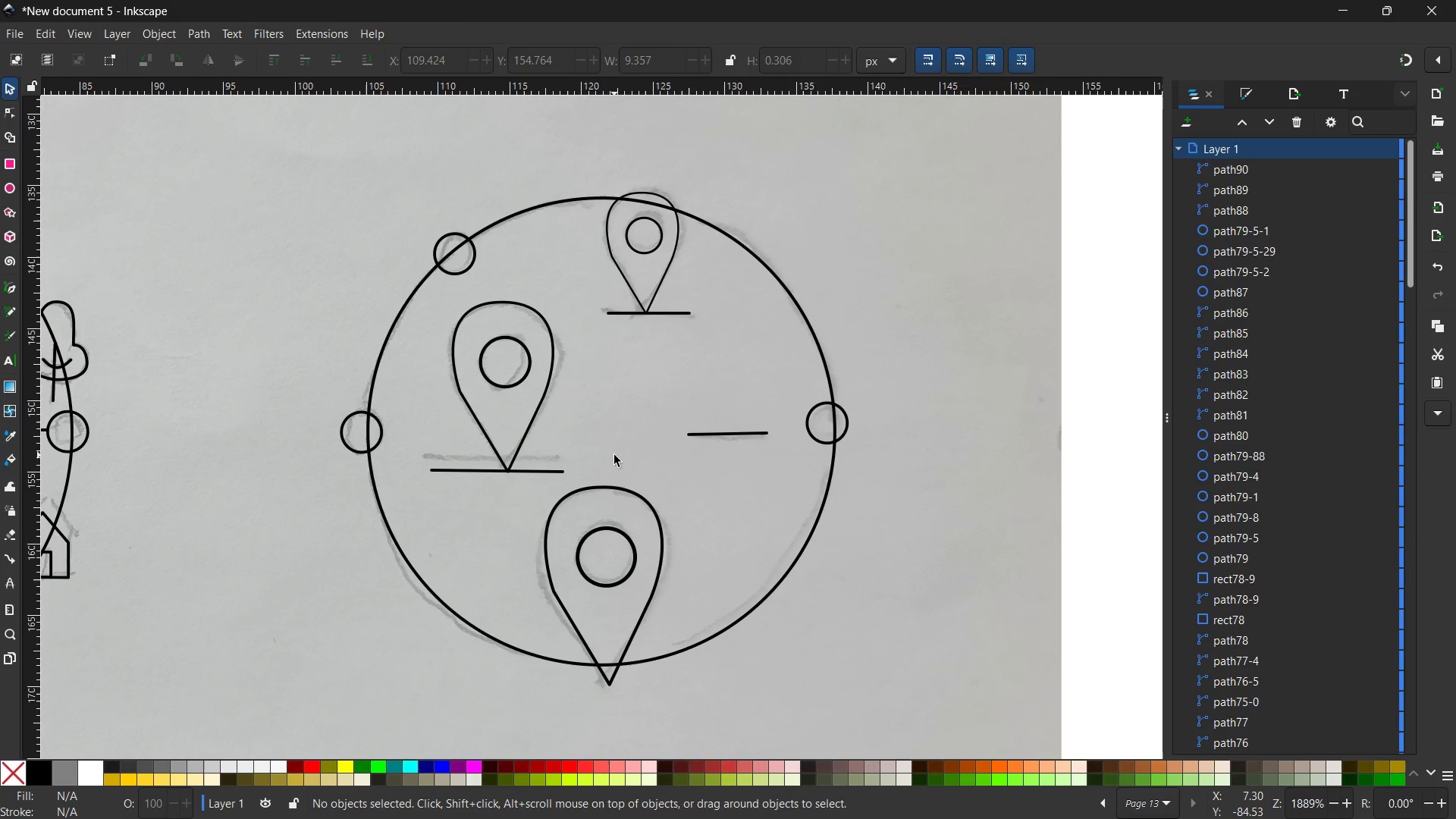 
hold_key(key=ControlLeft, duration=1.22)
scroll: coordinate [614, 455], scroll_direction: down, amount: 2.0
 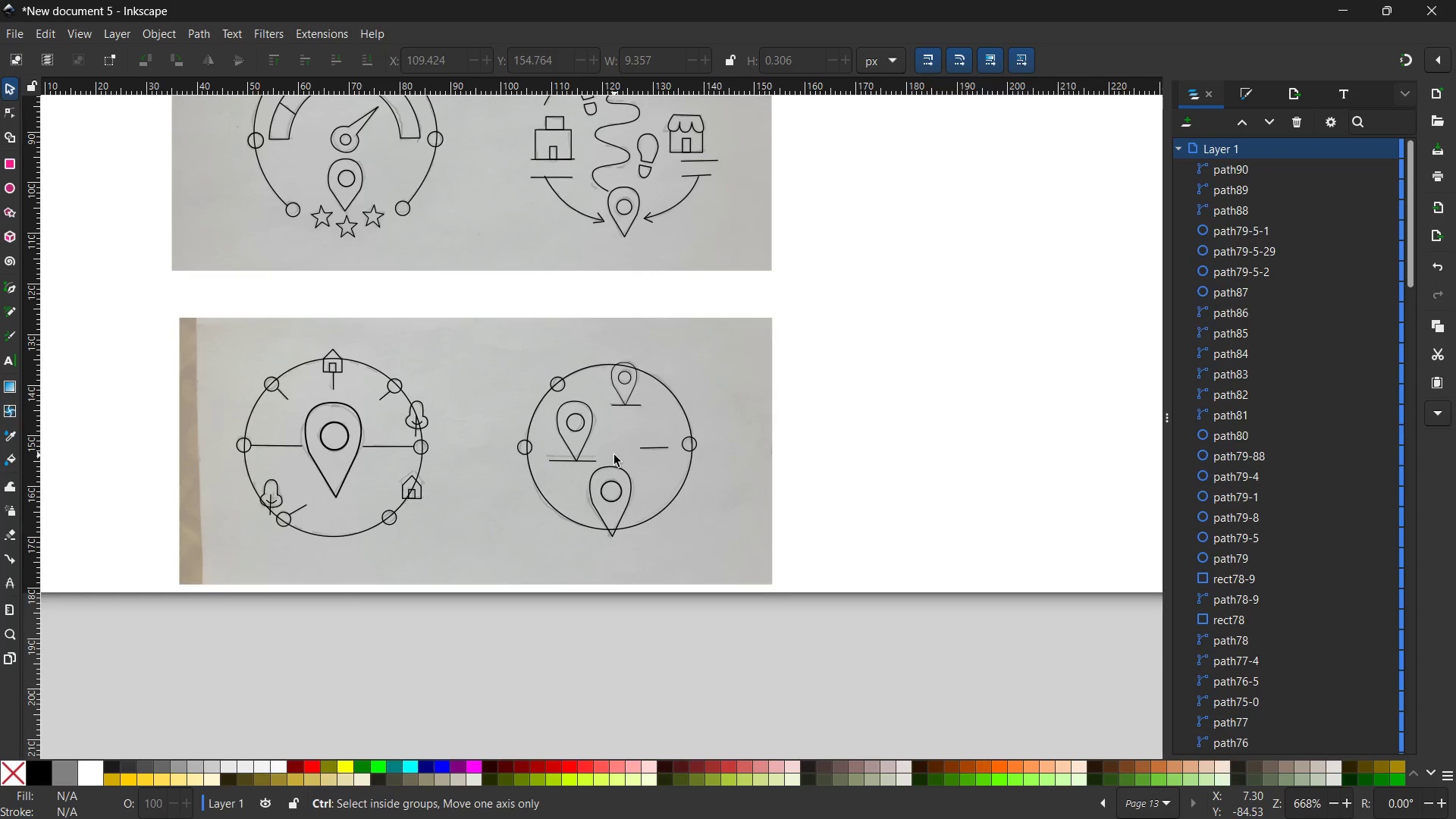 
scroll: coordinate [614, 455], scroll_direction: none, amount: 0.0
 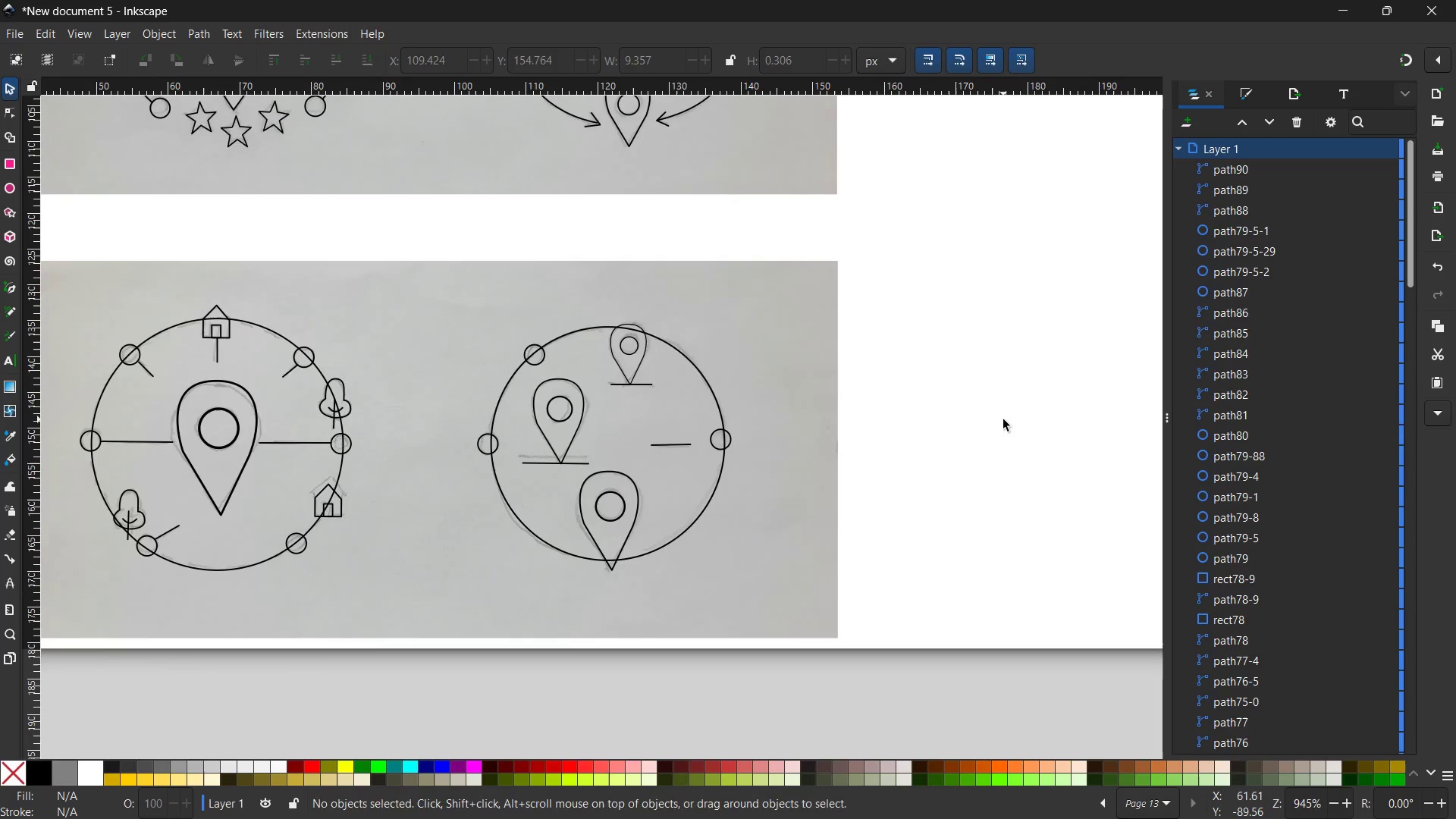 
hold_key(key=Space, duration=1.03)
 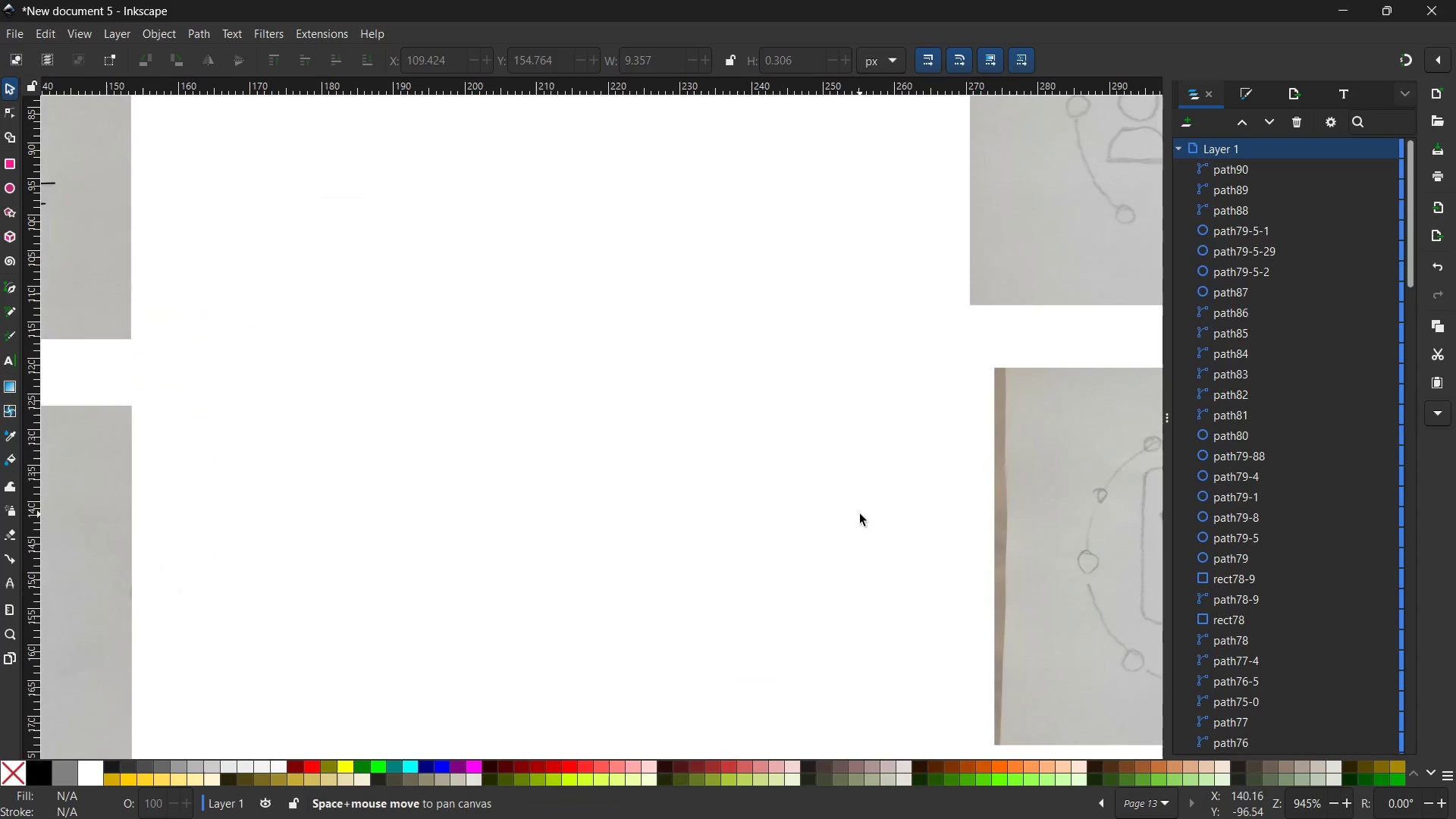 
left_click_drag(start_coordinate=[988, 419], to_coordinate=[297, 565])
 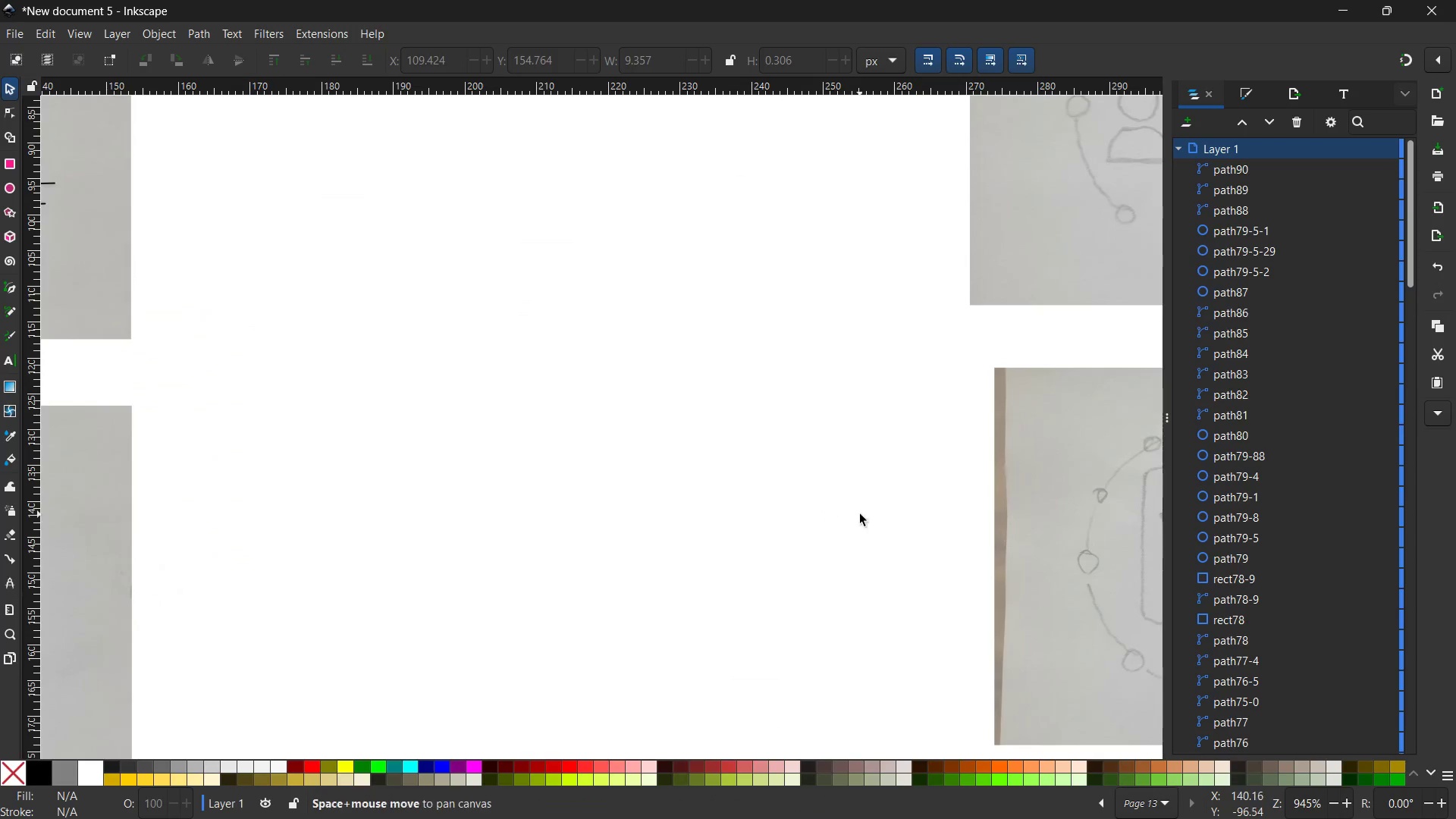 
hold_key(key=Space, duration=0.86)
 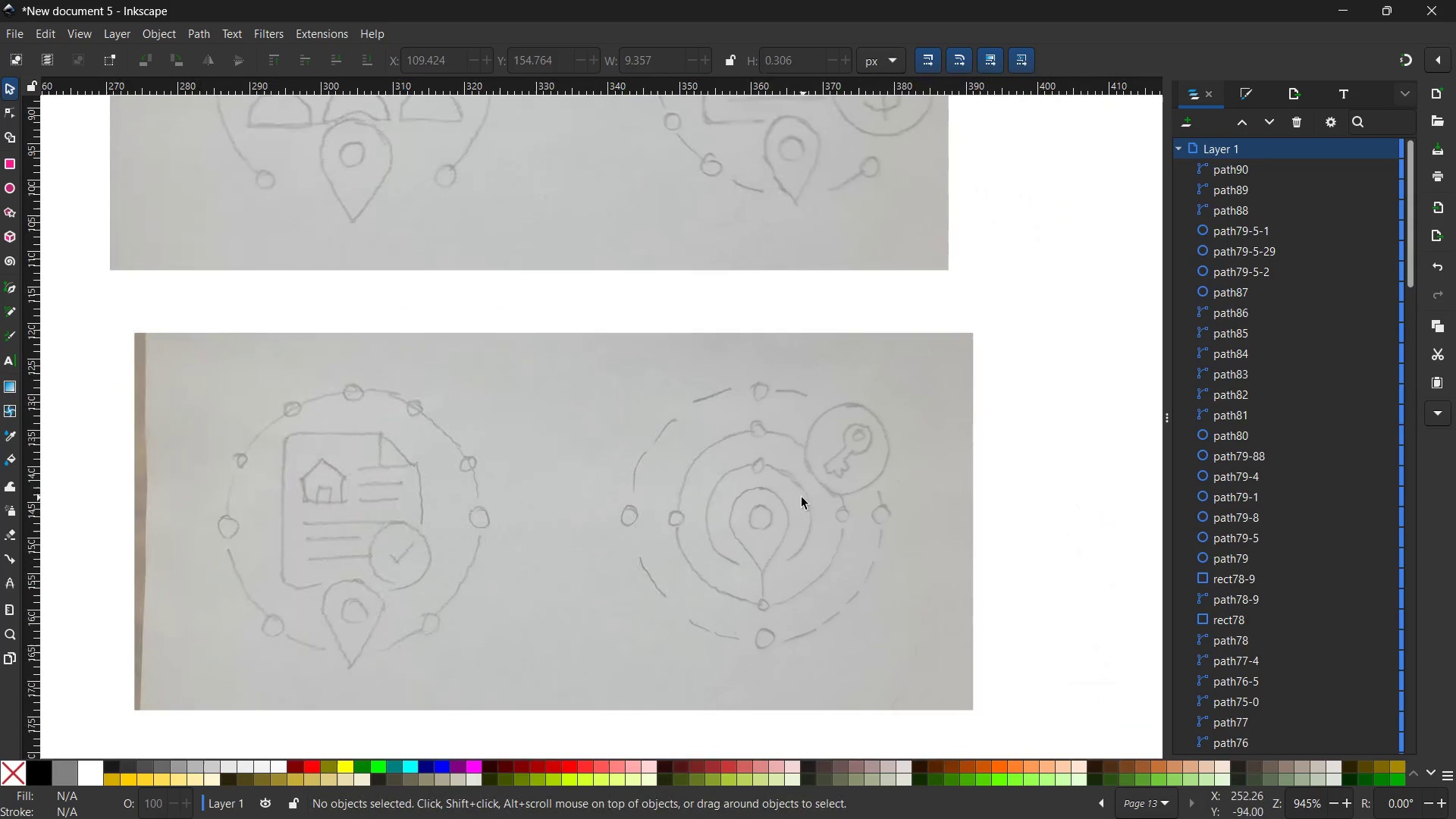 
left_click_drag(start_coordinate=[858, 515], to_coordinate=[0, 479])
 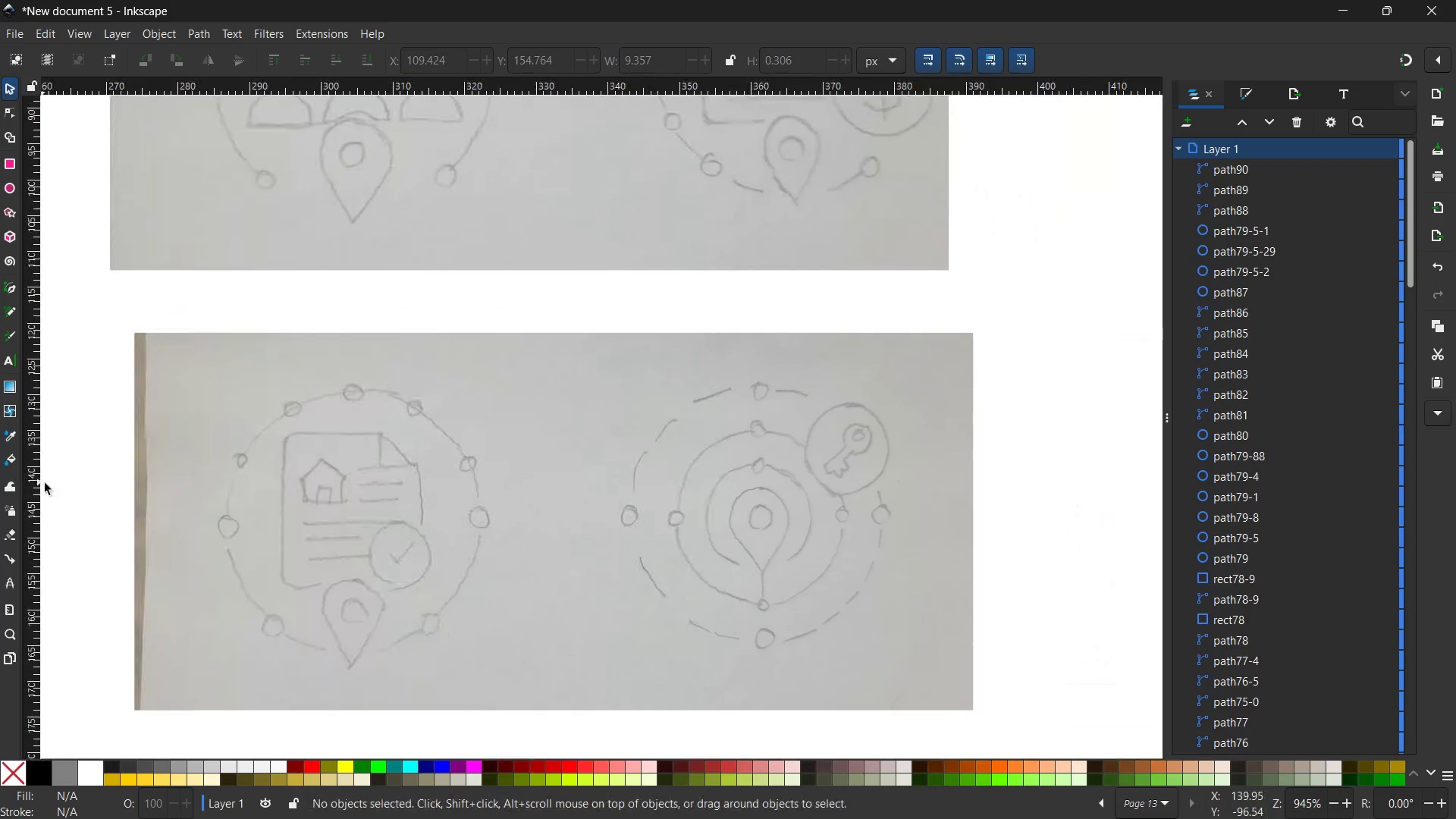 
hold_key(key=Space, duration=5.56)
 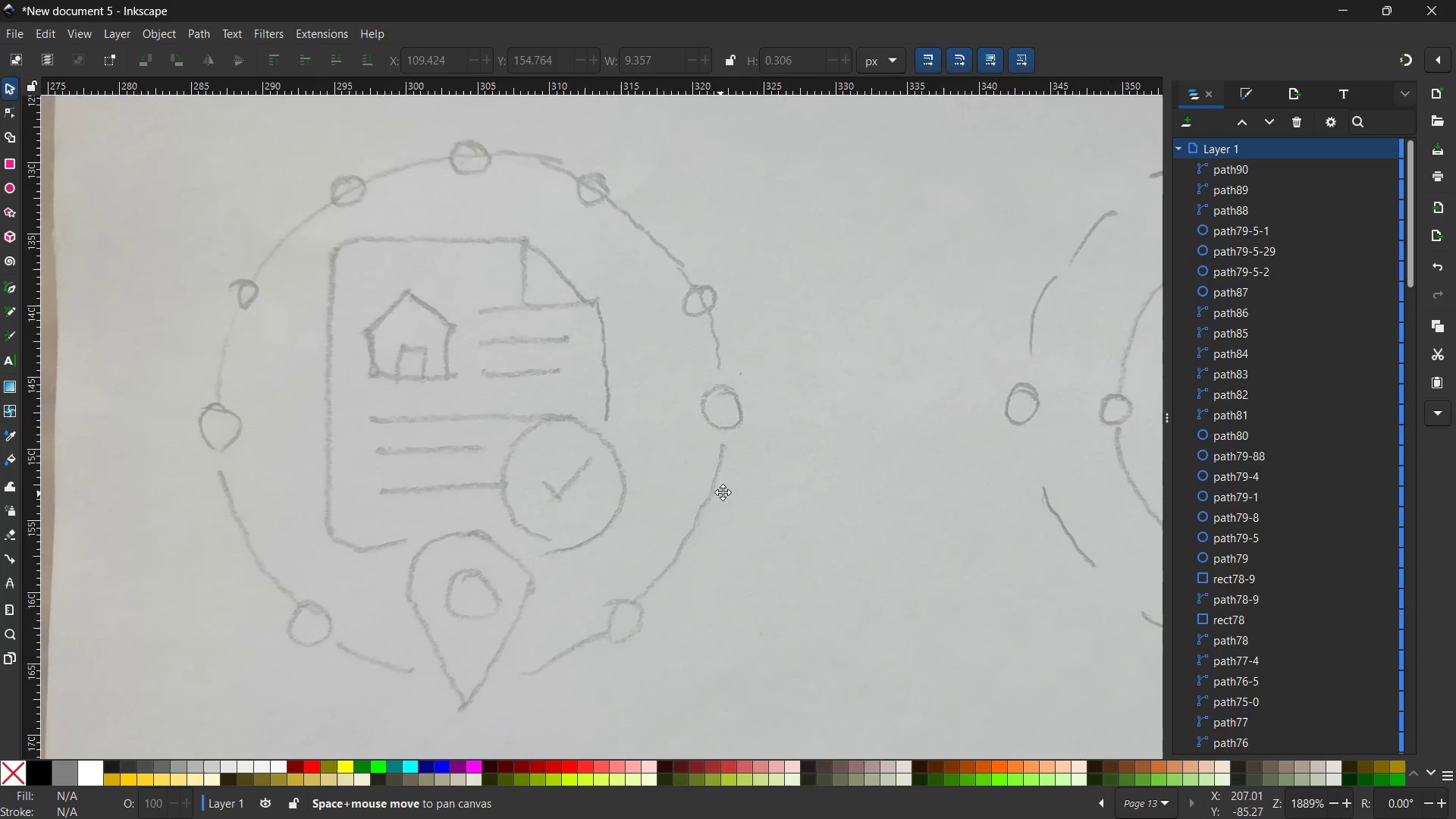 
left_click([479, 560])
 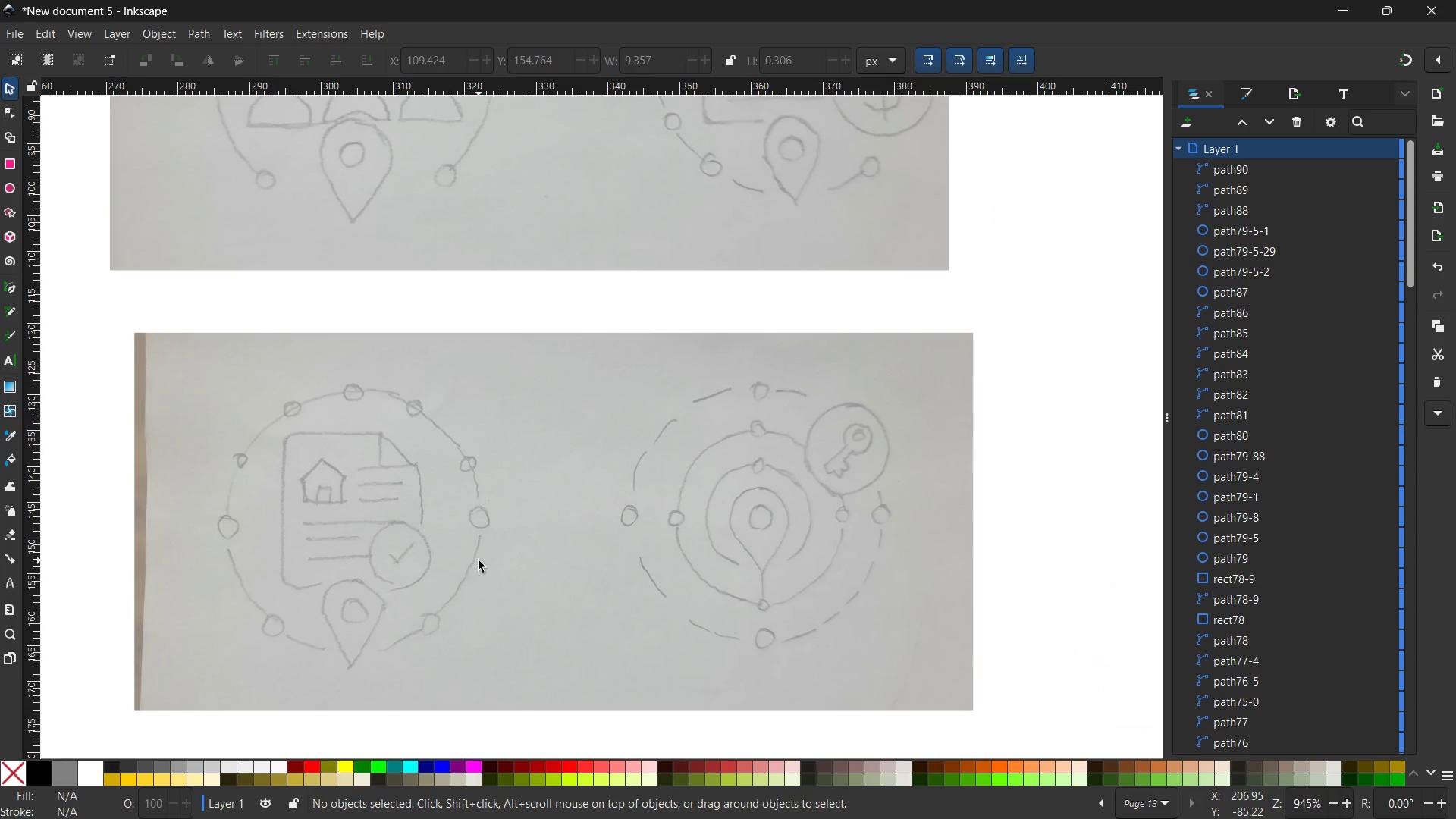 
hold_key(key=ControlLeft, duration=0.56)
scroll: coordinate [479, 560], scroll_direction: up, amount: 2.0
 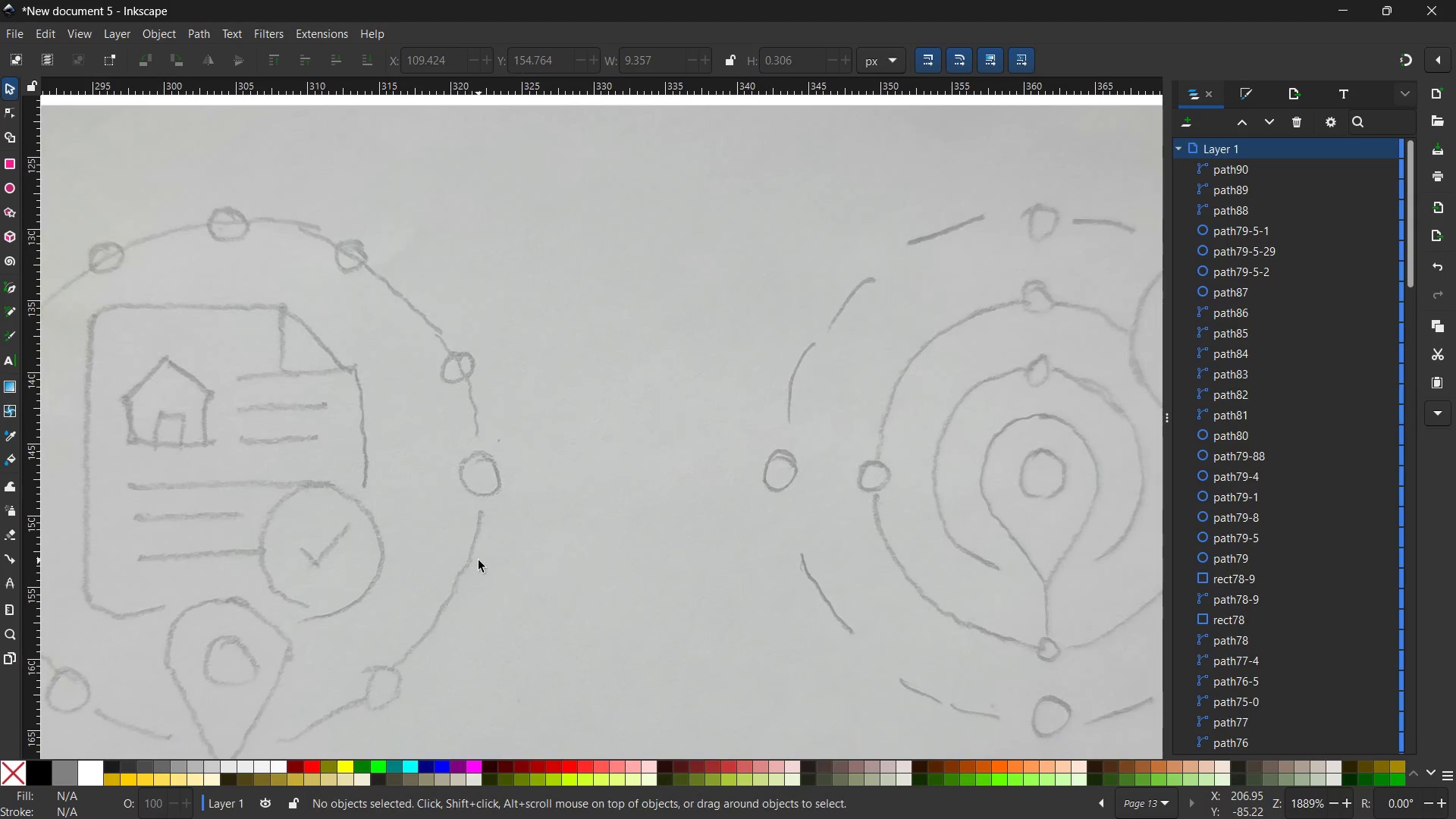 
hold_key(key=Space, duration=1.14)
 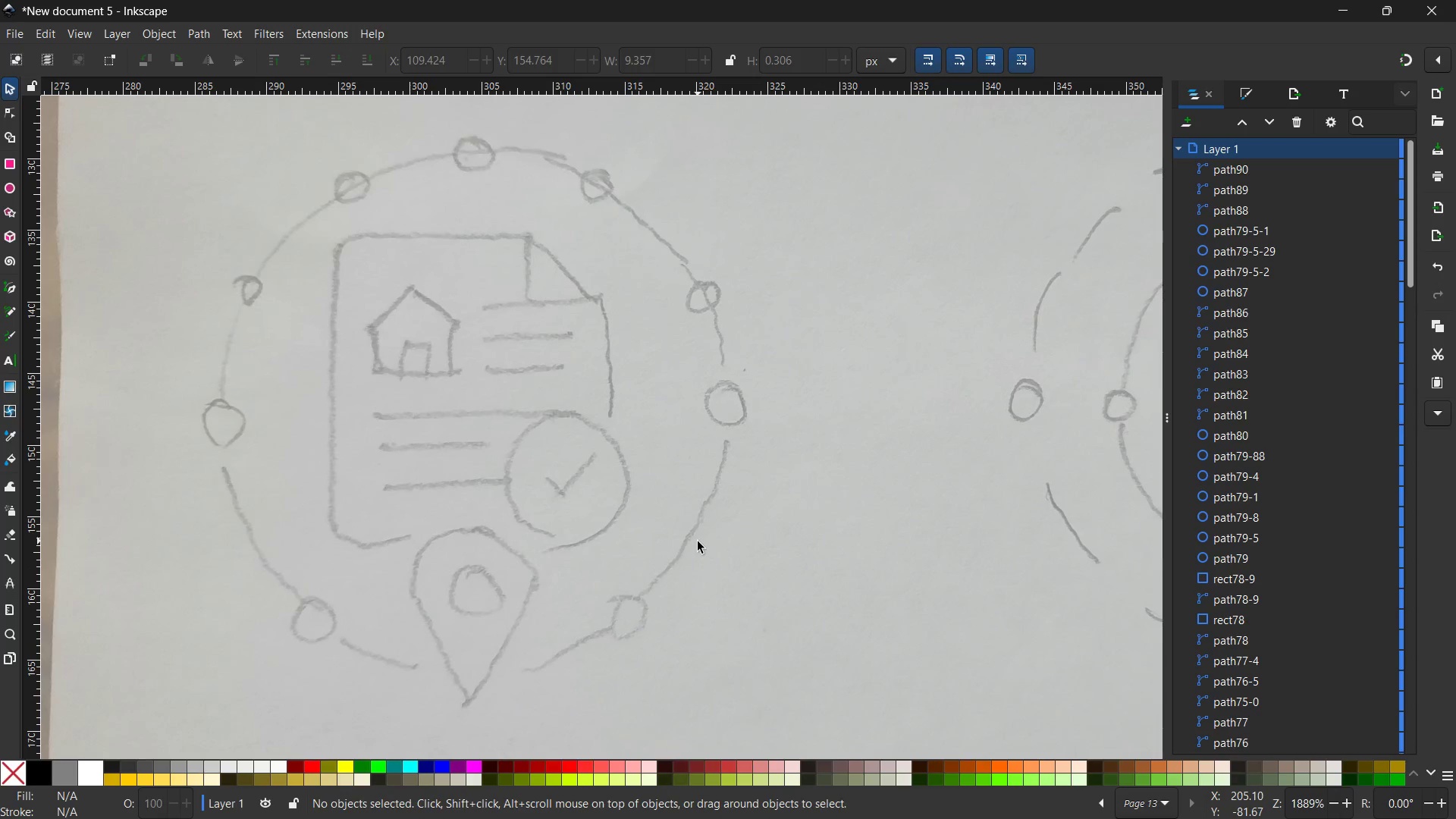 
left_click_drag(start_coordinate=[479, 560], to_coordinate=[724, 490])
 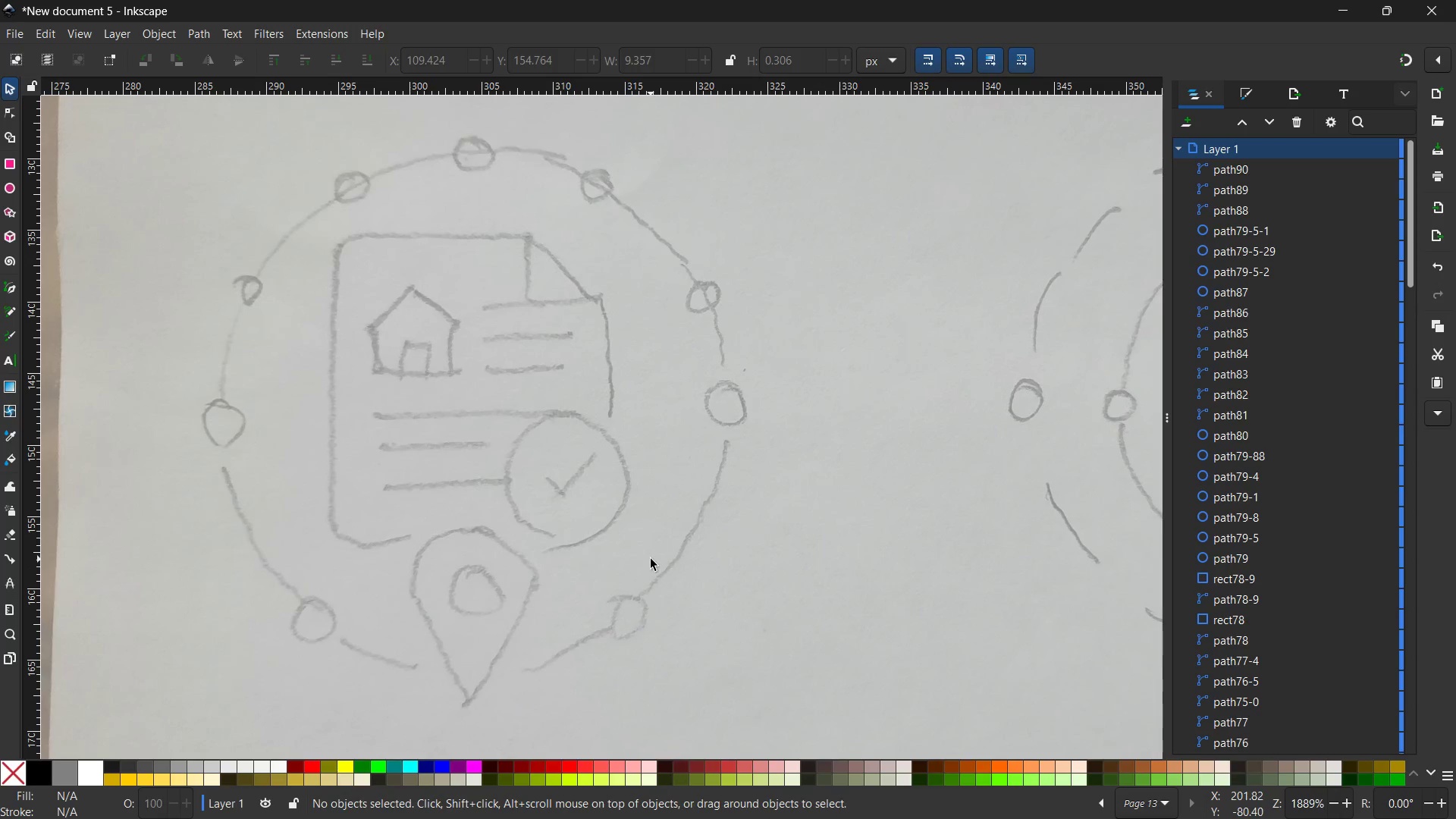 
wait(18.99)
 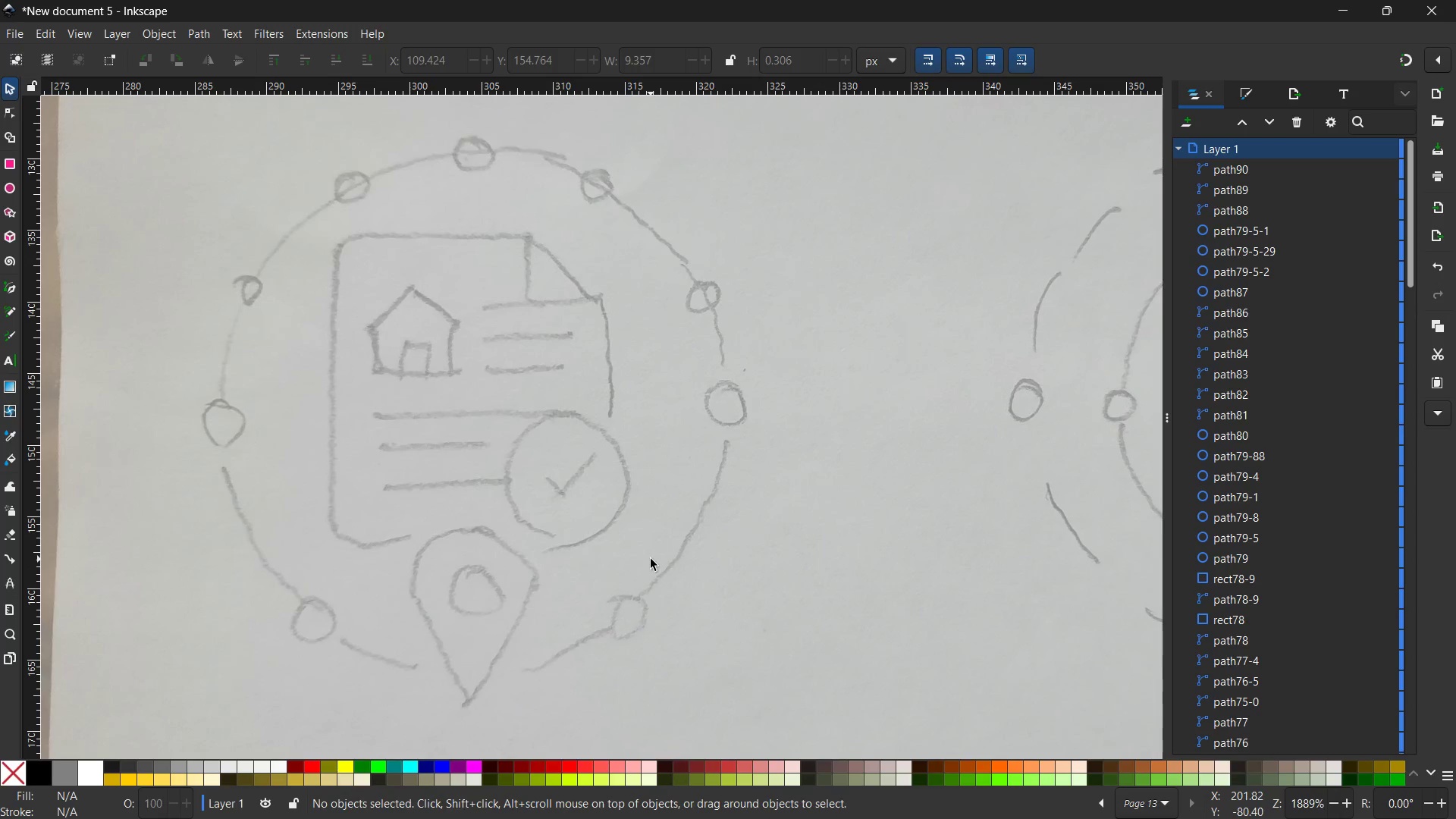 
key(Control+V)
 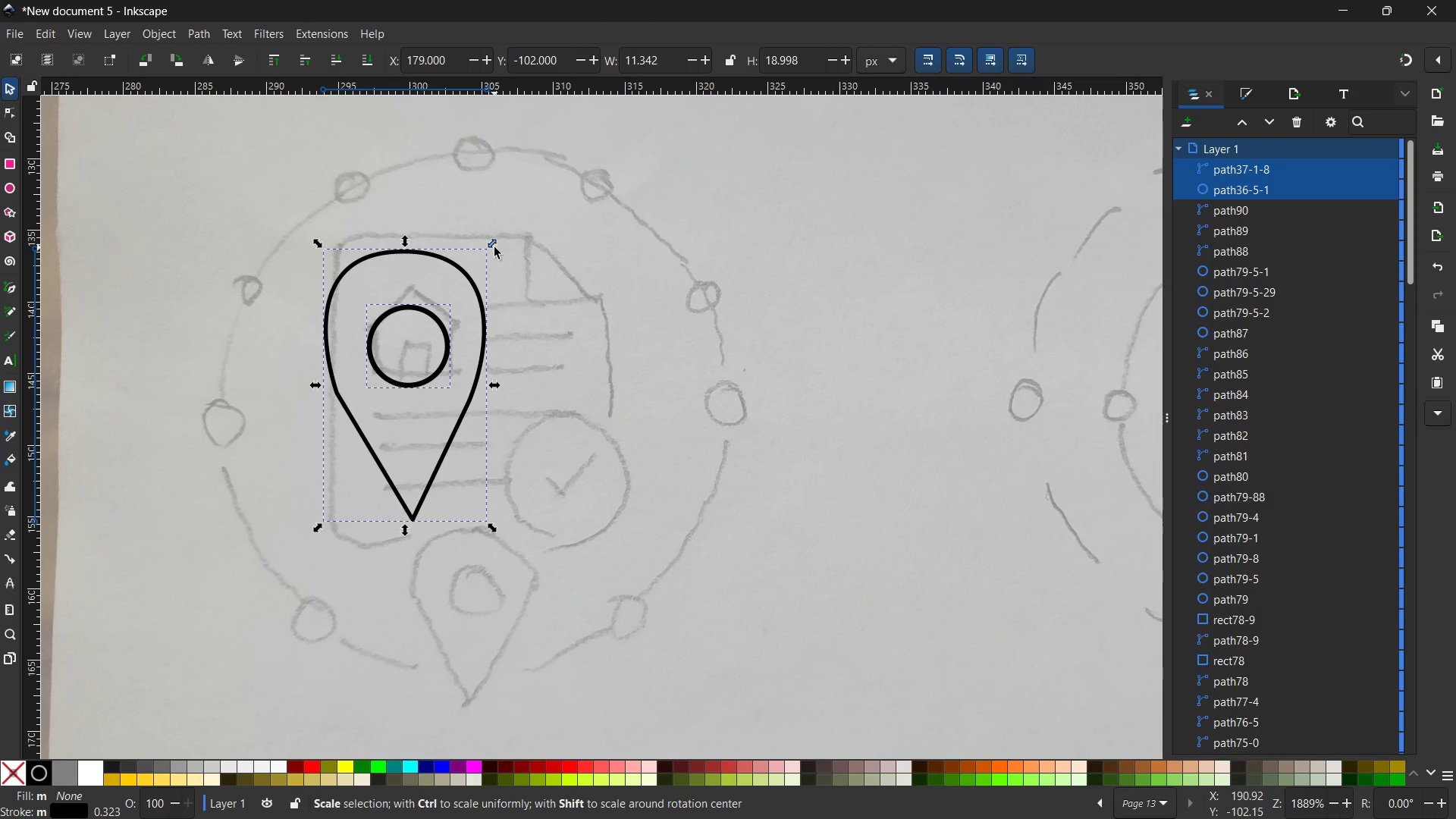 
hold_key(key=ControlLeft, duration=1.19)
left_click_drag(start_coordinate=[494, 245], to_coordinate=[432, 349])
 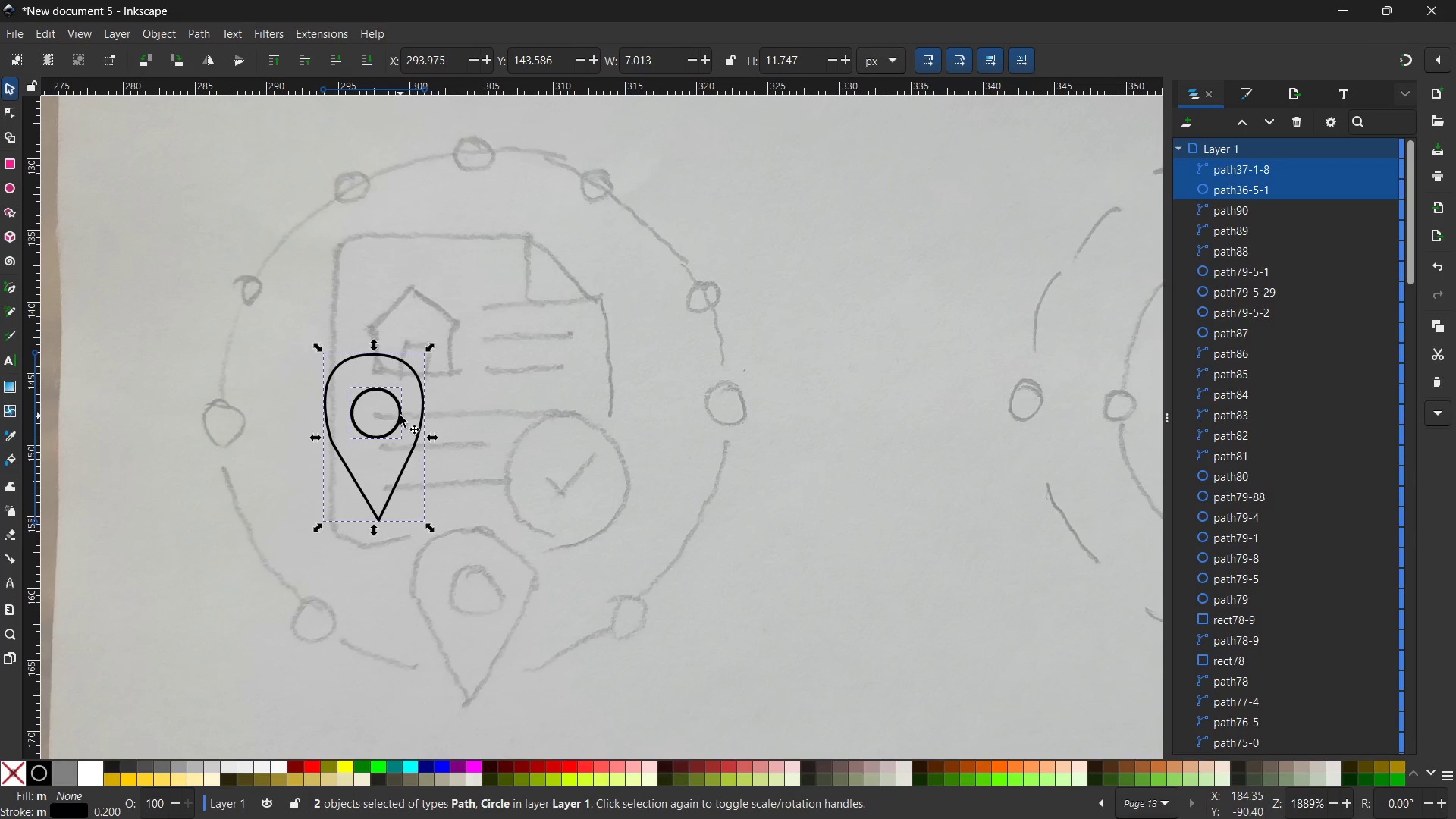 
left_click_drag(start_coordinate=[400, 416], to_coordinate=[495, 603])
 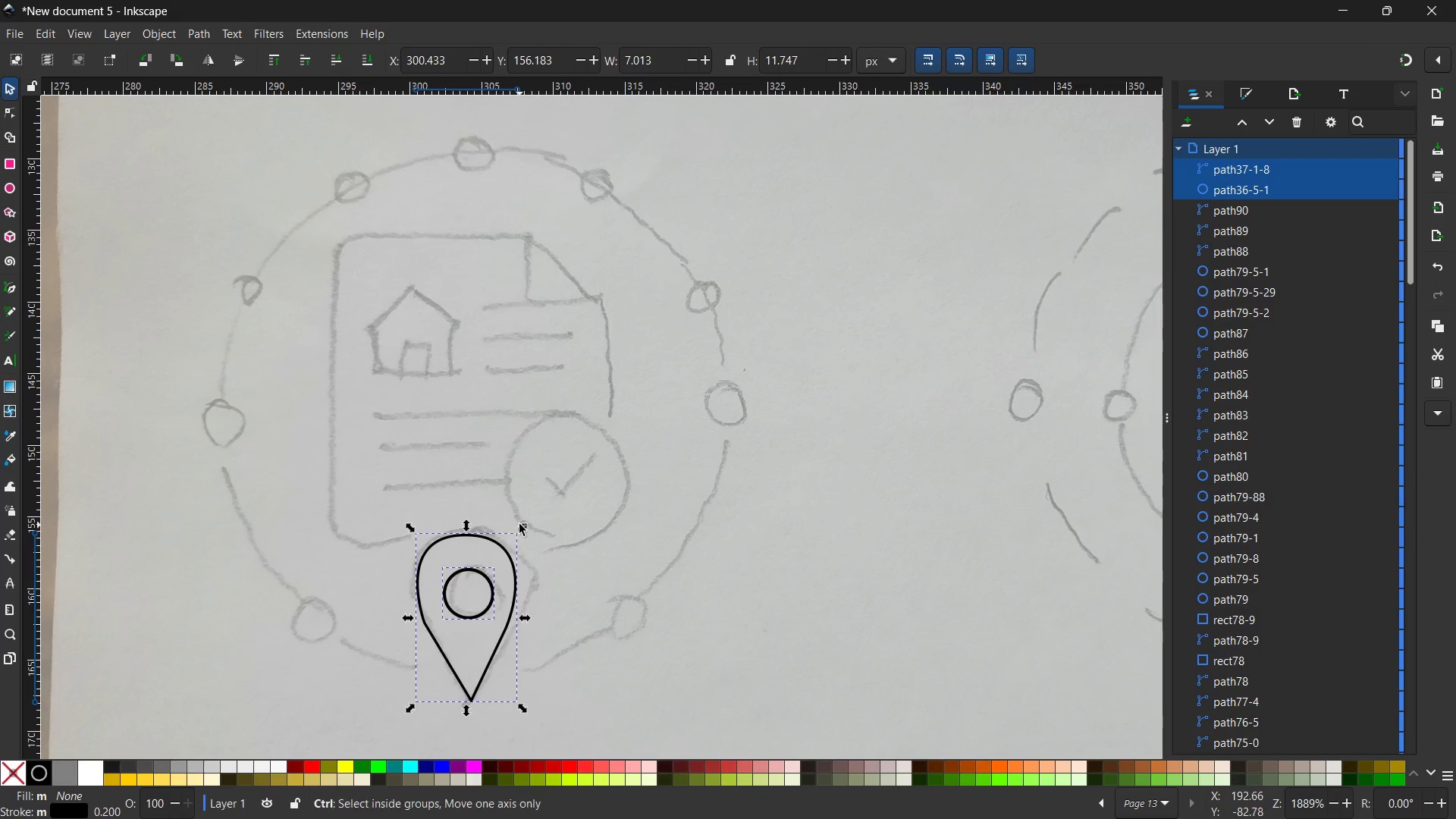 
hold_key(key=ControlLeft, duration=1.83)
left_click_drag(start_coordinate=[522, 523], to_coordinate=[536, 519])
 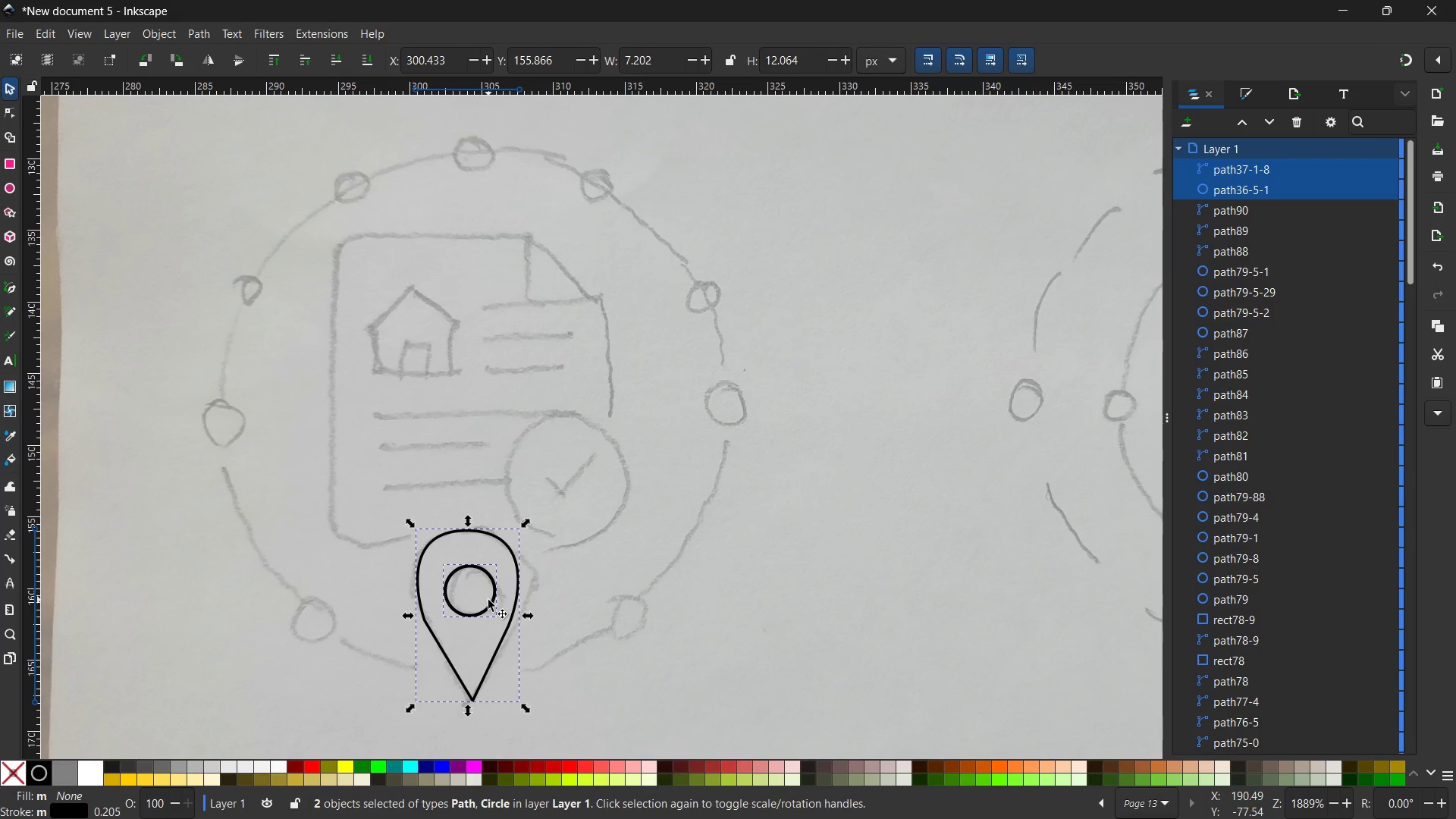 
left_click_drag(start_coordinate=[488, 600], to_coordinate=[496, 601])
 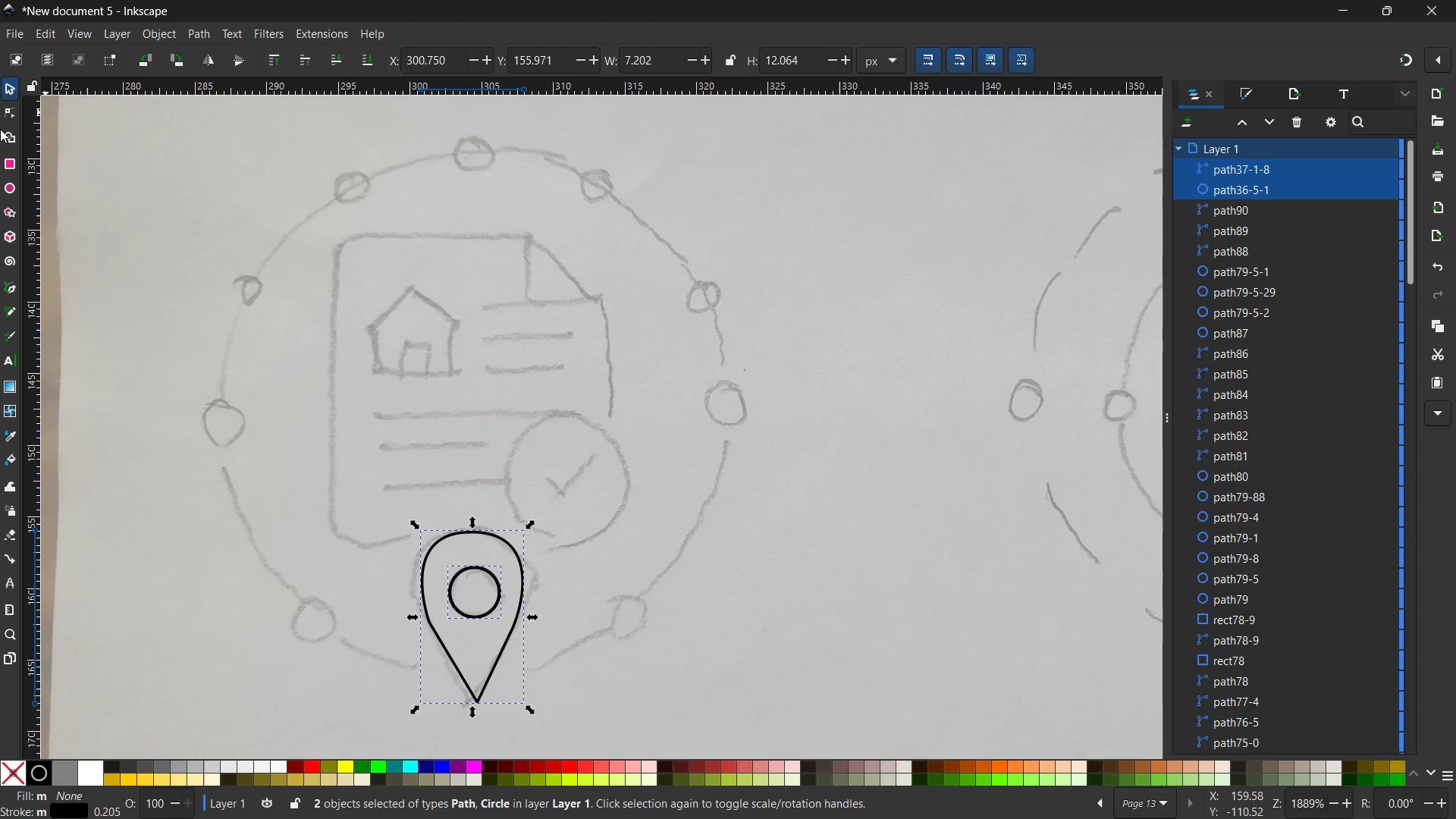 
left_click([6, 181])
 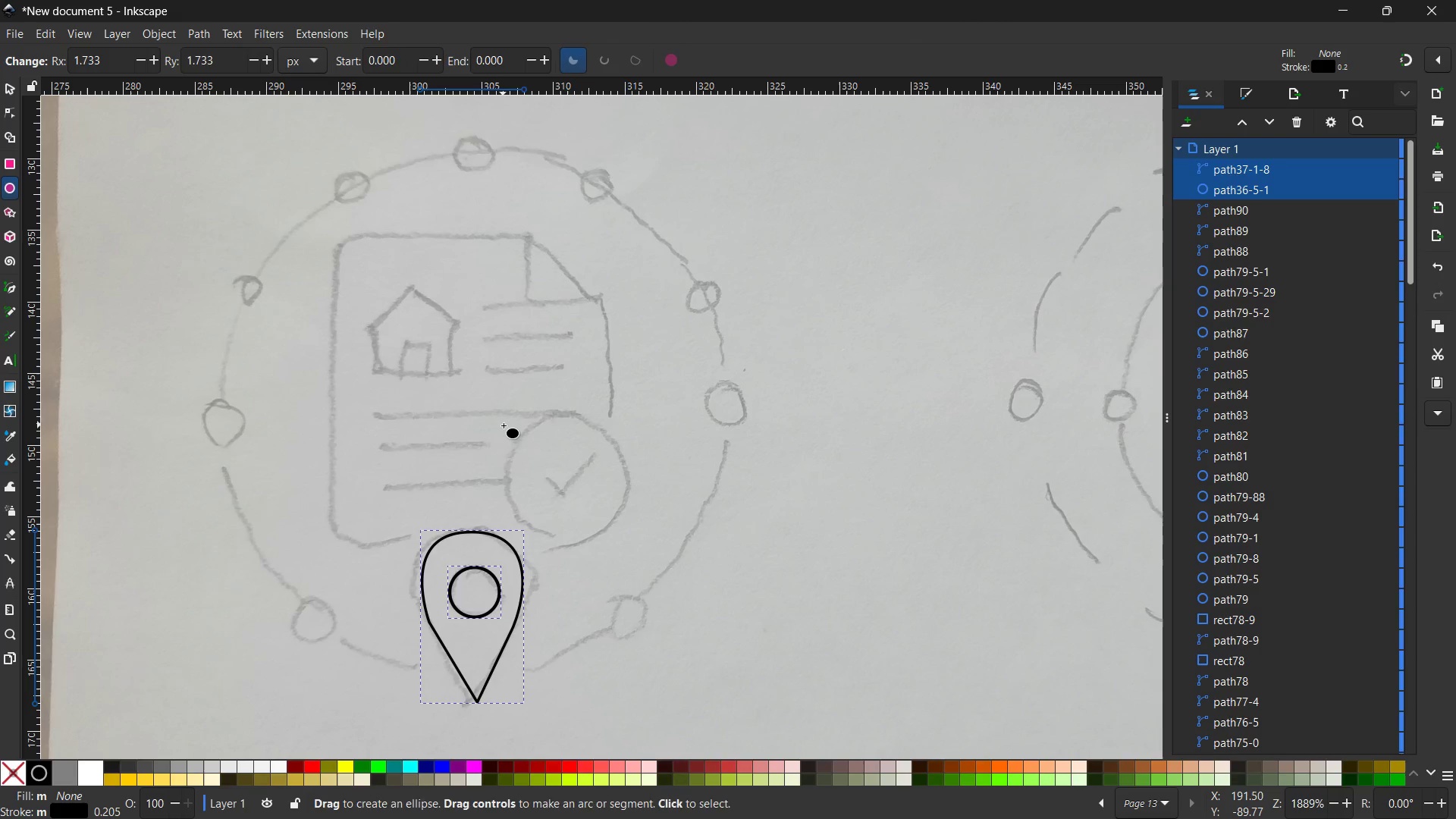 
hold_key(key=ControlLeft, duration=3.89)
left_click_drag(start_coordinate=[504, 419], to_coordinate=[626, 549])
 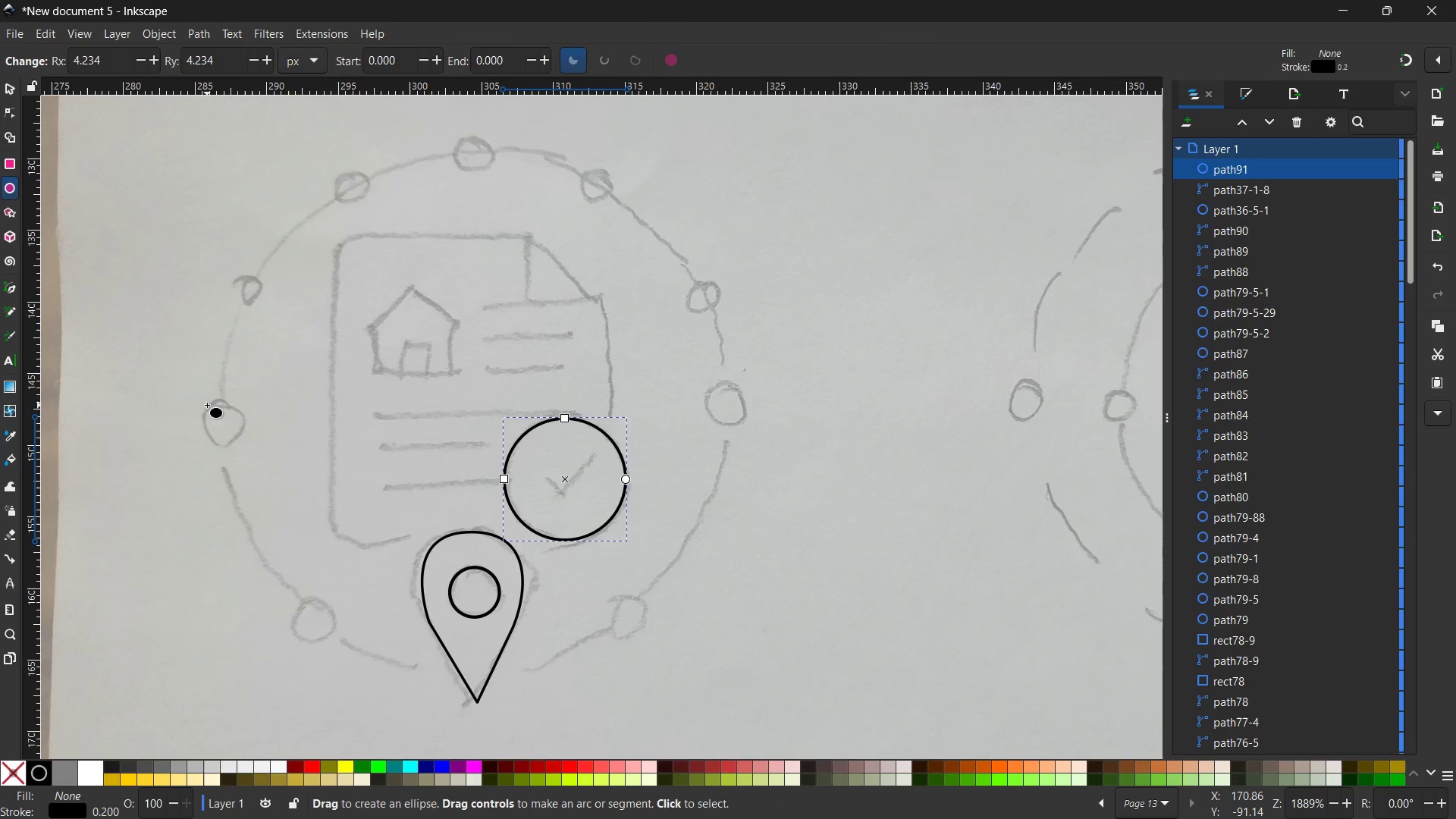 
left_click_drag(start_coordinate=[203, 404], to_coordinate=[246, 447])
 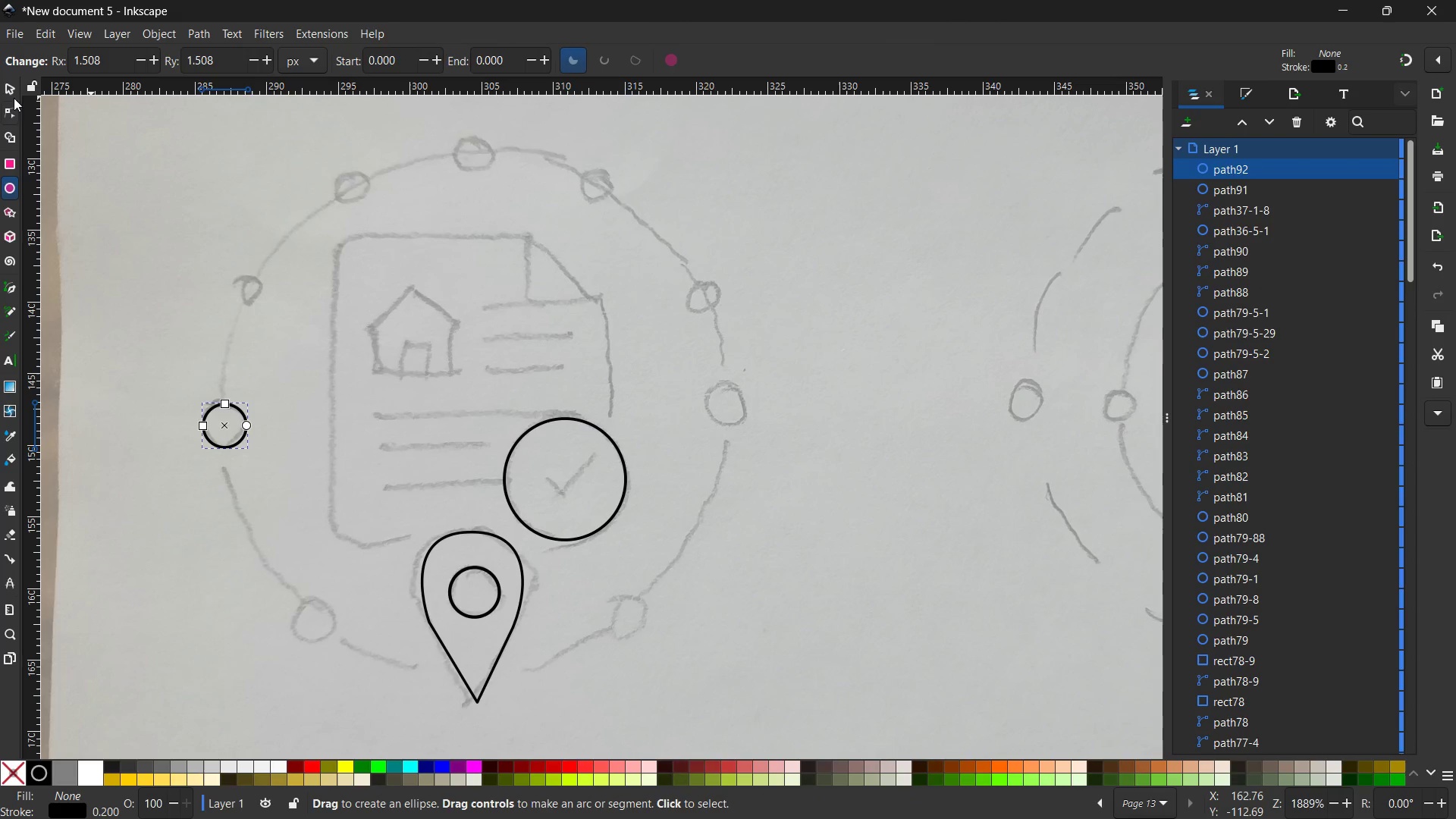 
left_click([5, 83])
 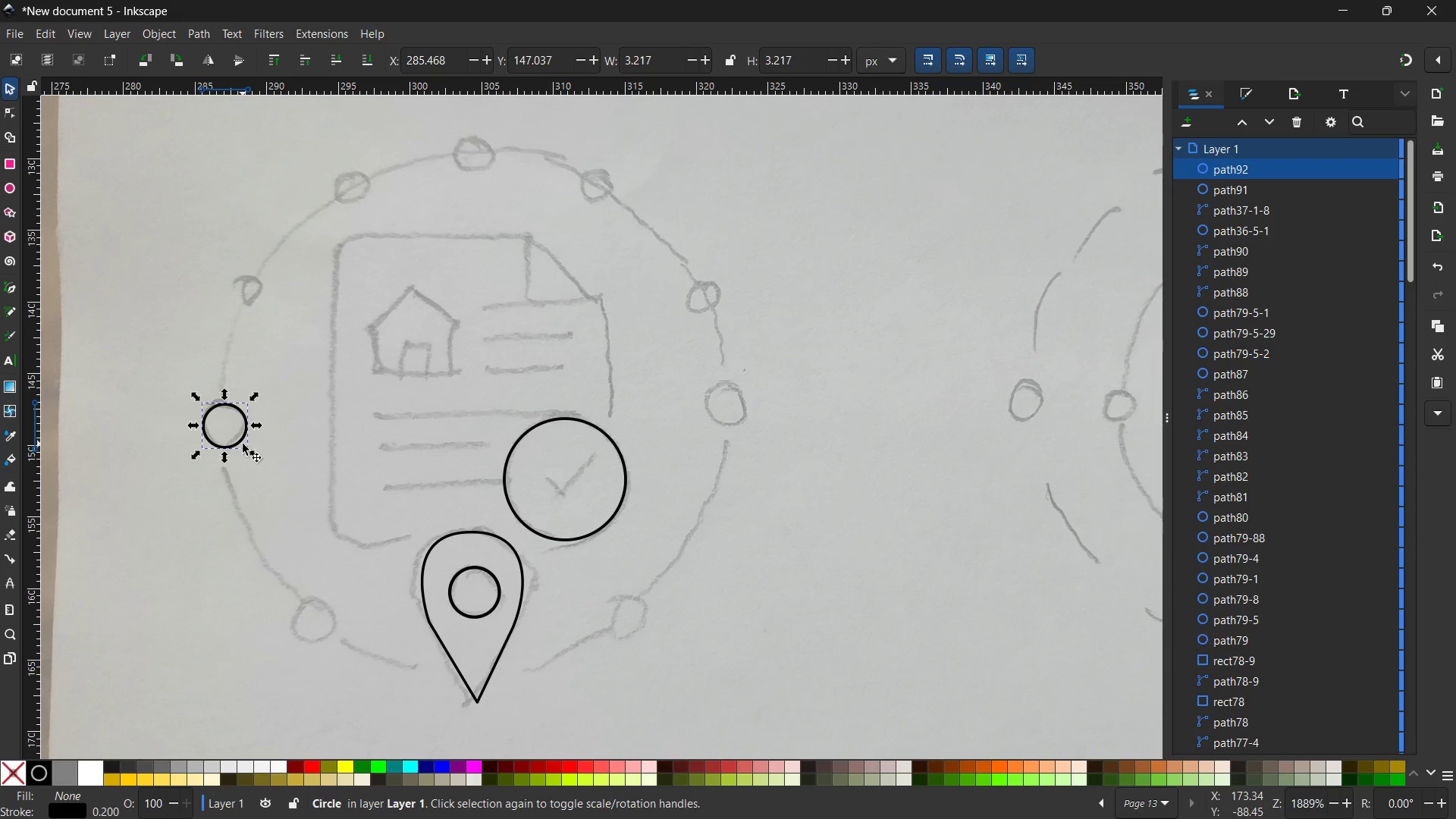 
left_click_drag(start_coordinate=[241, 442], to_coordinate=[237, 438])
 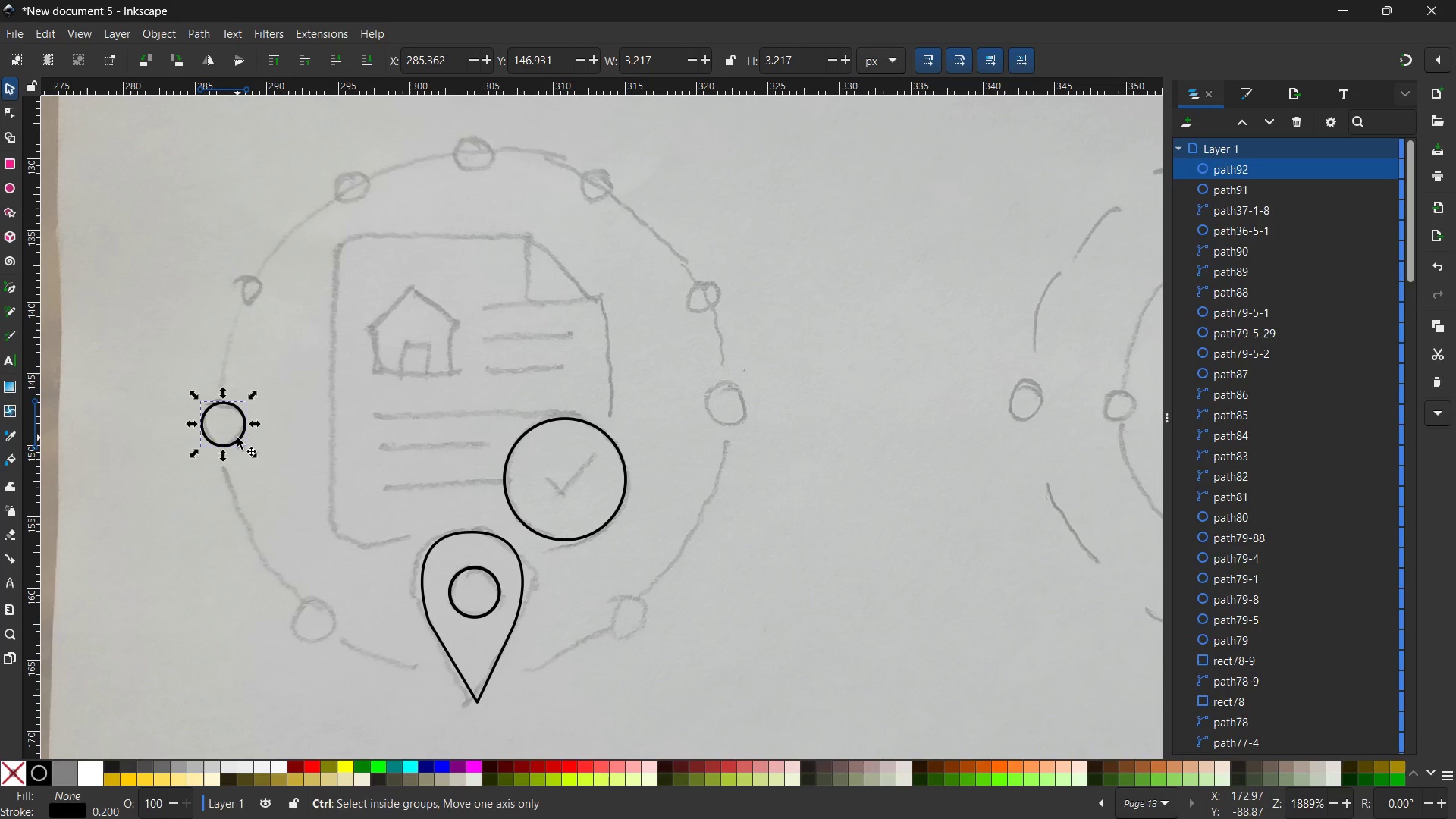 
key(Control+C)
 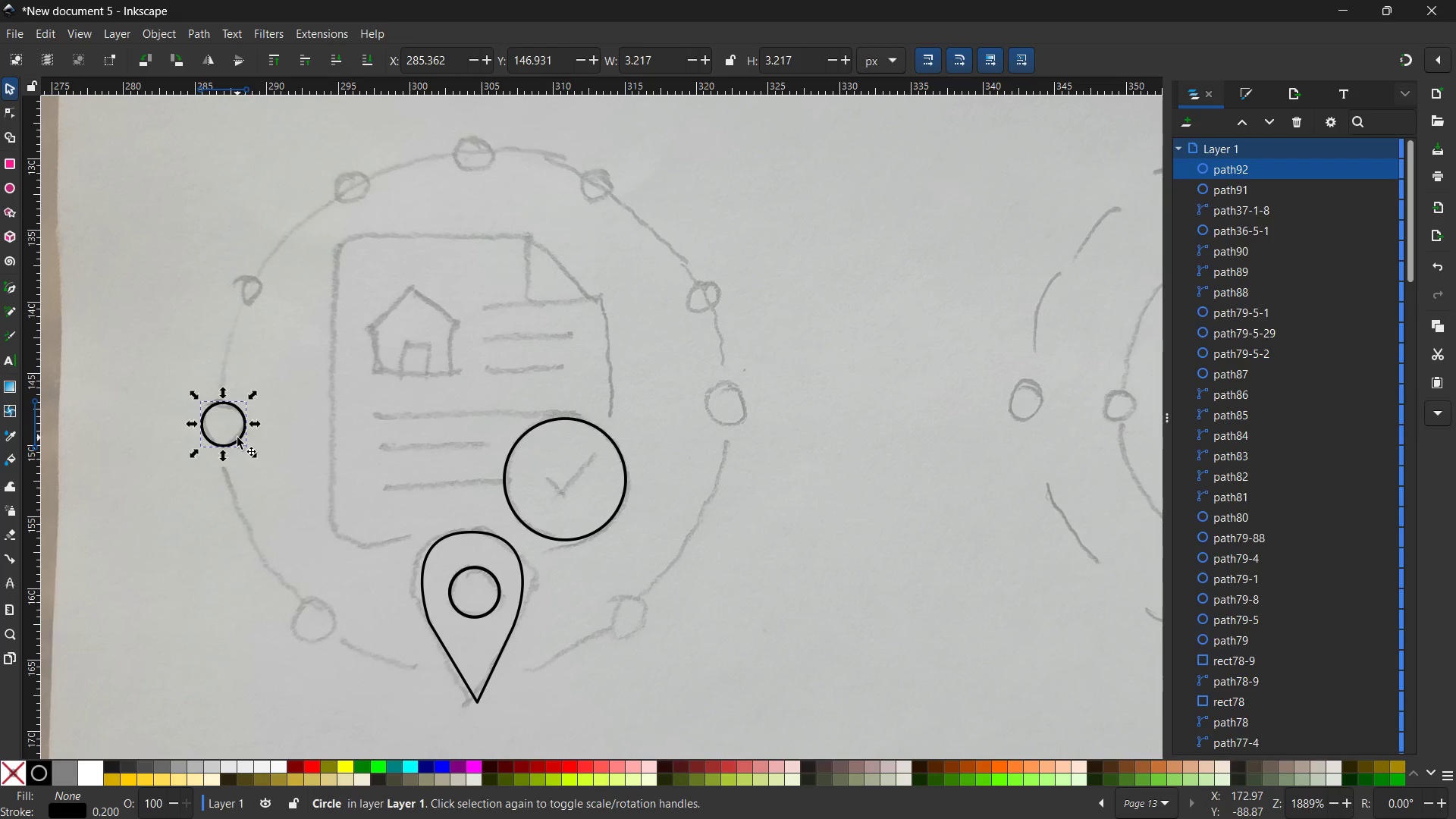 
key(Control+V)
 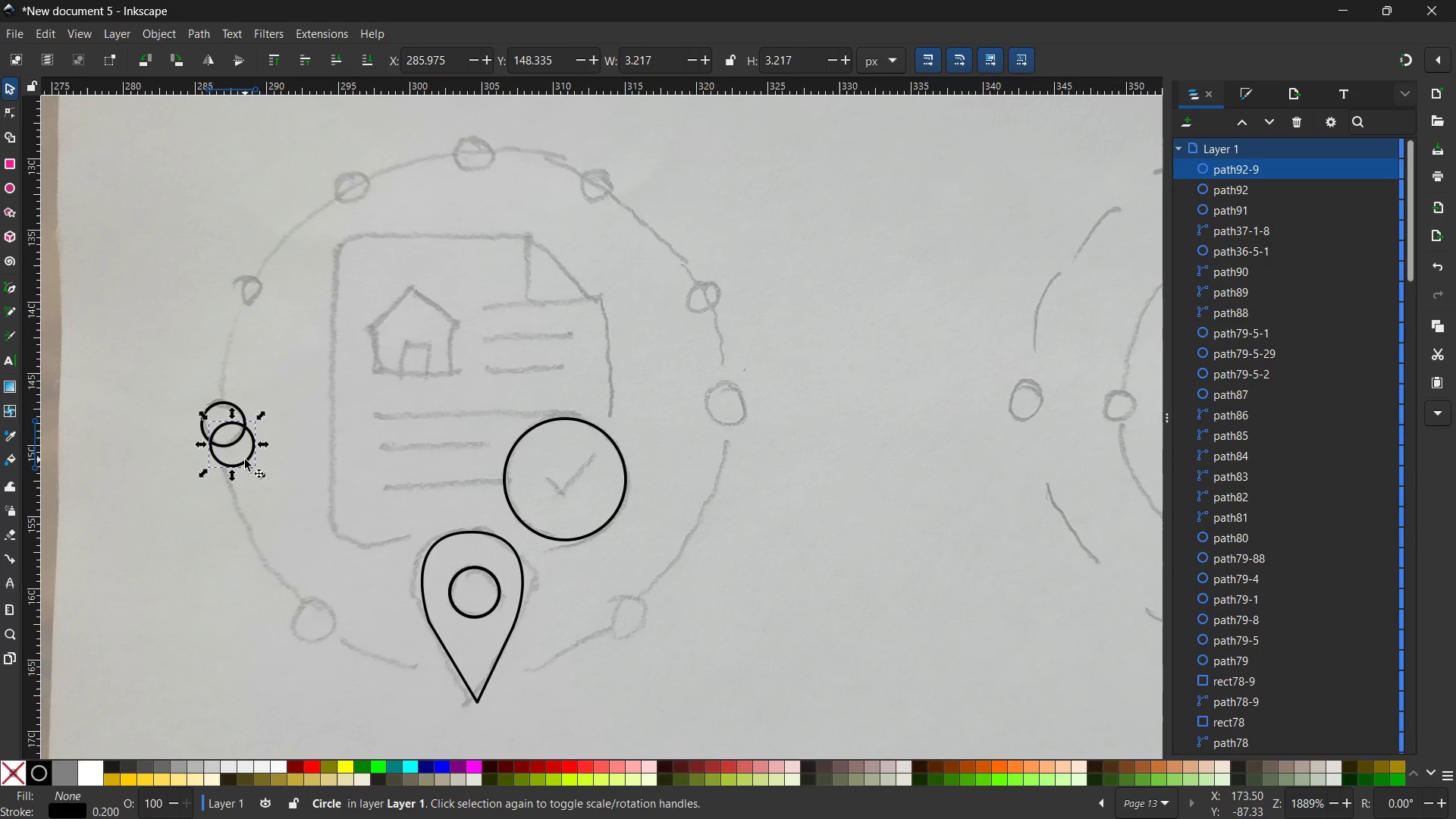 
left_click_drag(start_coordinate=[245, 460], to_coordinate=[332, 642])
 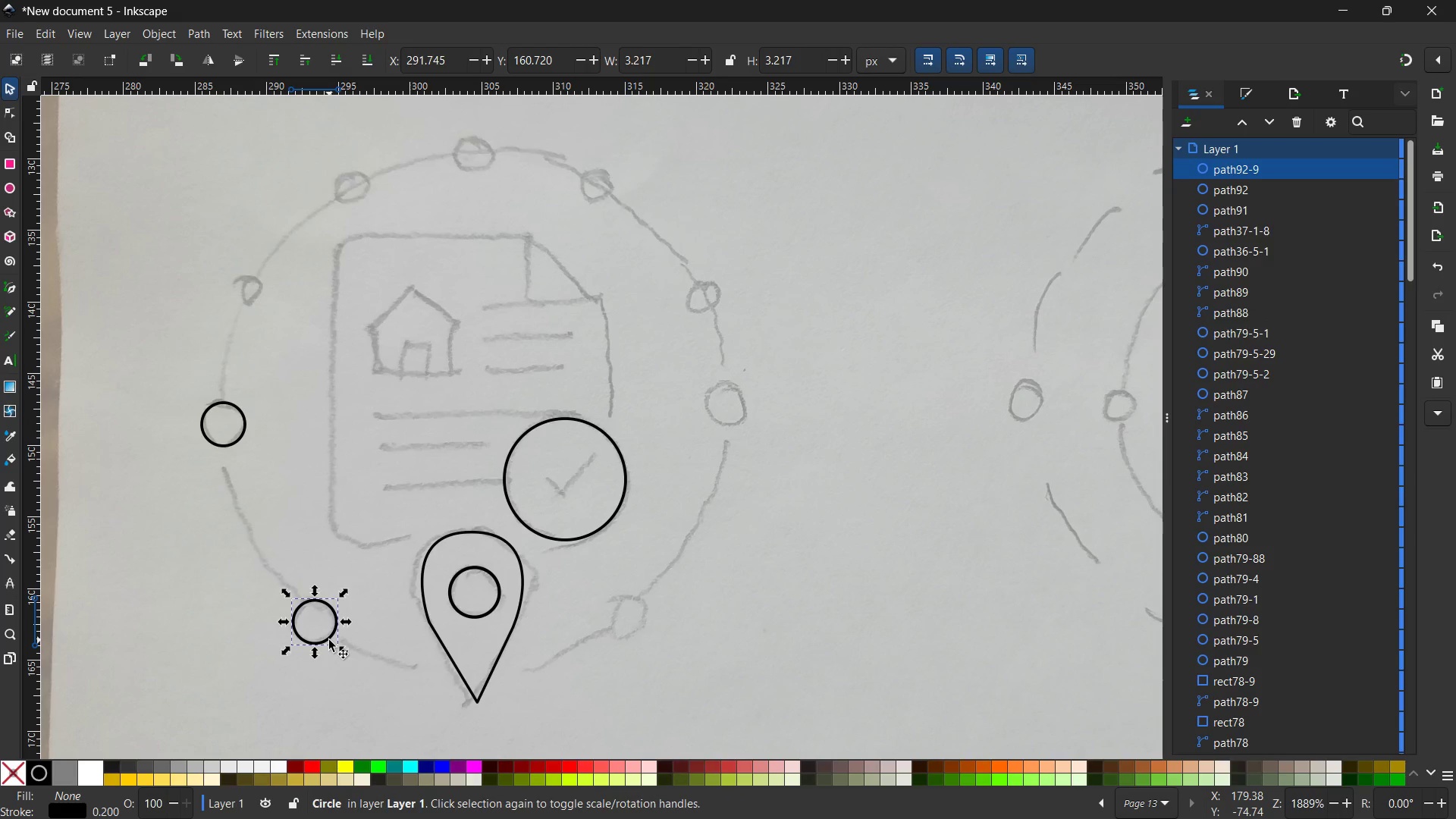 
key(Control+V)
 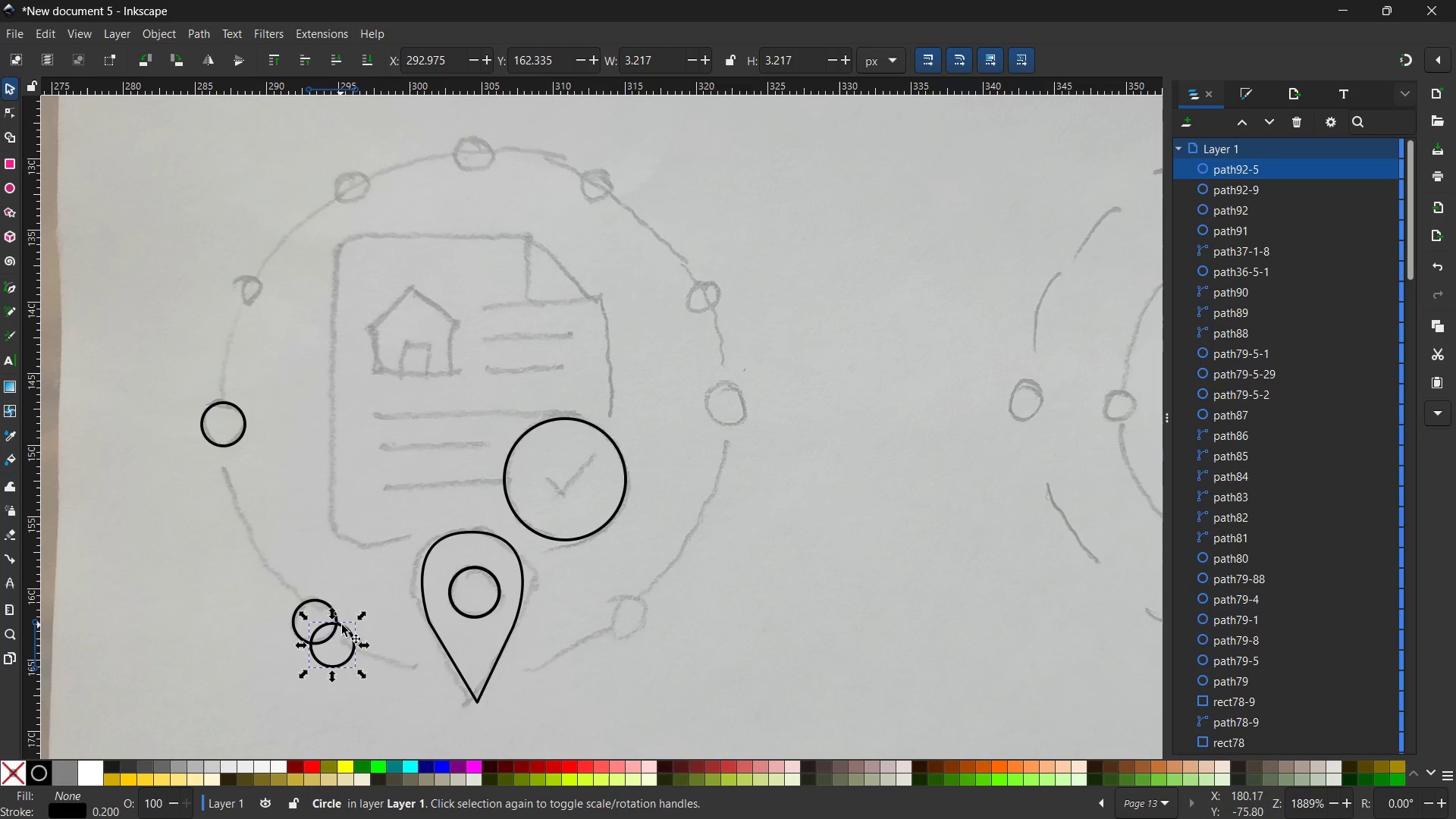 
left_click_drag(start_coordinate=[348, 628], to_coordinate=[649, 601])
 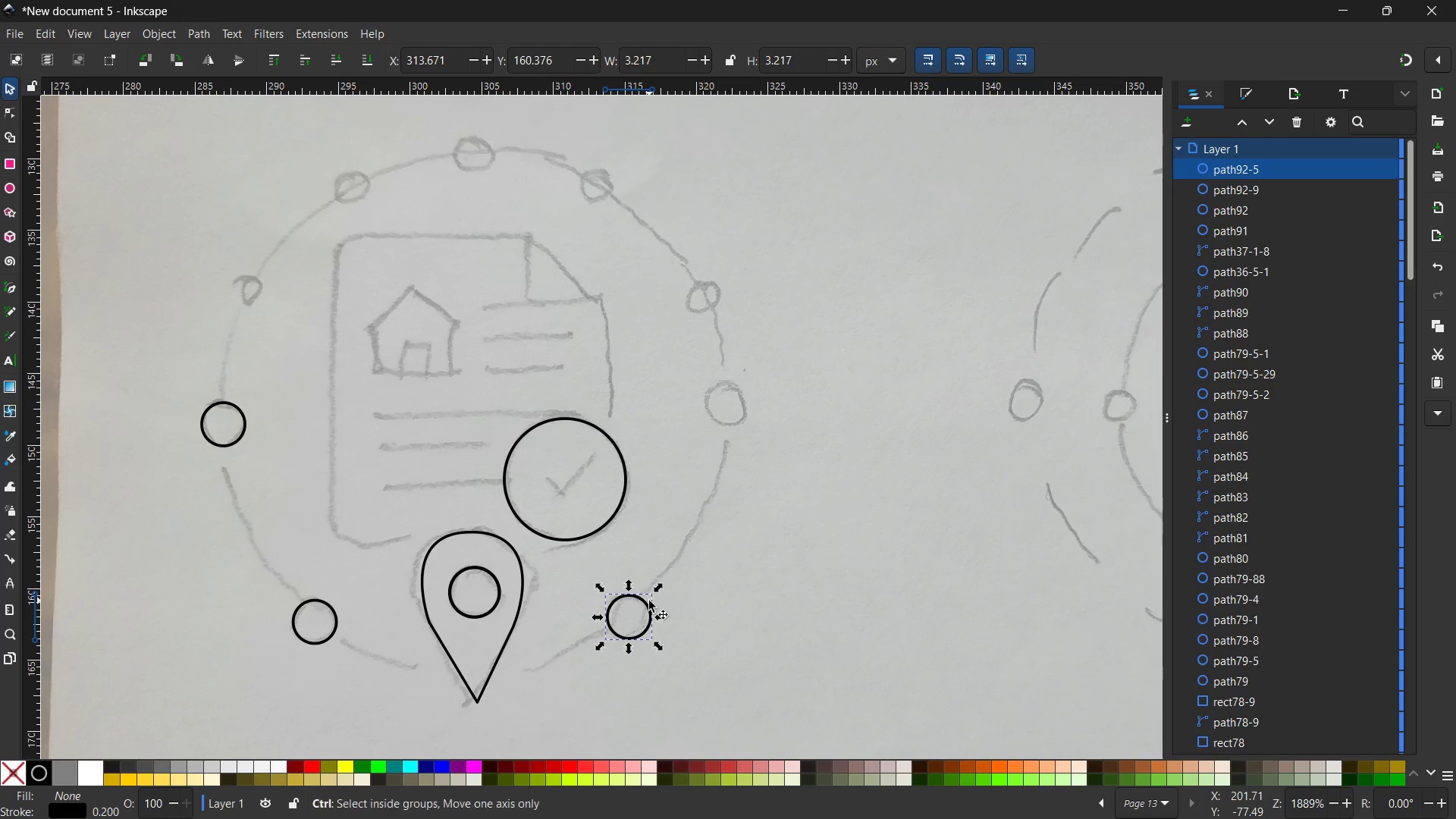 
key(Control+V)
 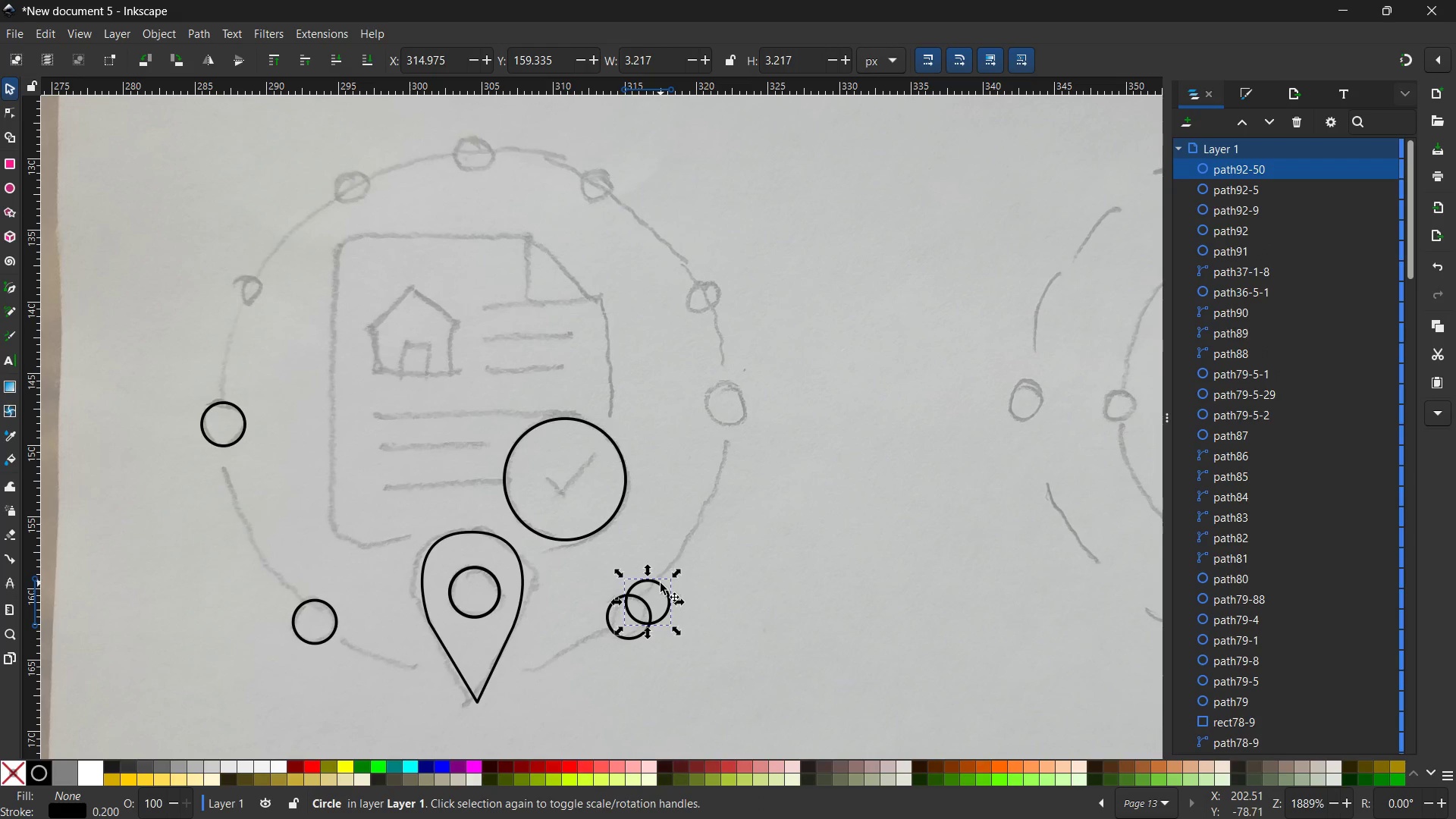 
left_click_drag(start_coordinate=[661, 583], to_coordinate=[747, 378])
 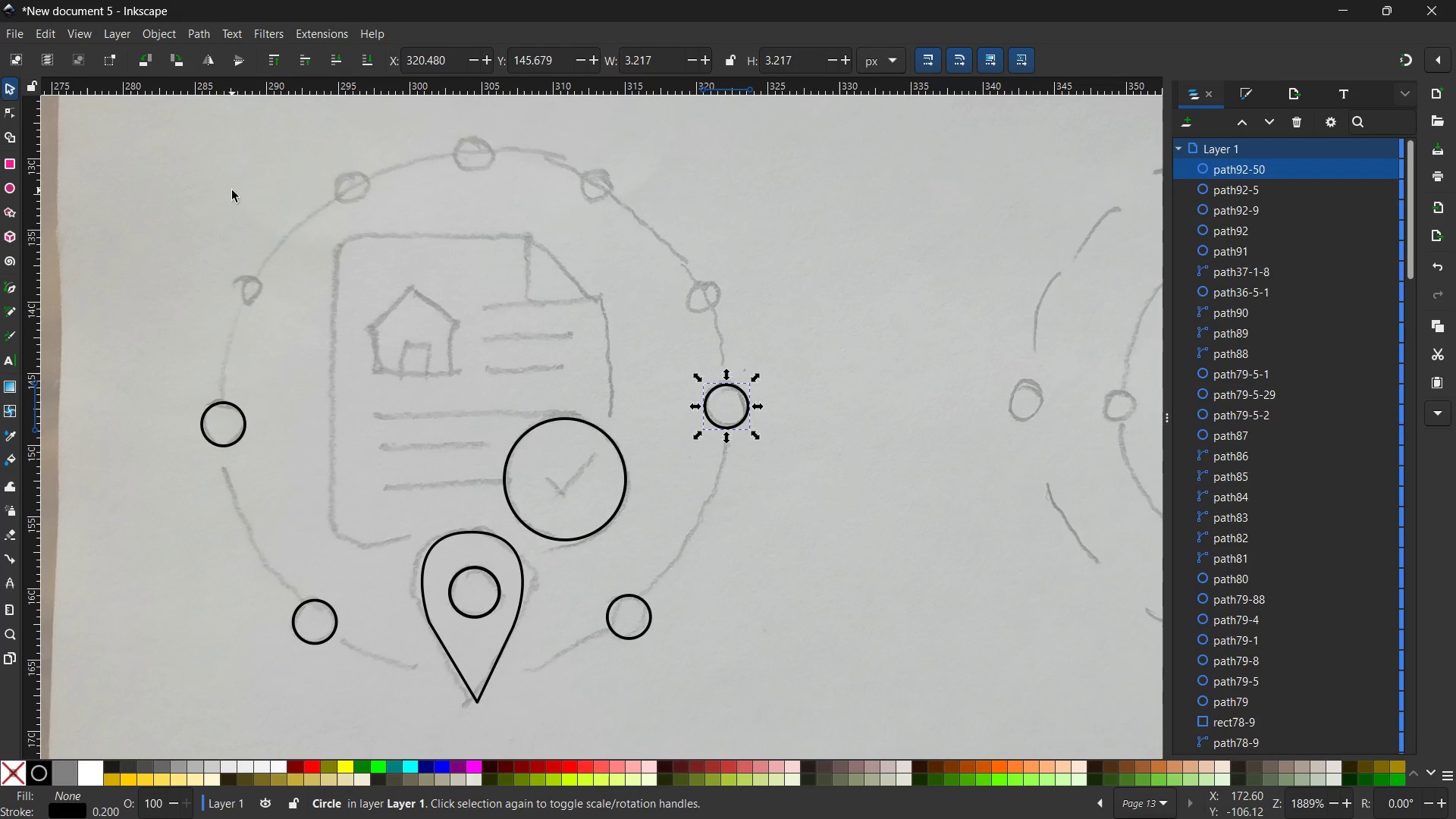 
key(Control+V)
 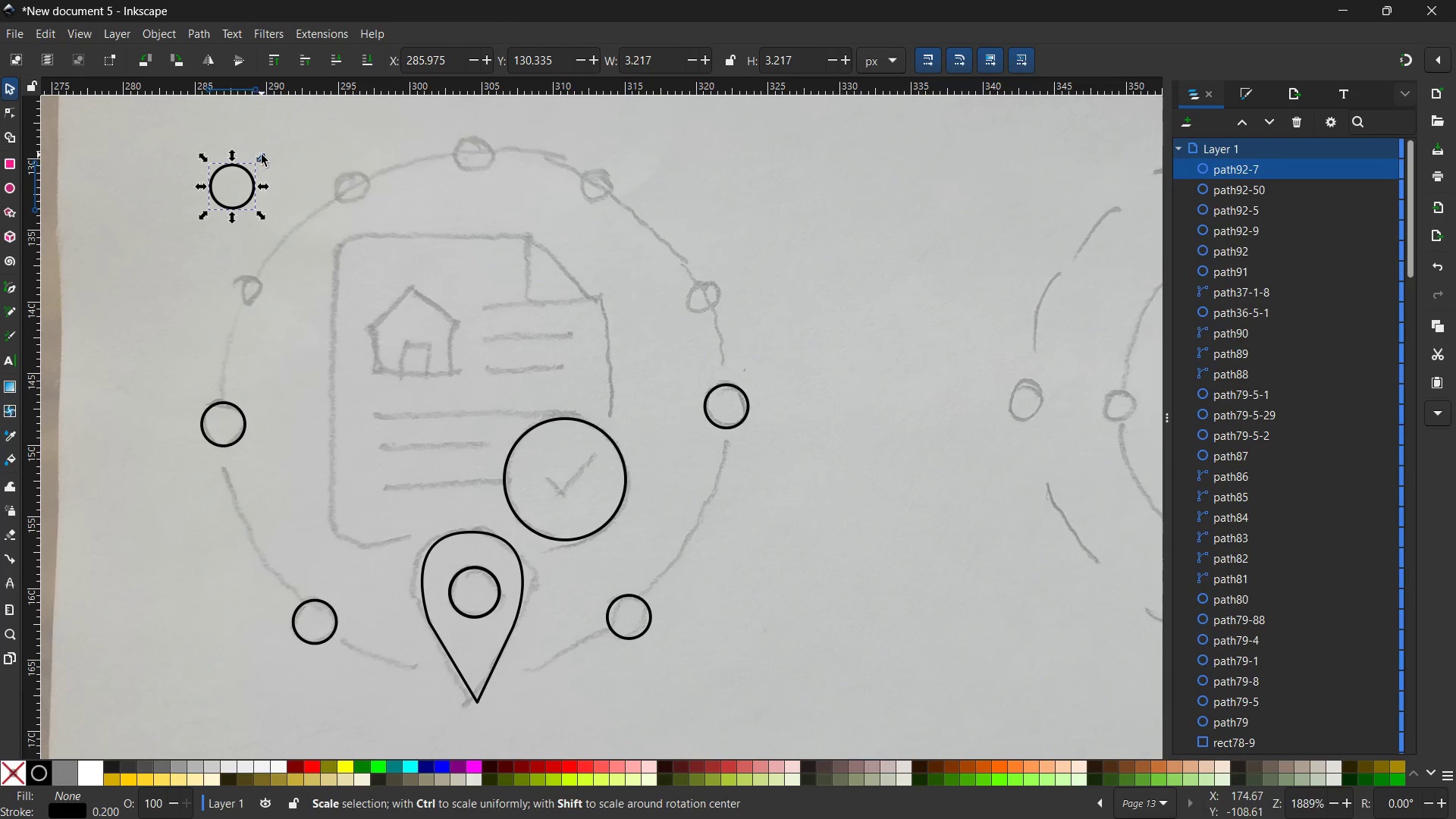 
left_click_drag(start_coordinate=[262, 155], to_coordinate=[243, 171])
 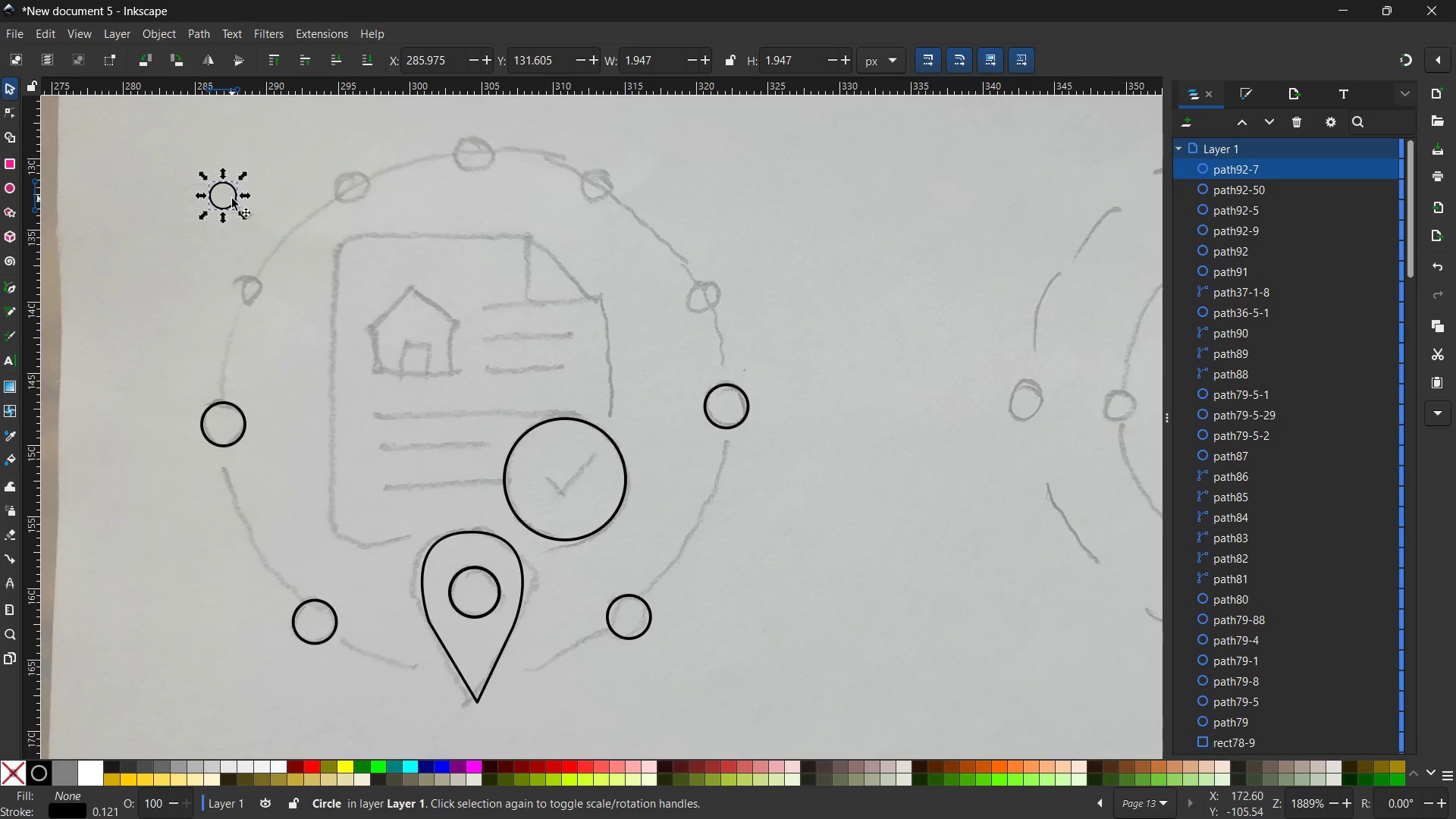 
hold_key(key=ControlLeft, duration=1.88)
 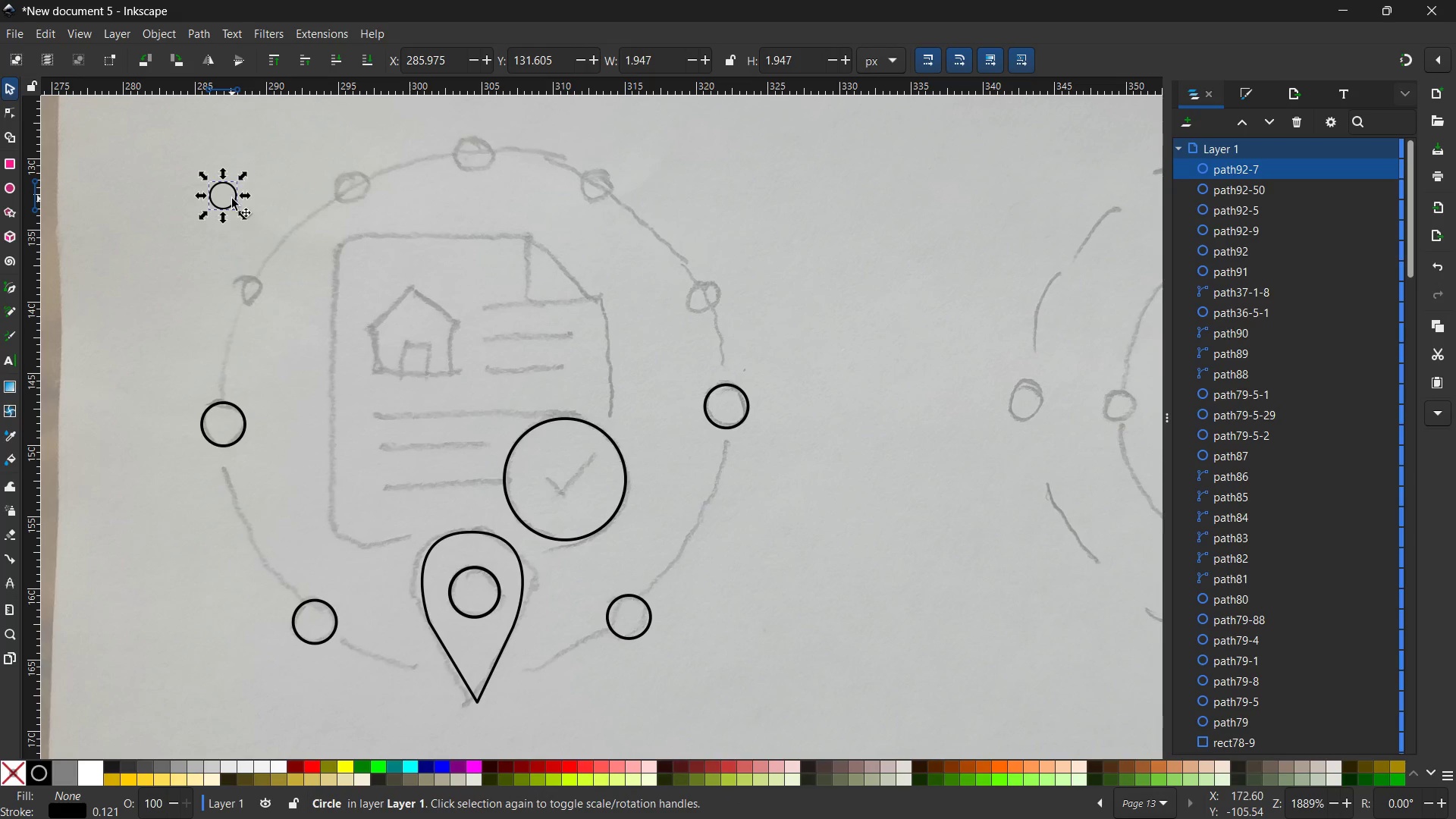 
left_click_drag(start_coordinate=[232, 199], to_coordinate=[262, 299])
 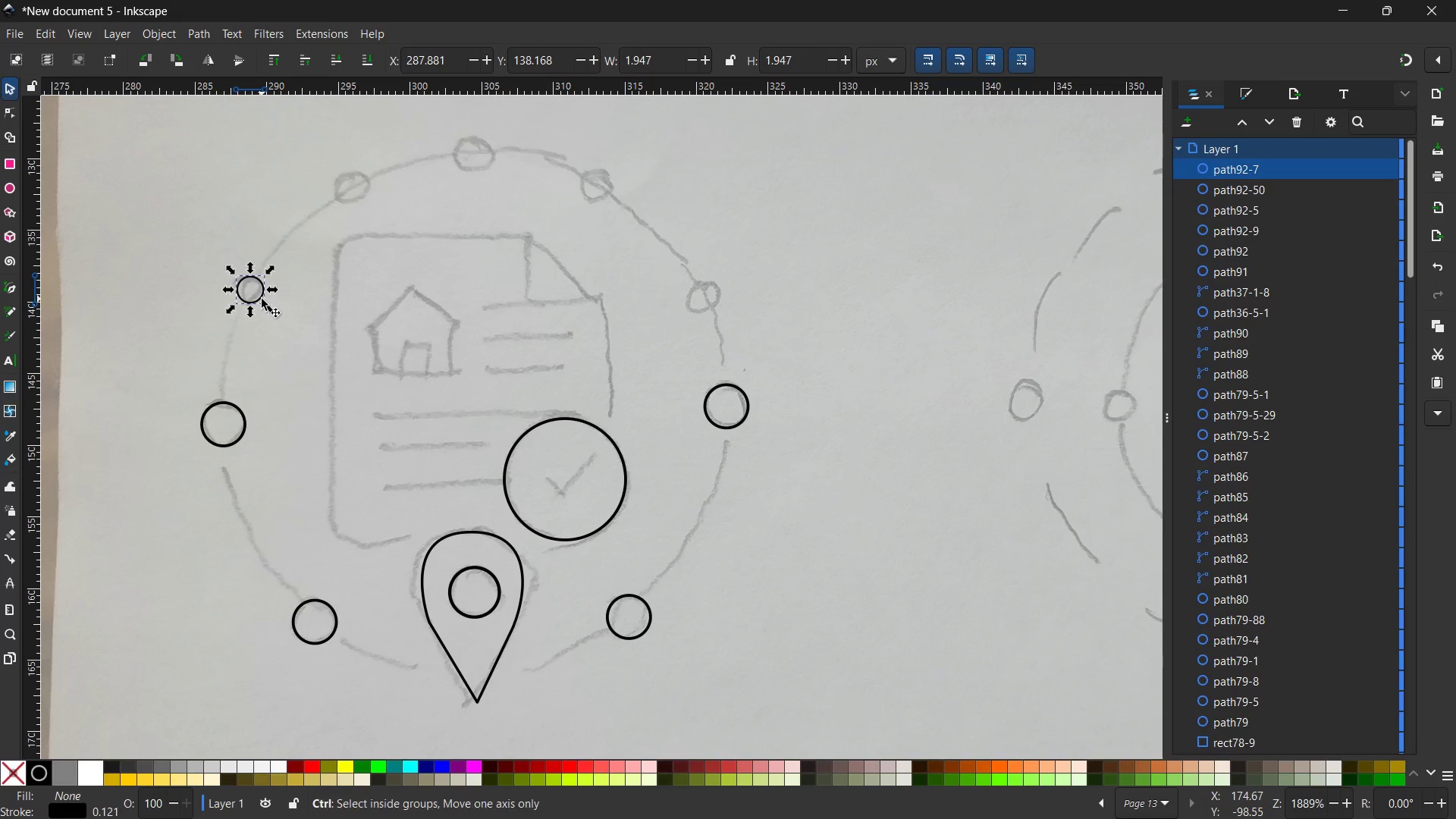 
key(Control+C)
 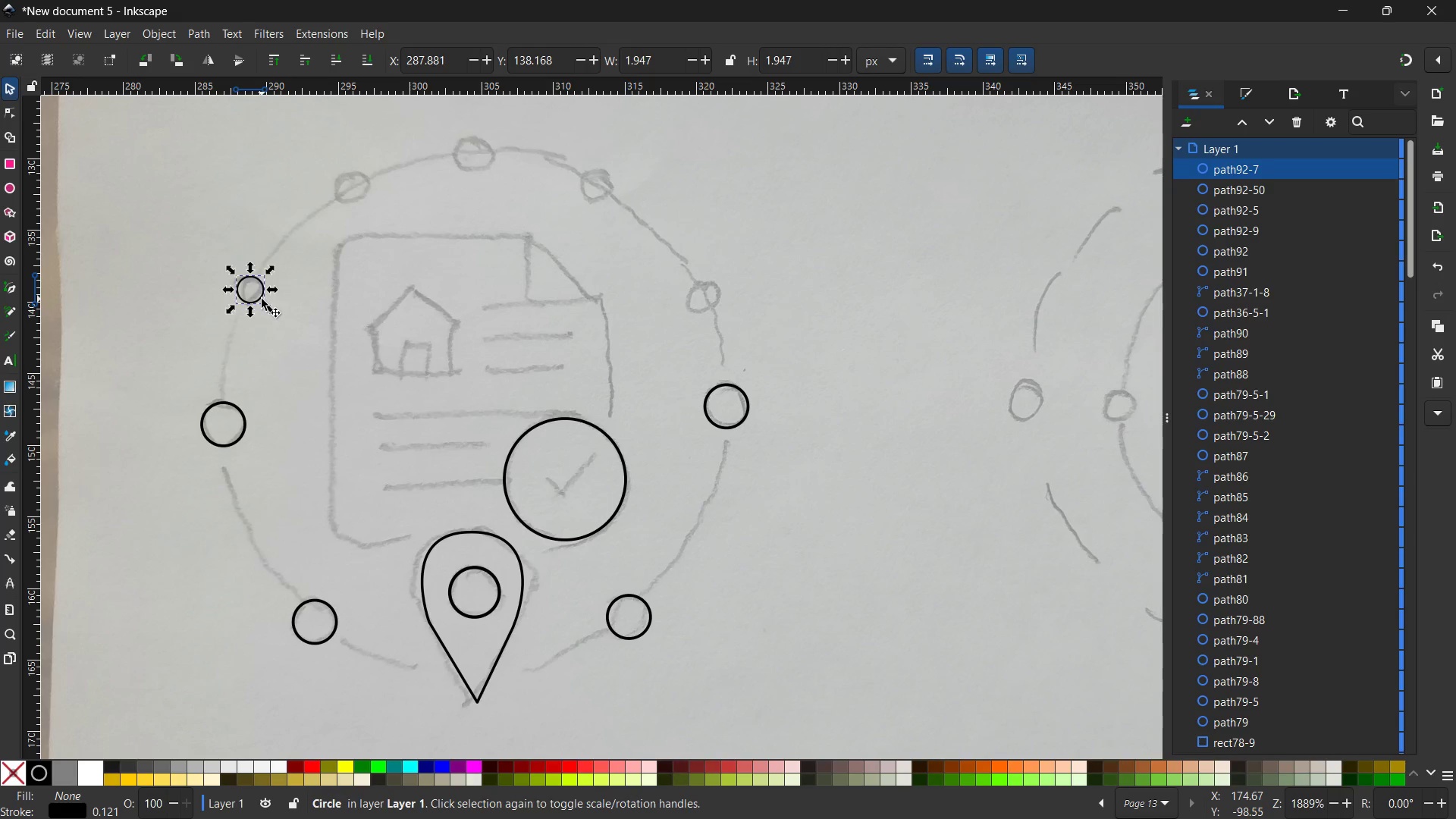 
key(Control+V)
 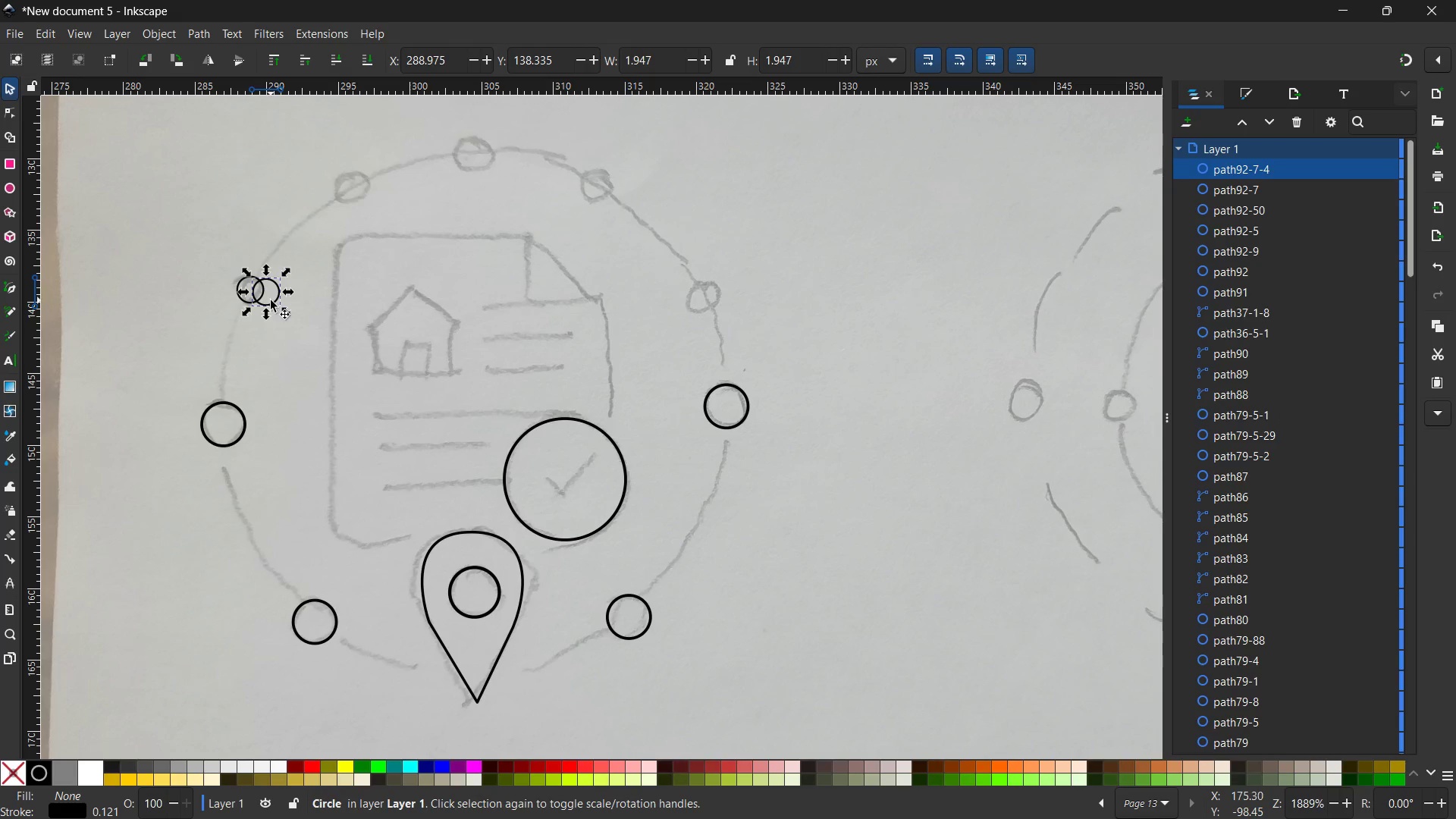 
left_click_drag(start_coordinate=[271, 300], to_coordinate=[360, 194])
 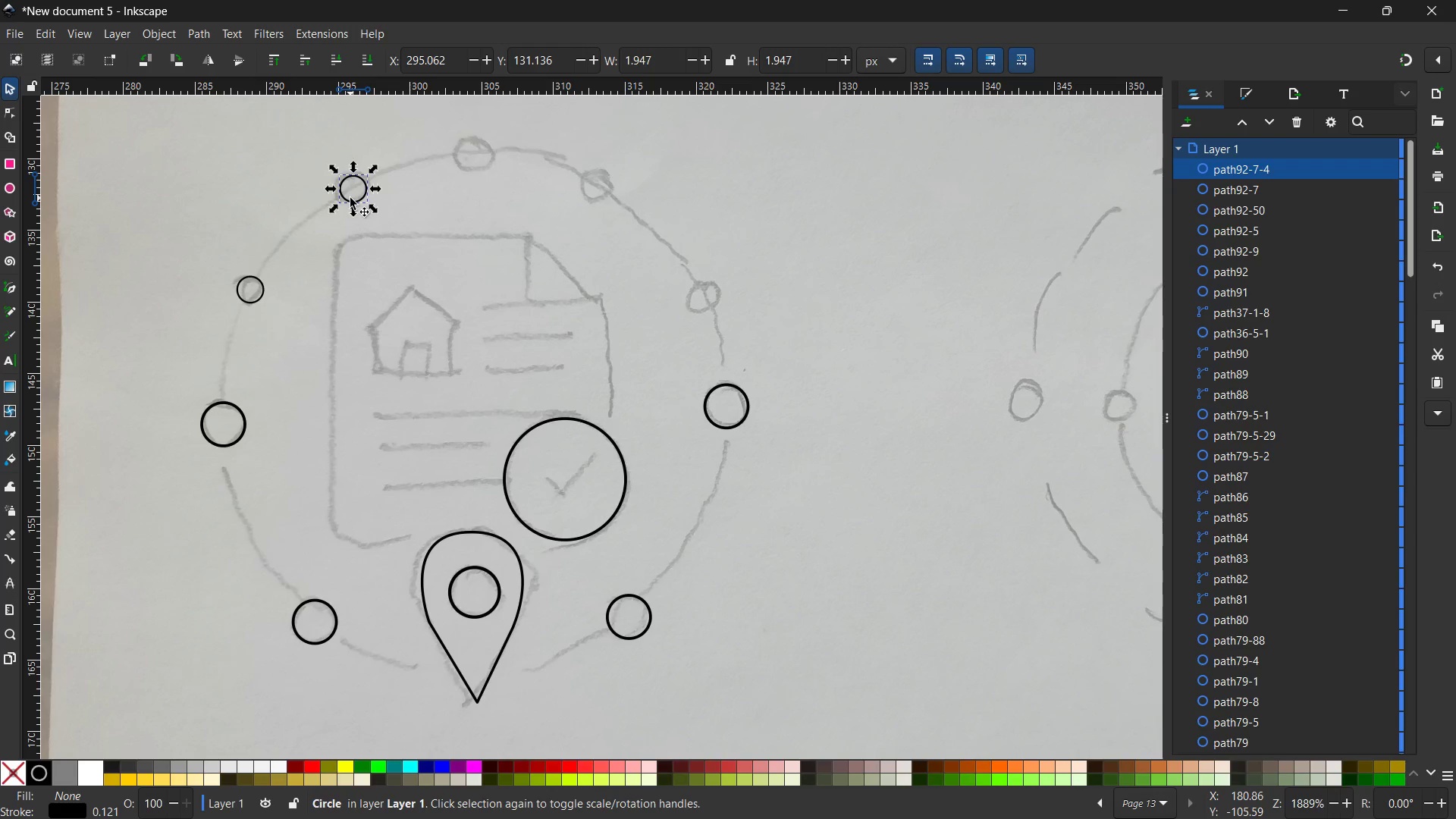 
key(Control+V)
 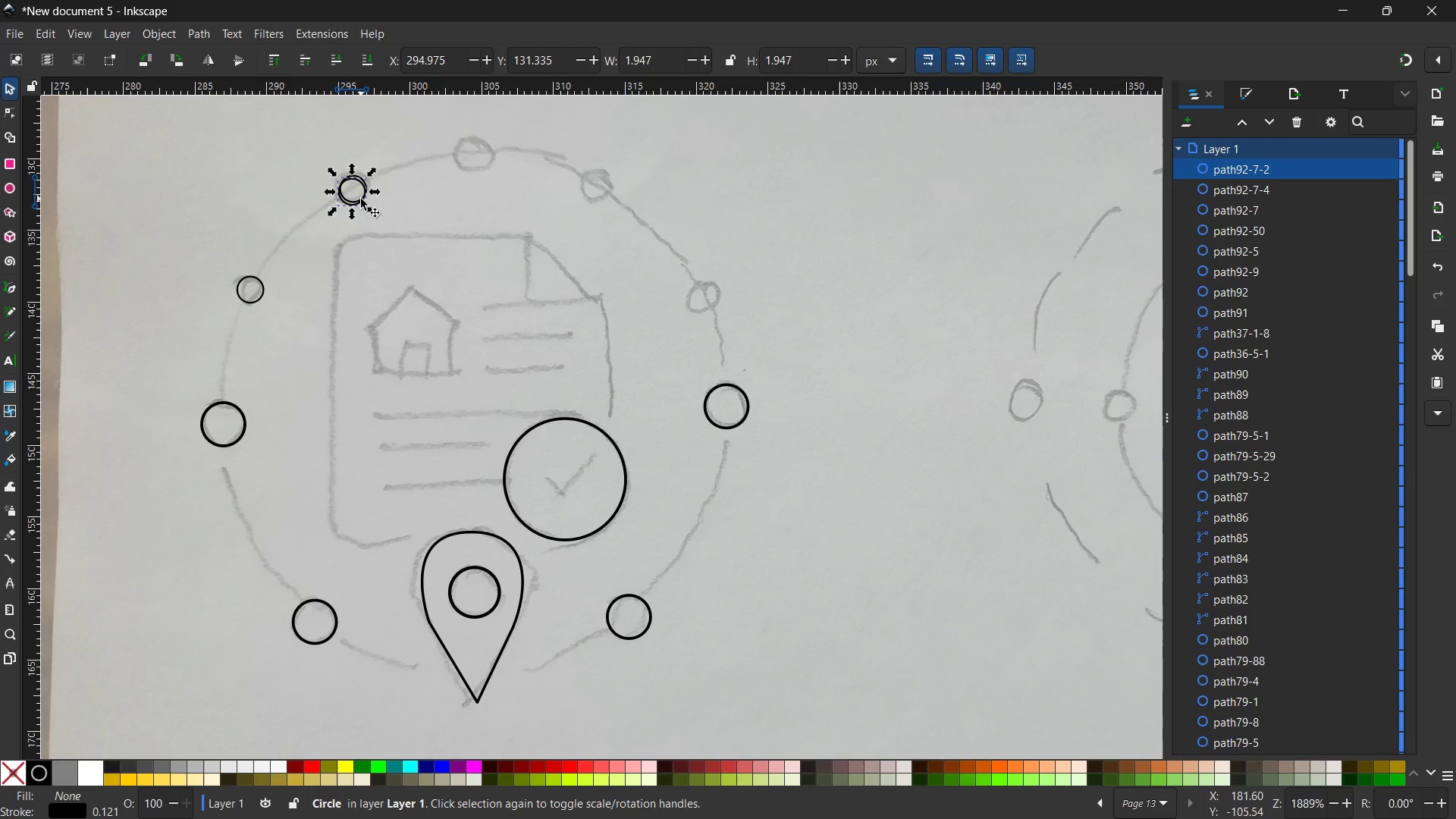 
left_click_drag(start_coordinate=[361, 200], to_coordinate=[481, 161])
 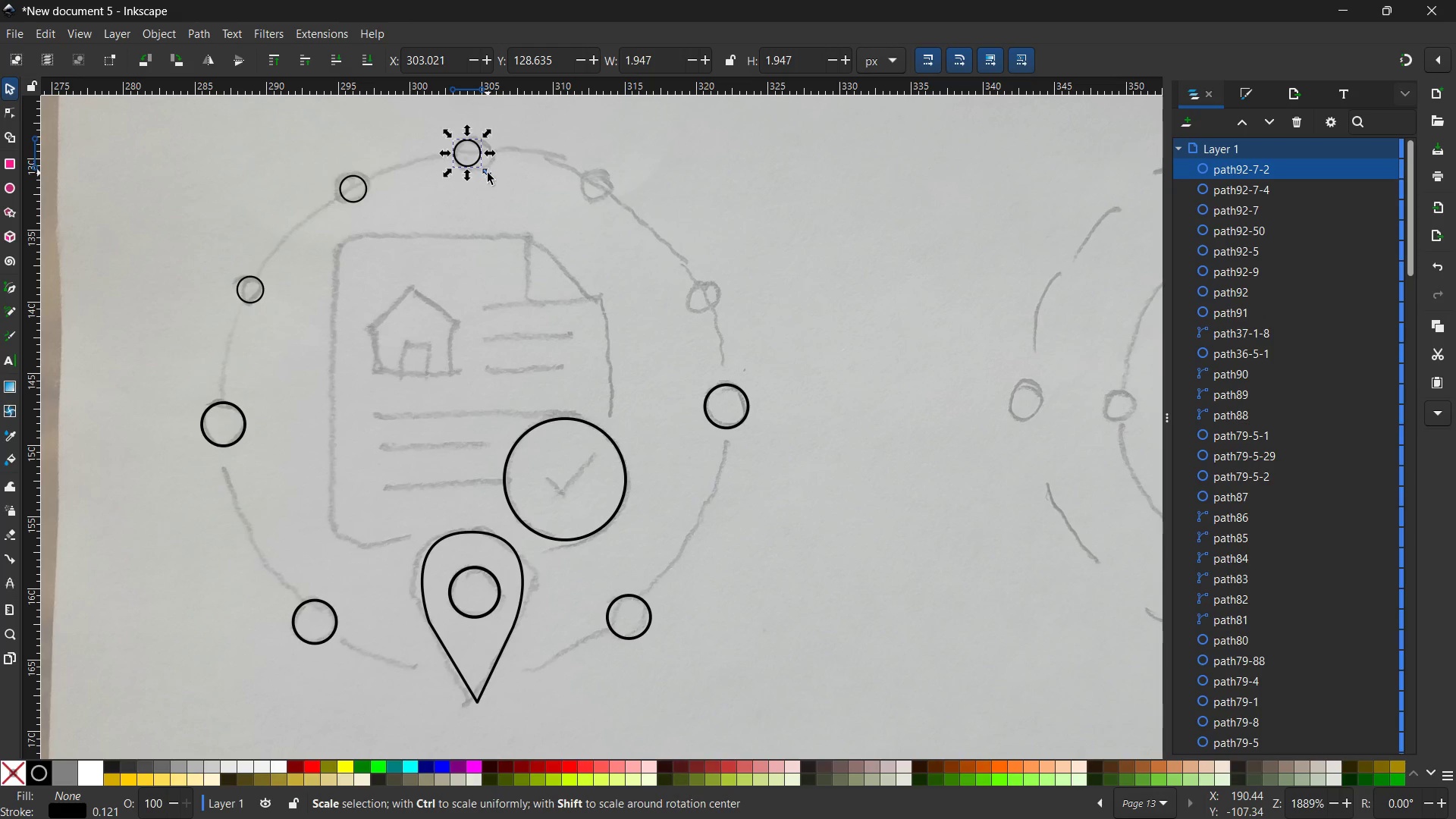 
left_click_drag(start_coordinate=[488, 173], to_coordinate=[501, 186])
 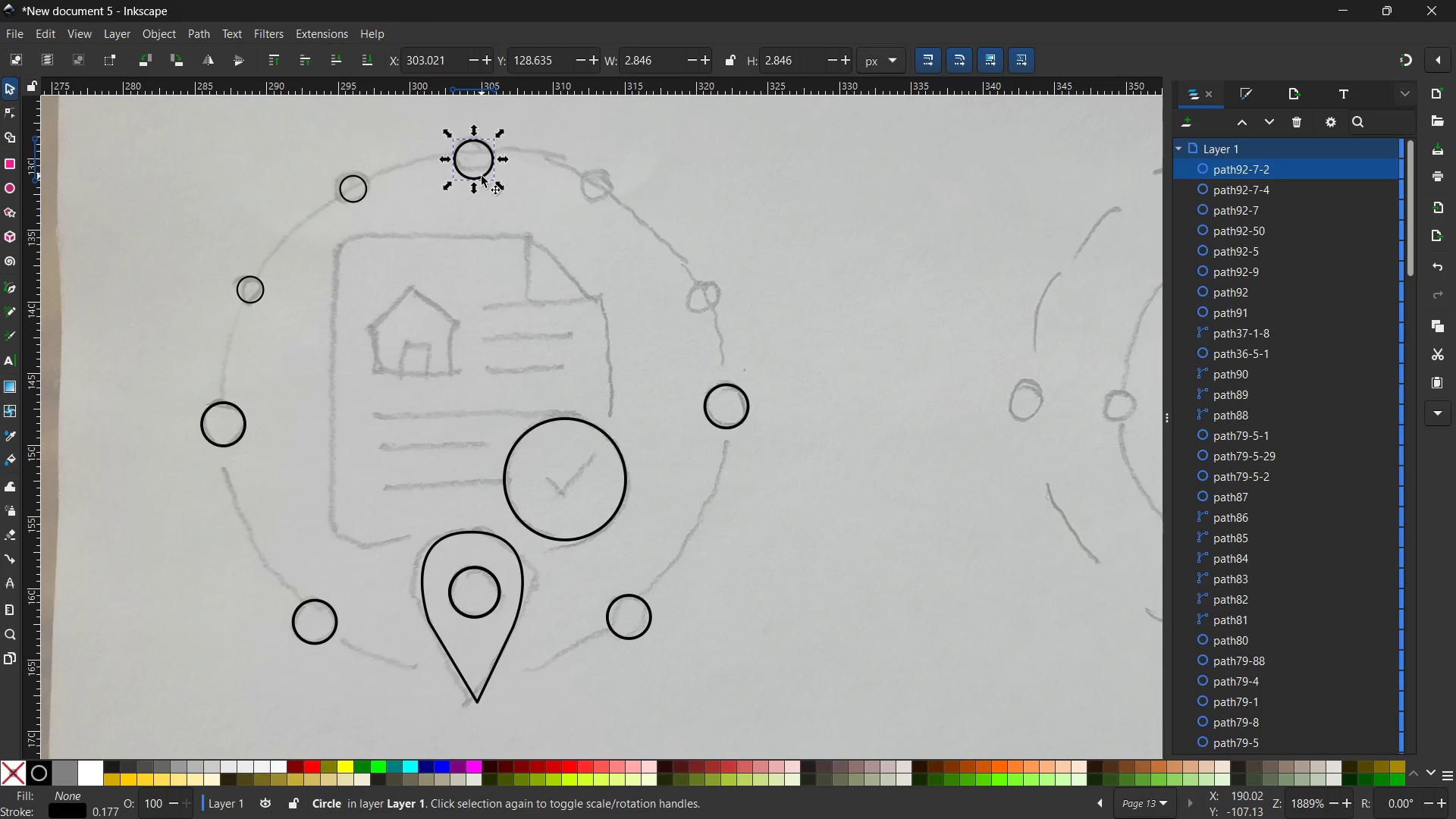 
hold_key(key=ControlLeft, duration=1.53)
 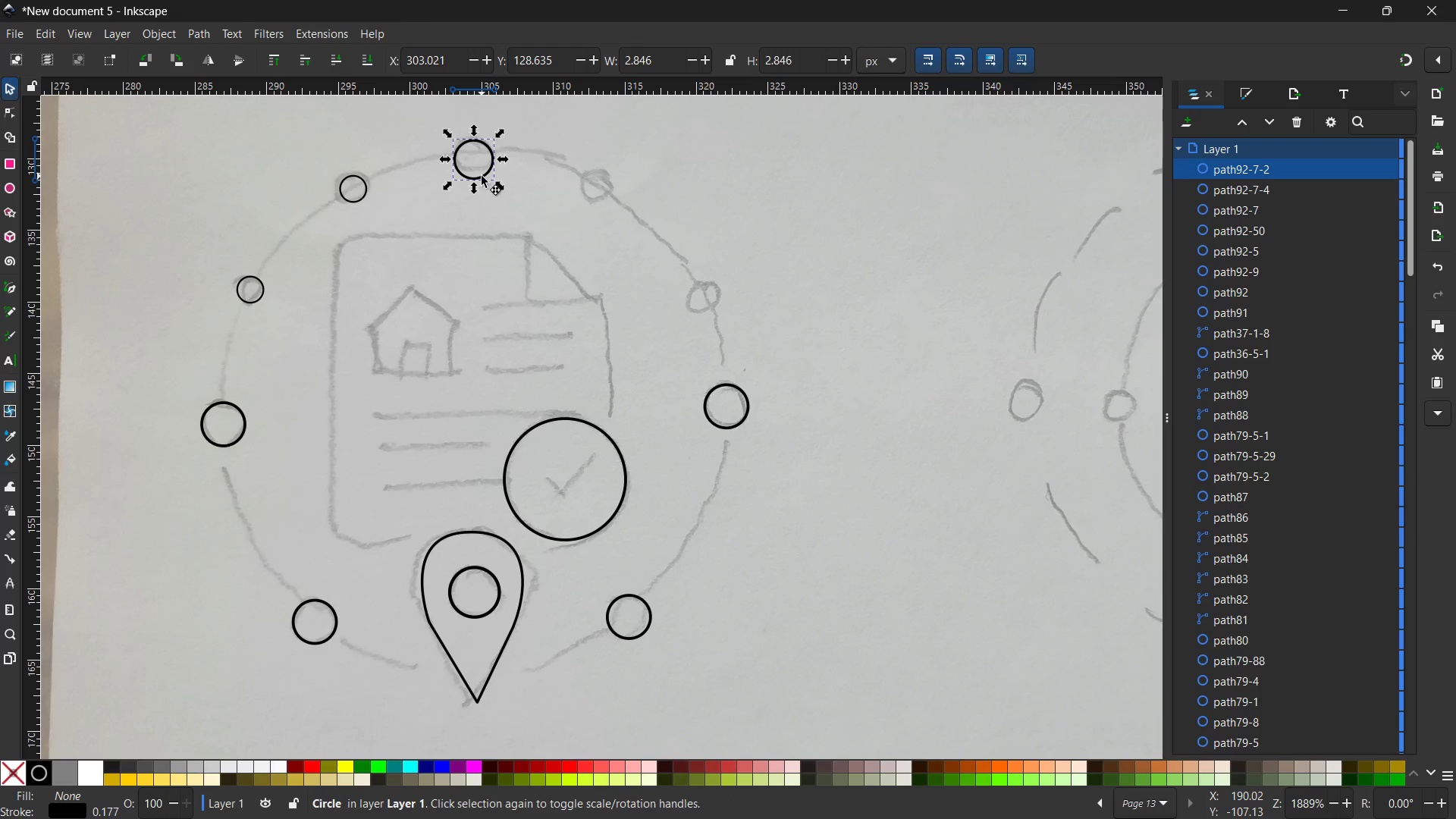 
left_click_drag(start_coordinate=[482, 176], to_coordinate=[484, 170])
 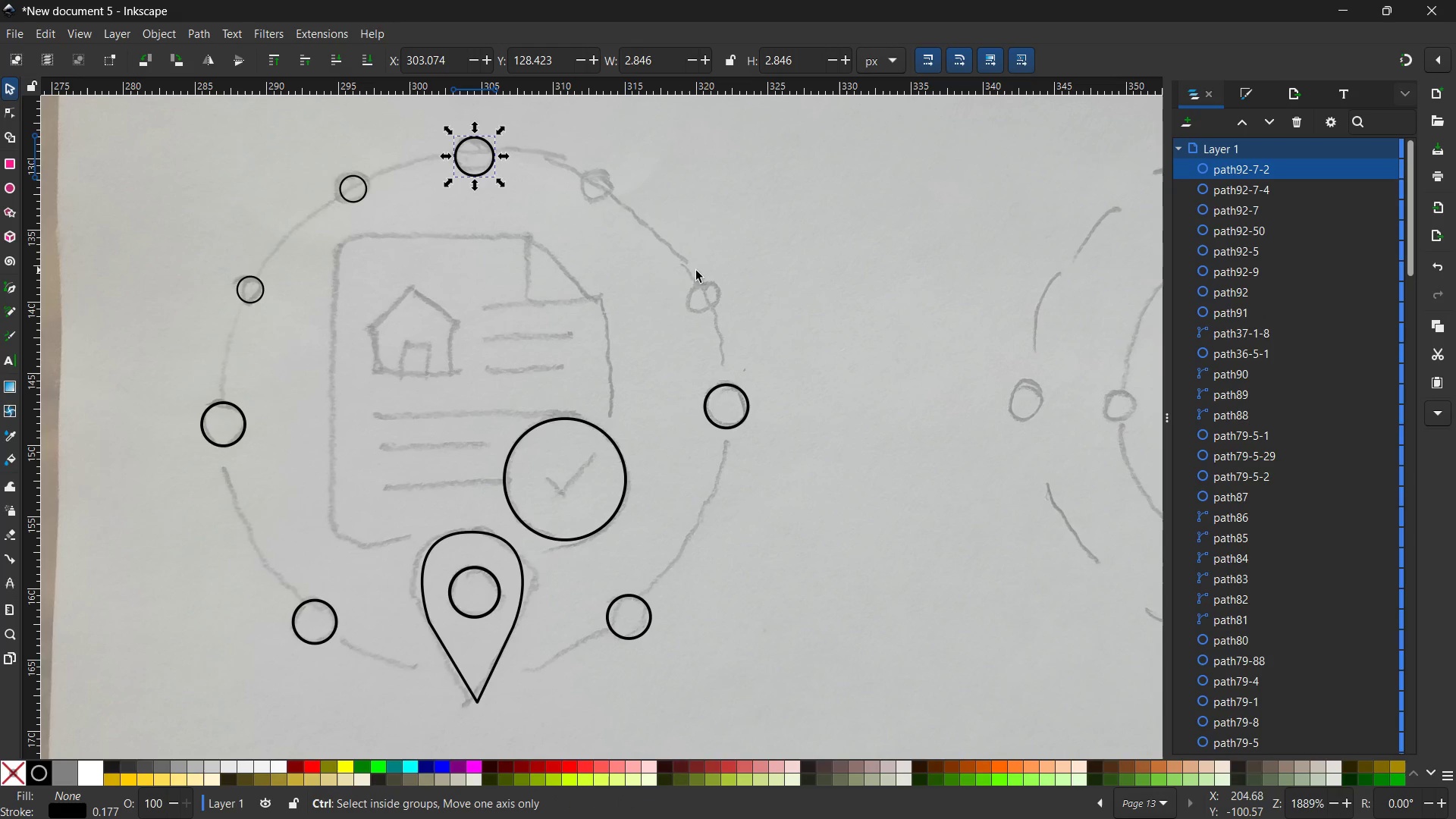 
key(Control+V)
 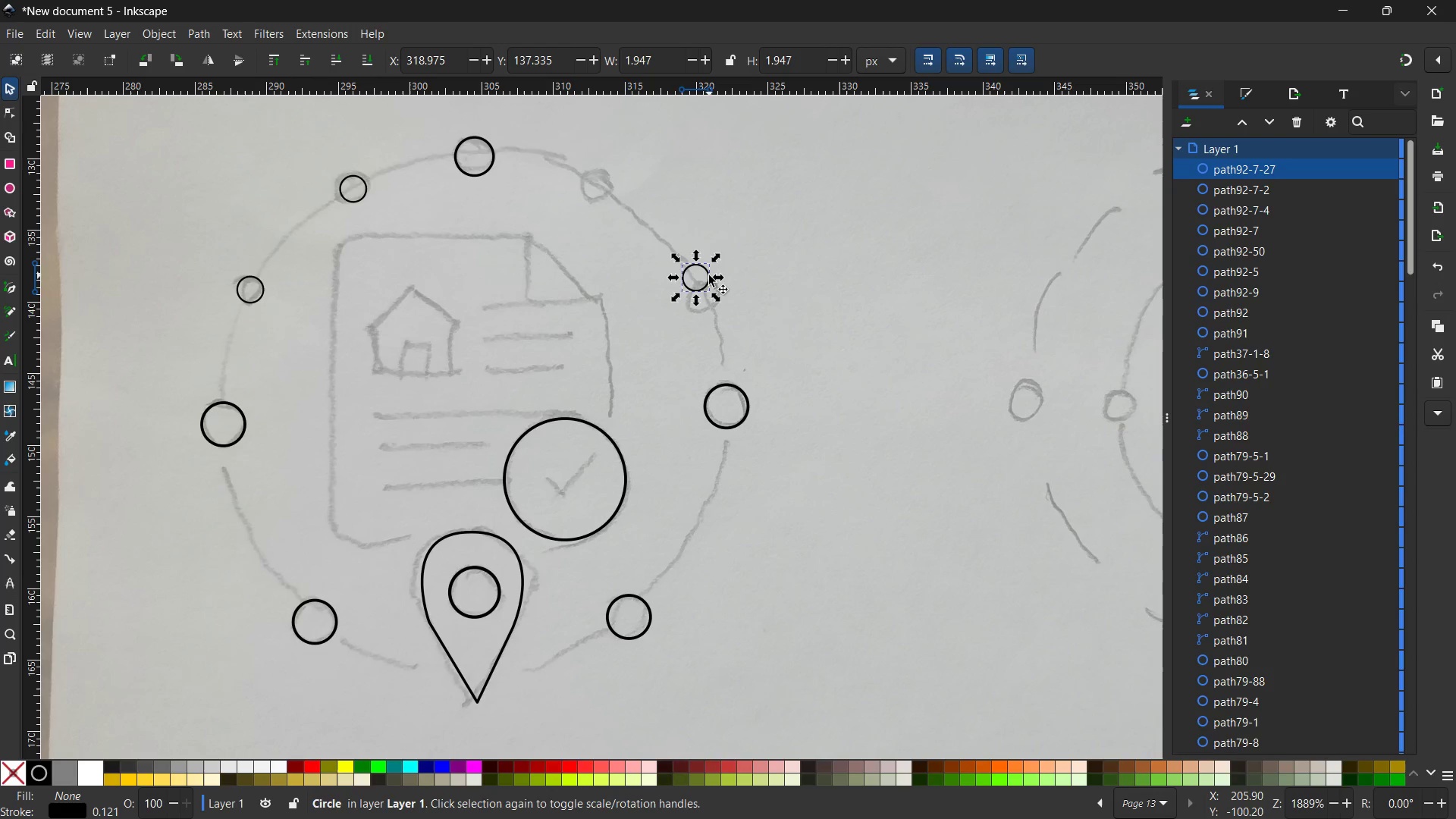 
left_click_drag(start_coordinate=[709, 273], to_coordinate=[718, 297])
 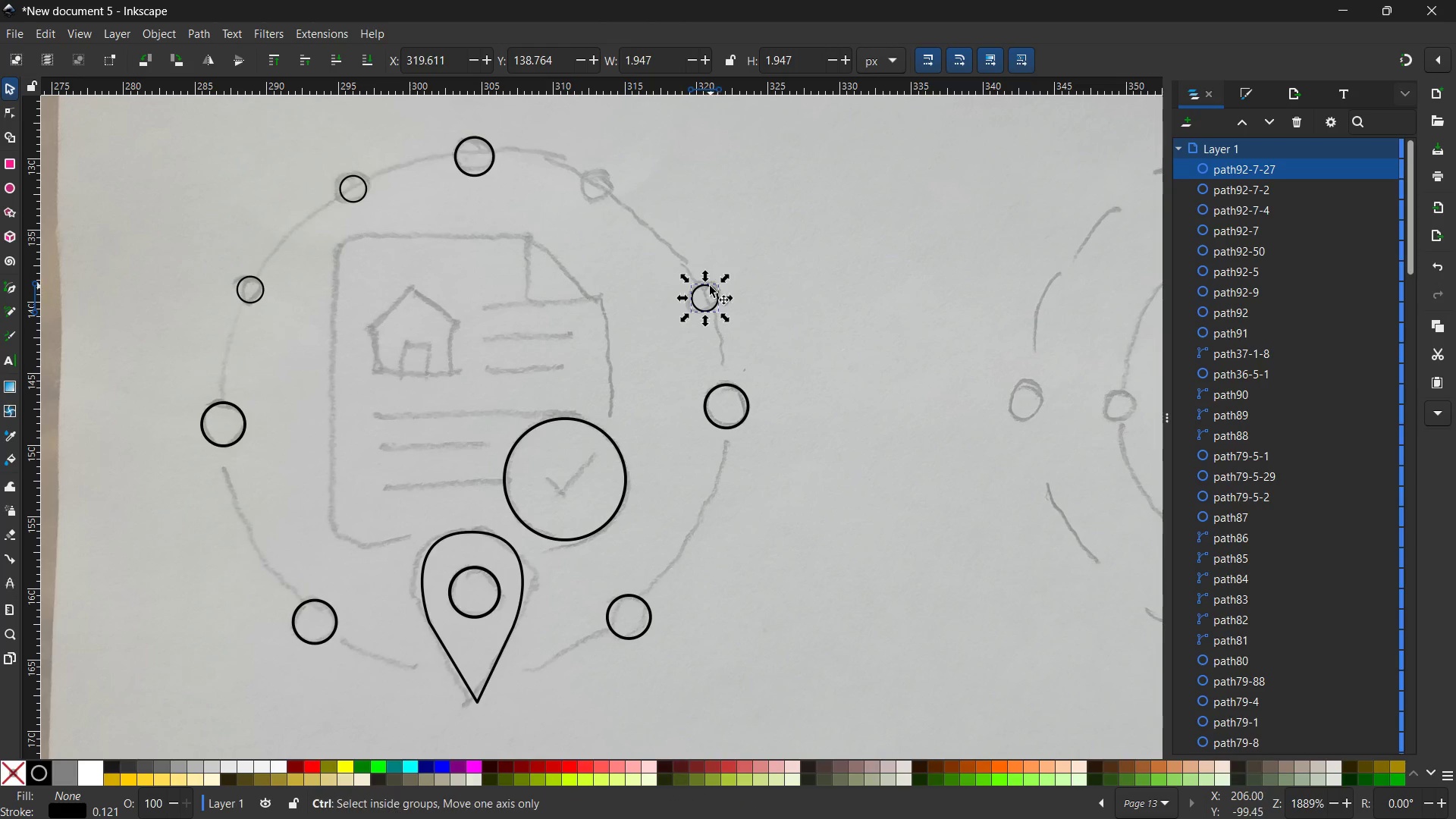 
key(Control+V)
 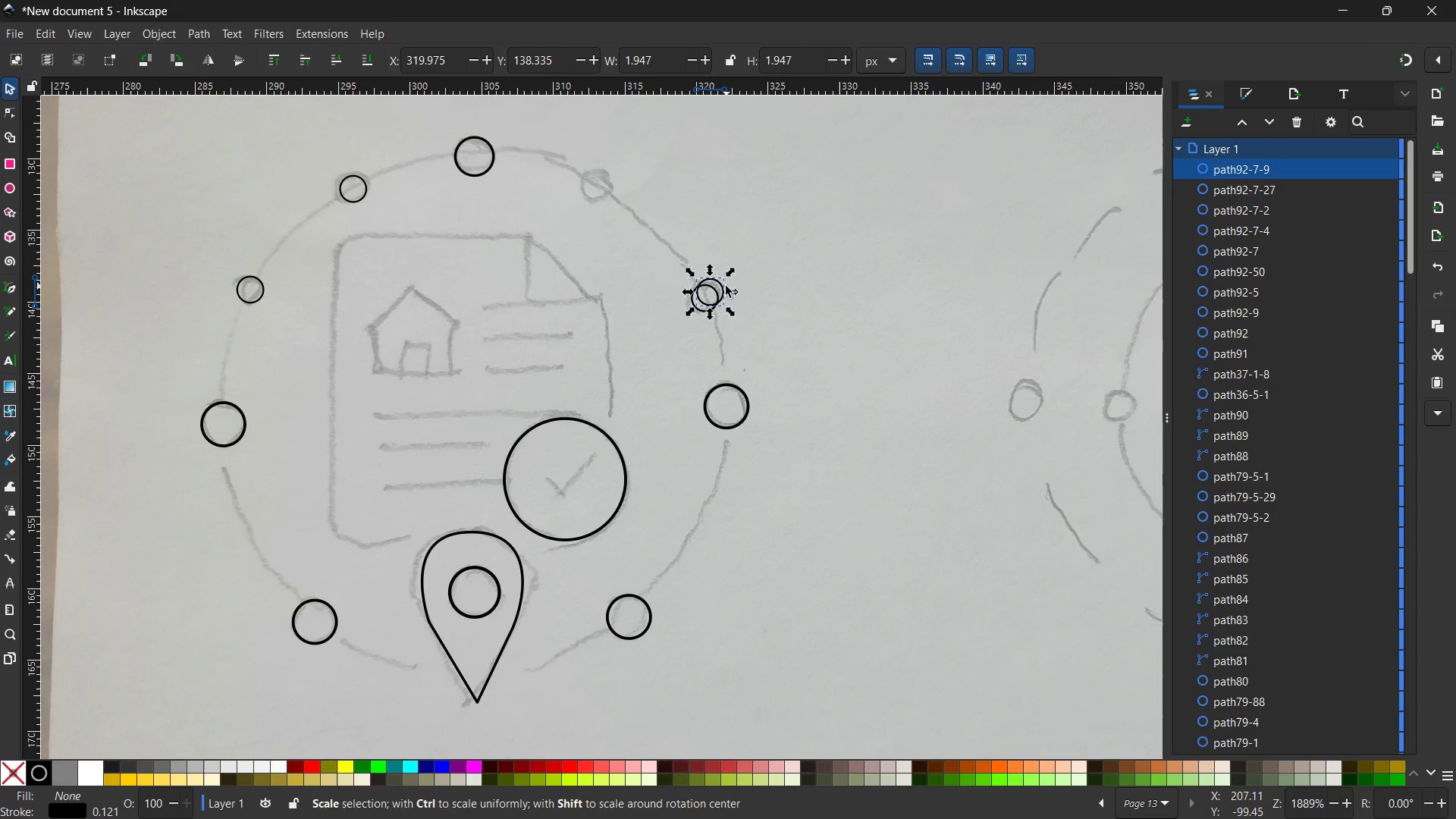 
left_click_drag(start_coordinate=[725, 286], to_coordinate=[609, 175])
 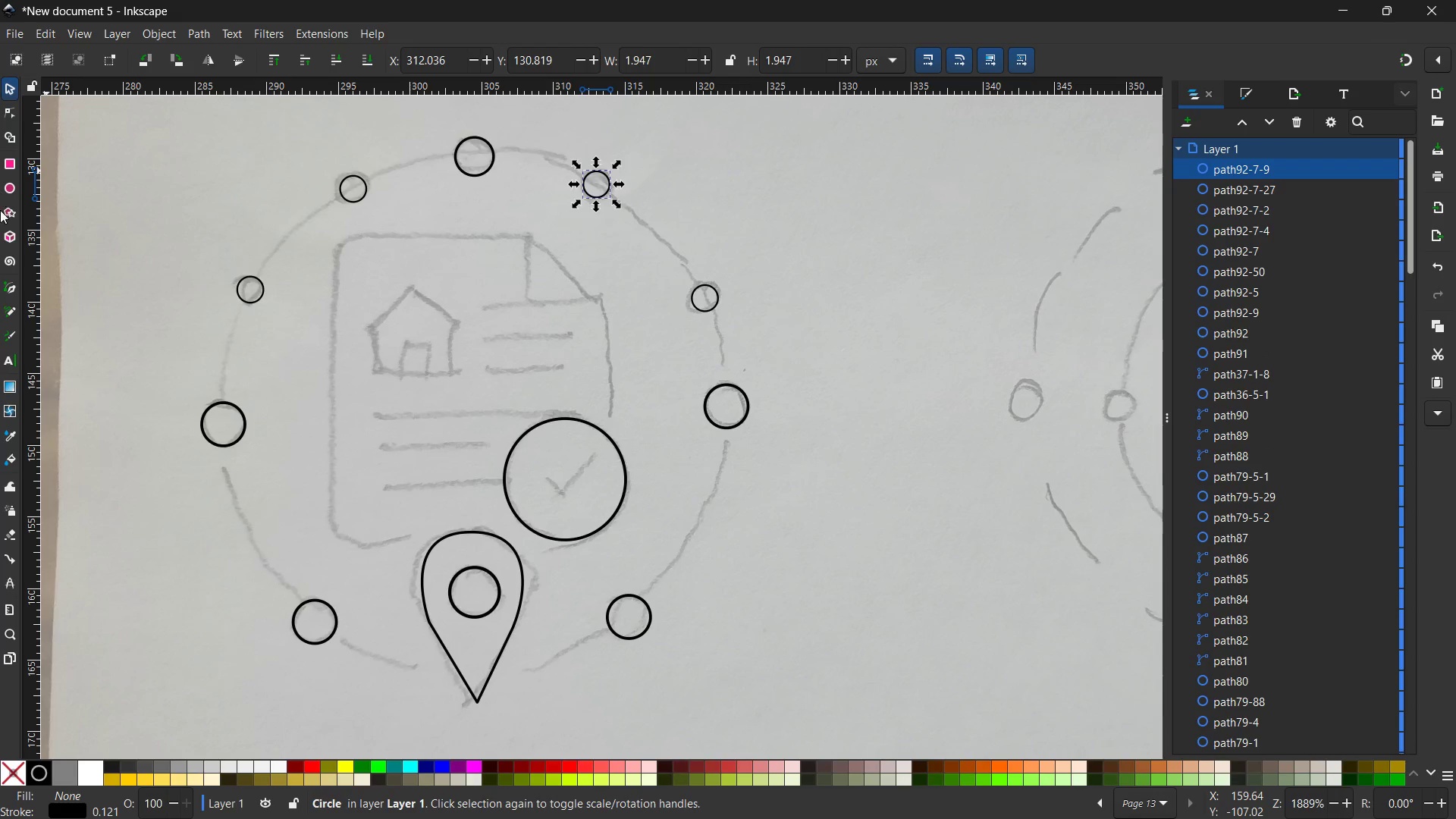 
left_click([12, 187])
 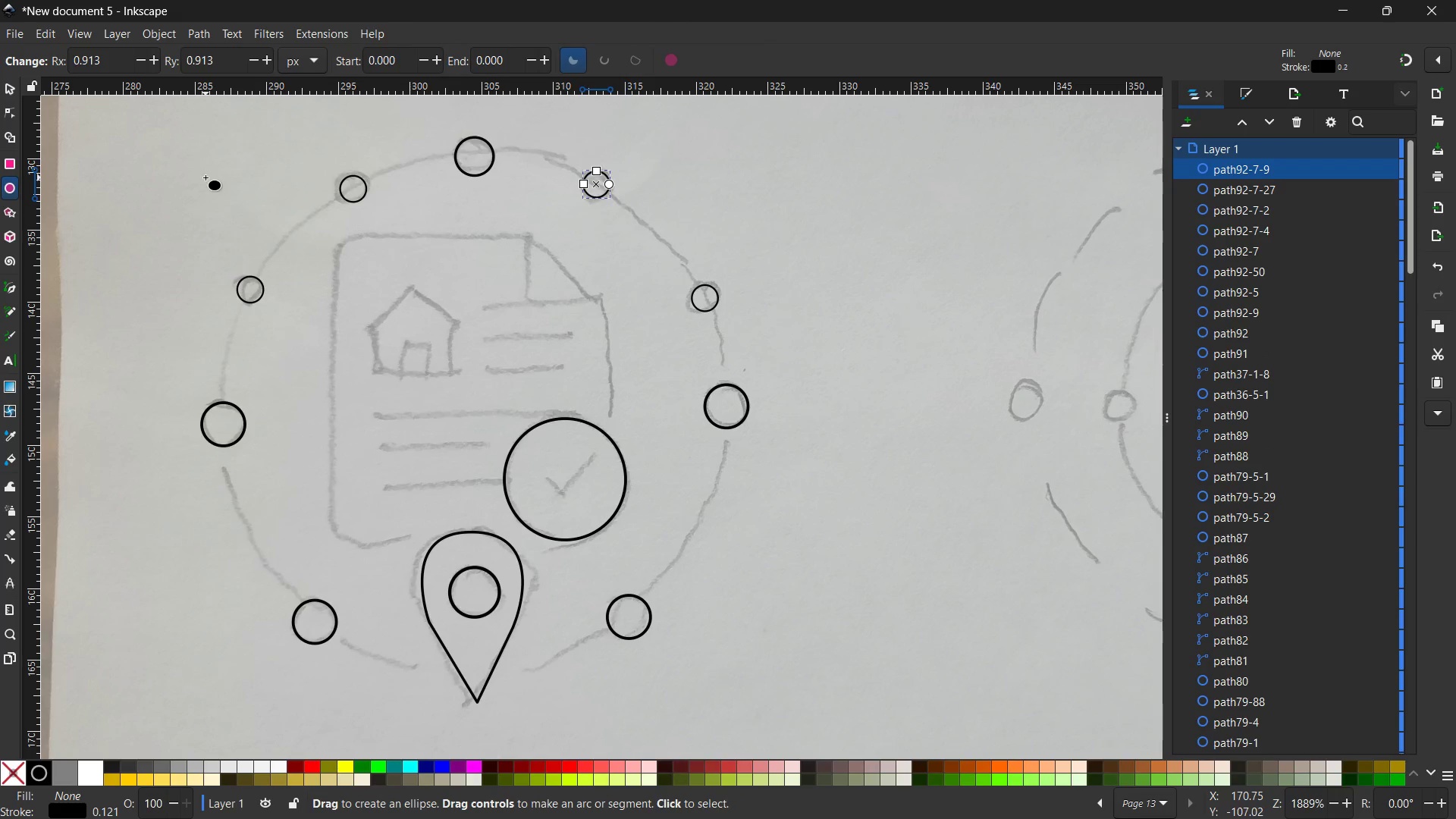 
left_click_drag(start_coordinate=[206, 177], to_coordinate=[723, 680])
 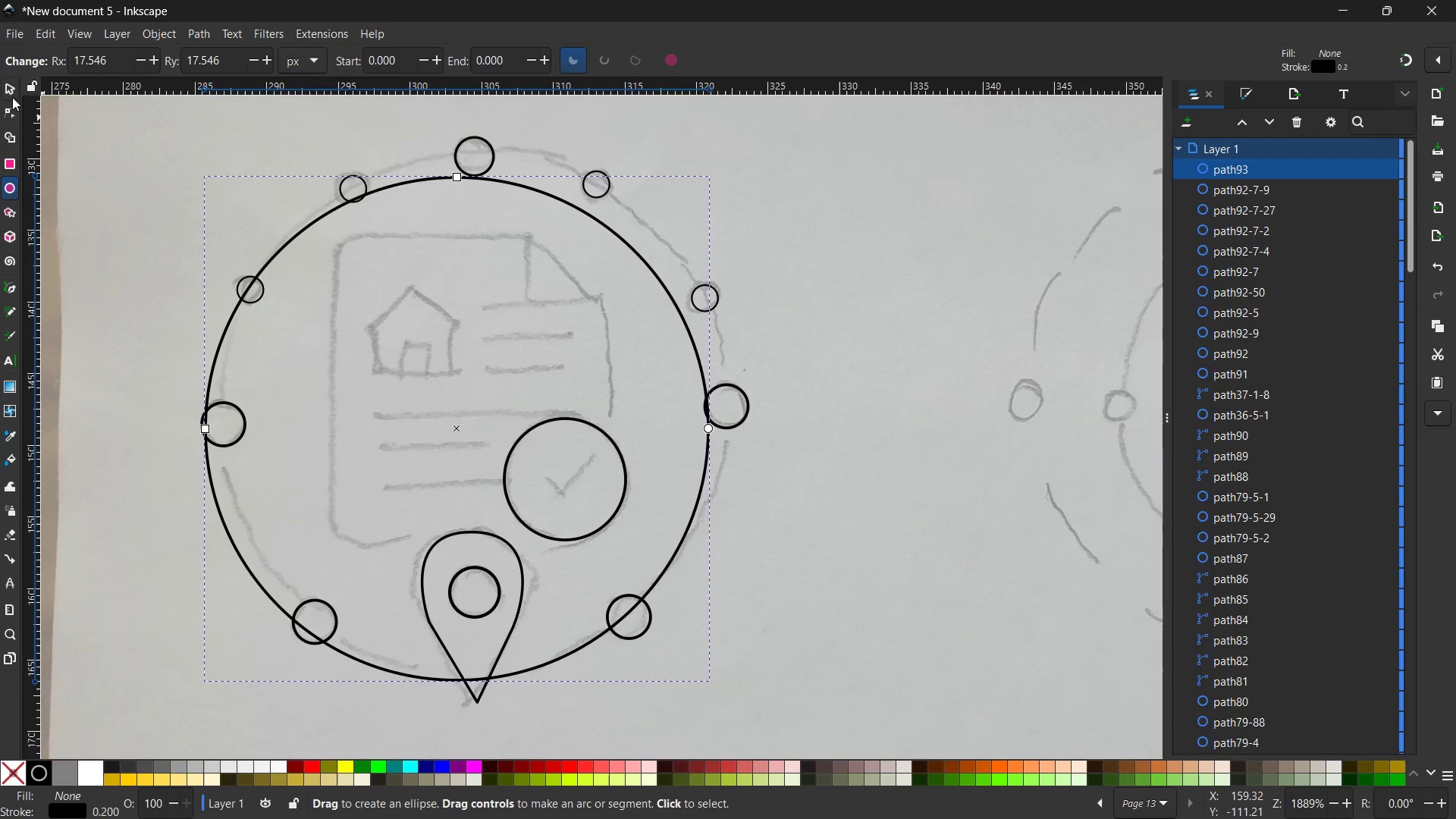 
hold_key(key=ControlLeft, duration=2.78)
 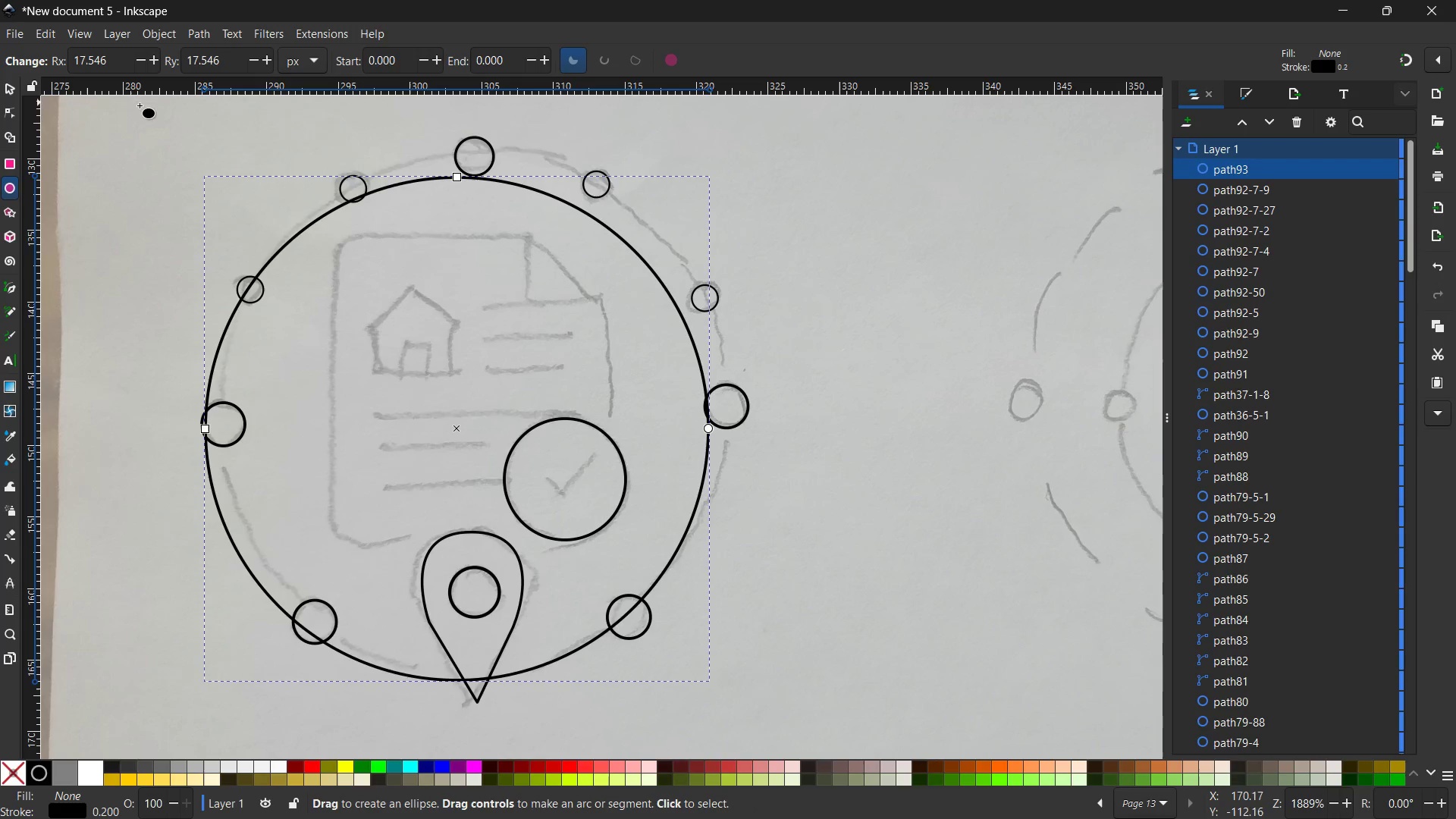 
left_click([11, 89])
 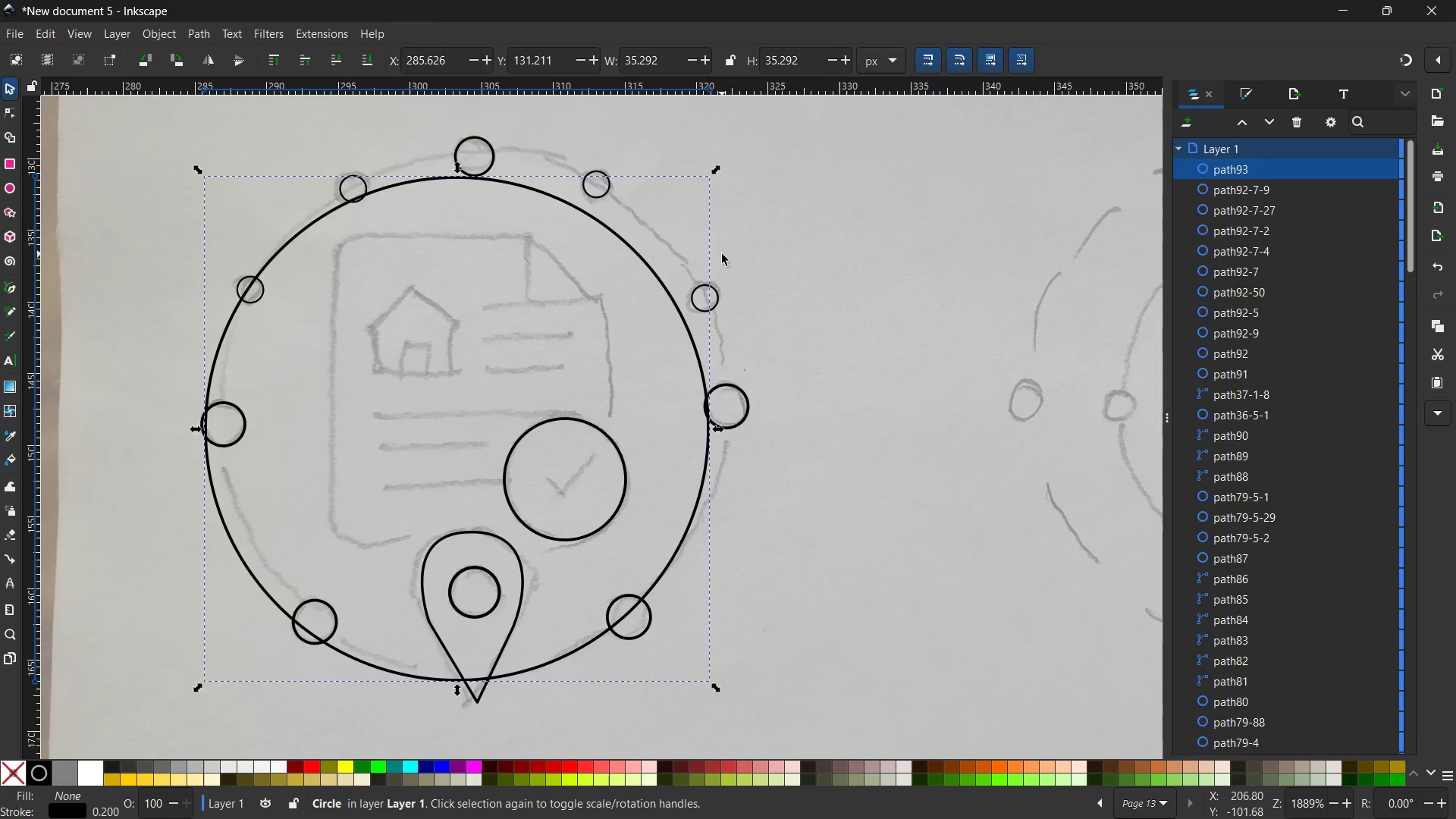 
scroll: coordinate [722, 254], scroll_direction: up, amount: 2.0
 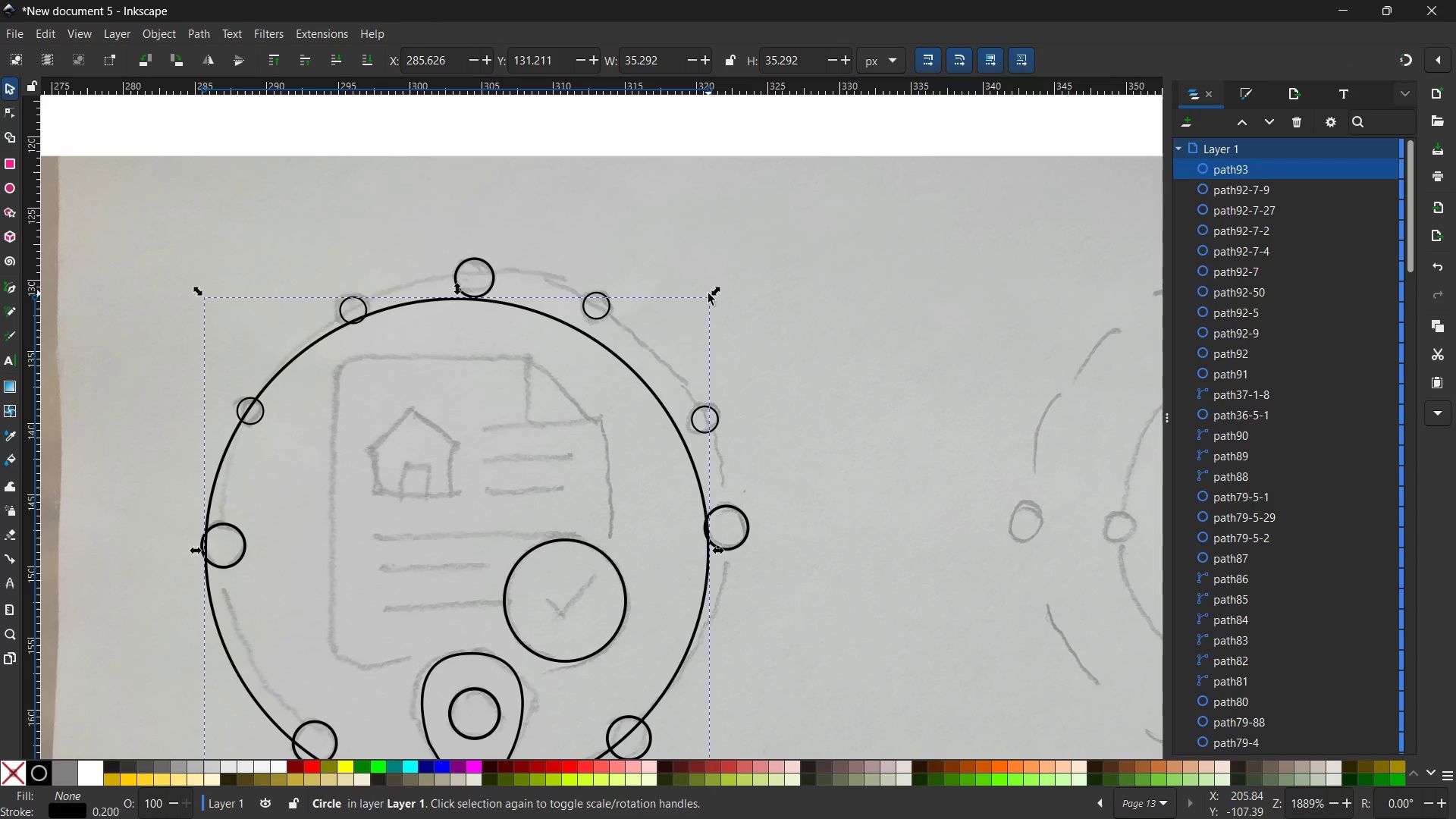 
hold_key(key=ControlLeft, duration=2.98)
left_click_drag(start_coordinate=[714, 290], to_coordinate=[738, 256])
 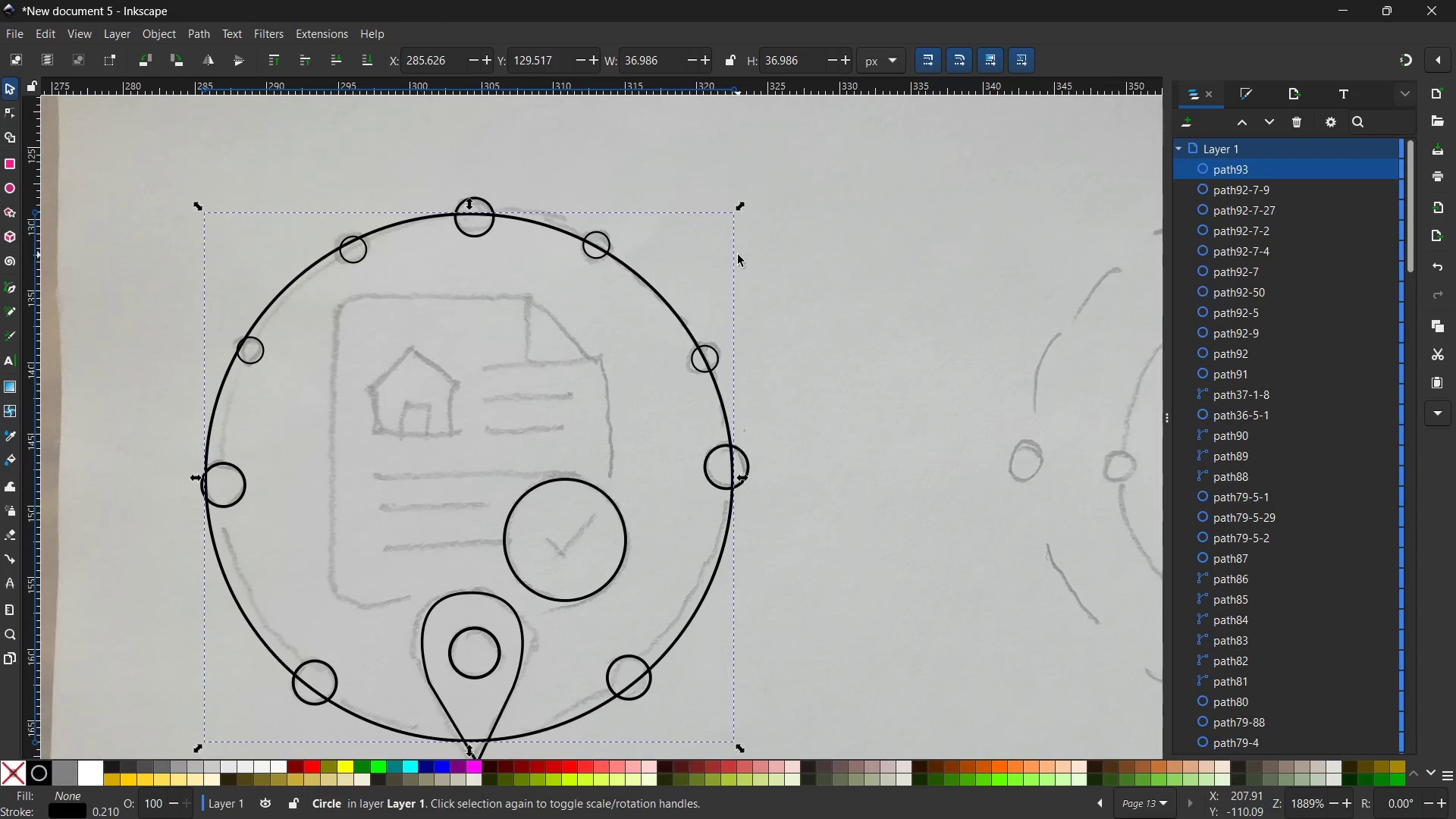 
scroll: coordinate [738, 255], scroll_direction: down, amount: 1.0
 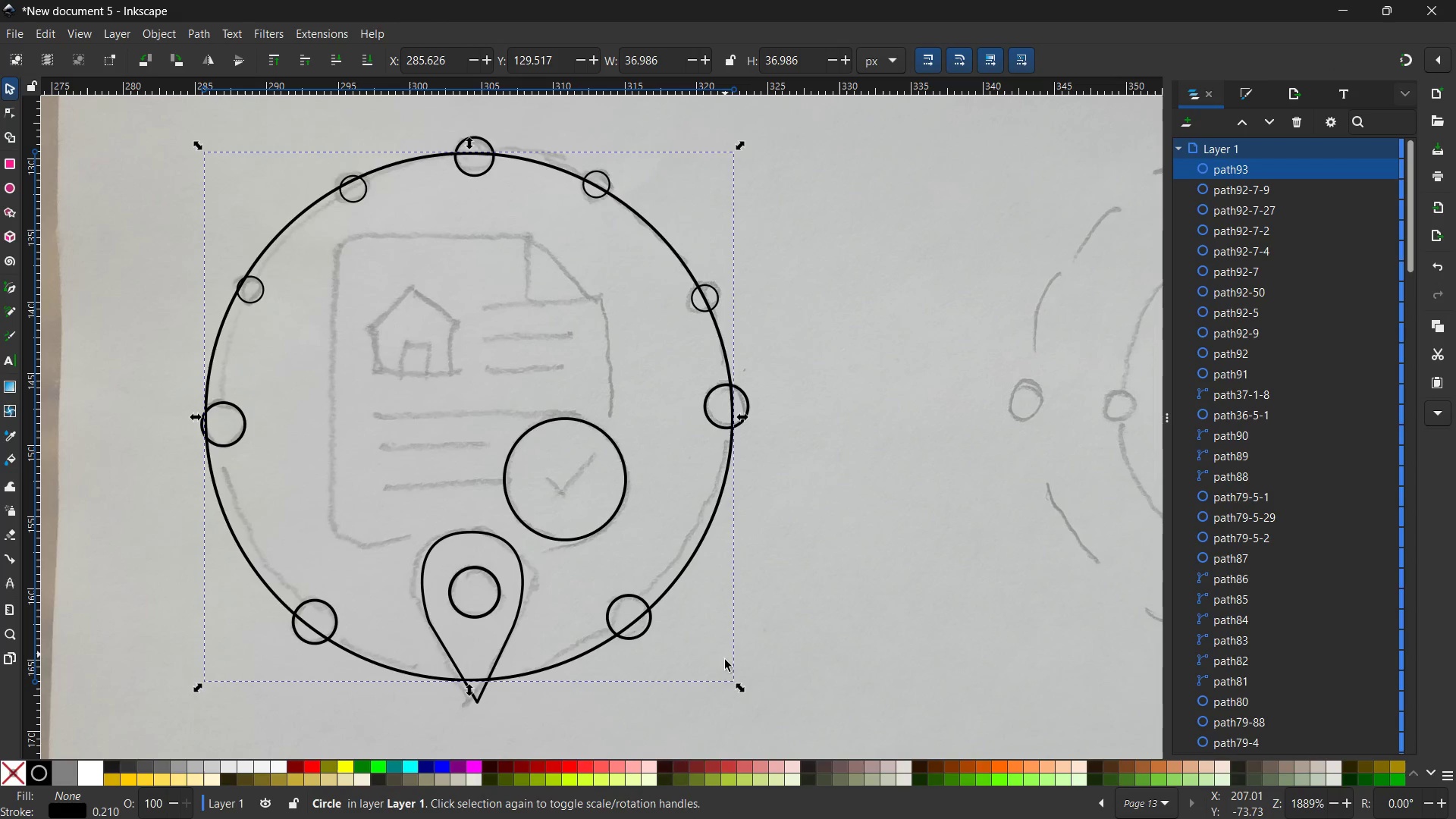 
hold_key(key=ControlLeft, duration=1.5)
left_click_drag(start_coordinate=[740, 686], to_coordinate=[739, 674])
 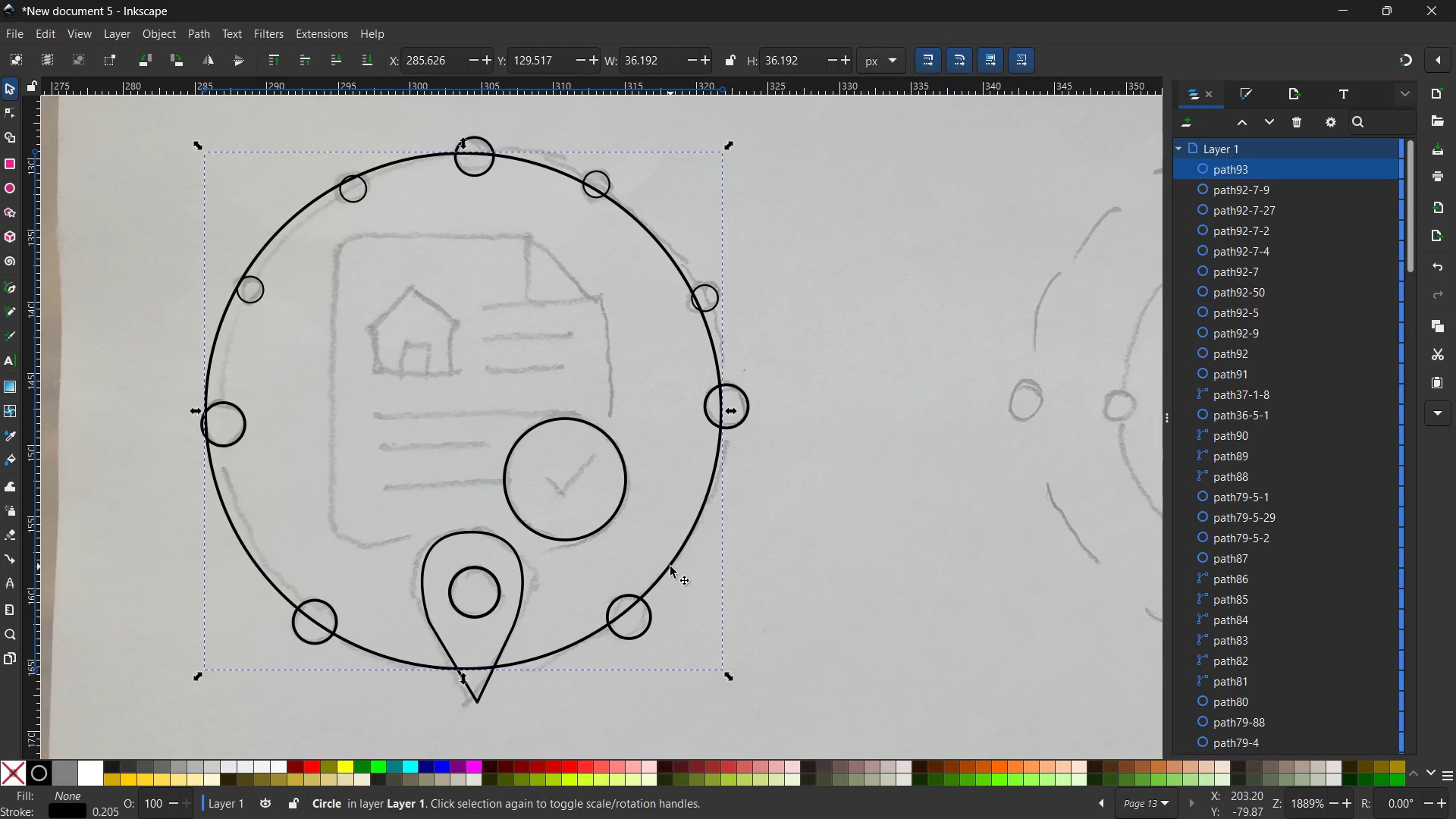 
left_click_drag(start_coordinate=[670, 566], to_coordinate=[685, 564])
 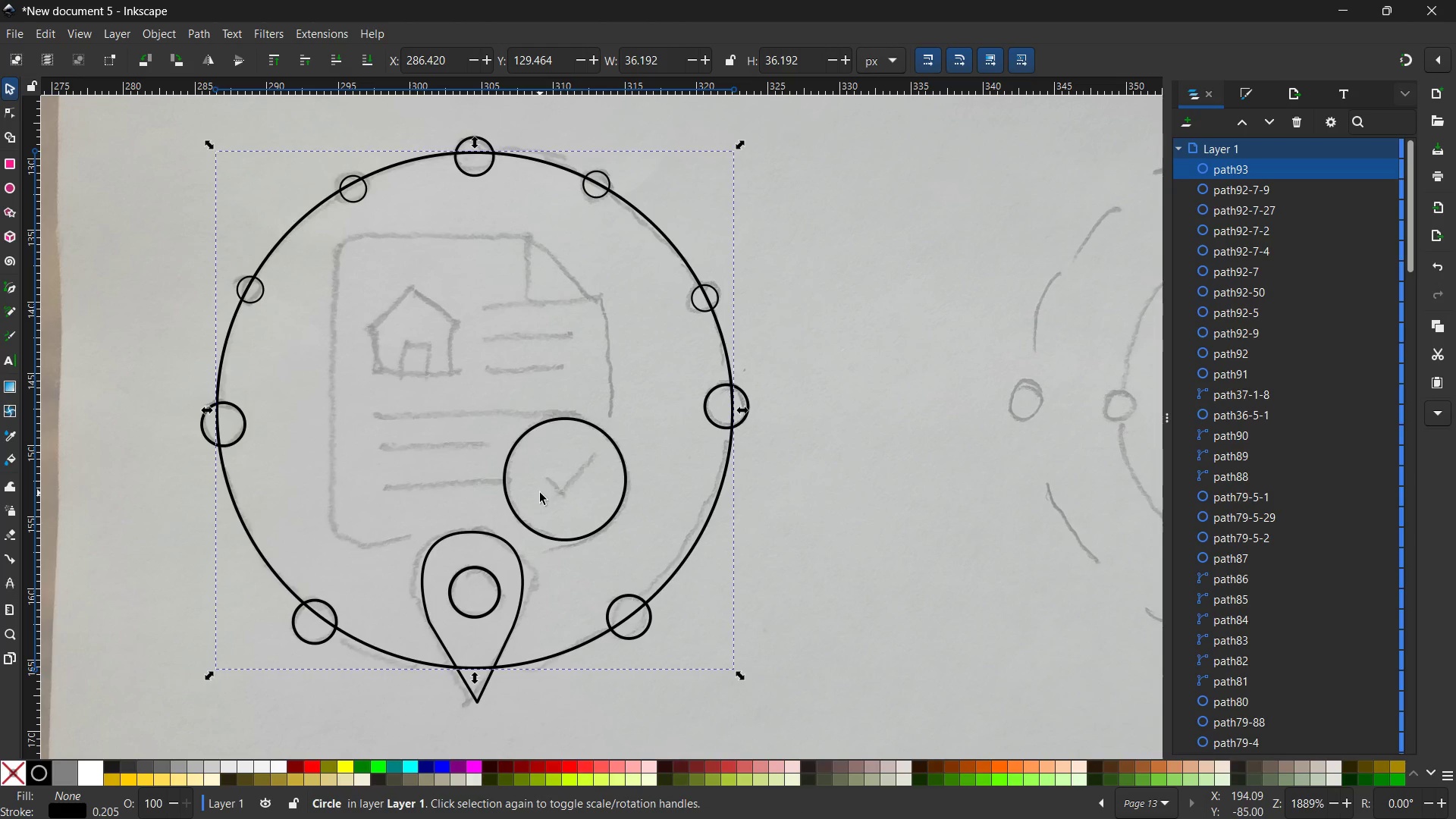 
hold_key(key=ControlLeft, duration=0.45)
scroll: coordinate [462, 497], scroll_direction: up, amount: 1.0
 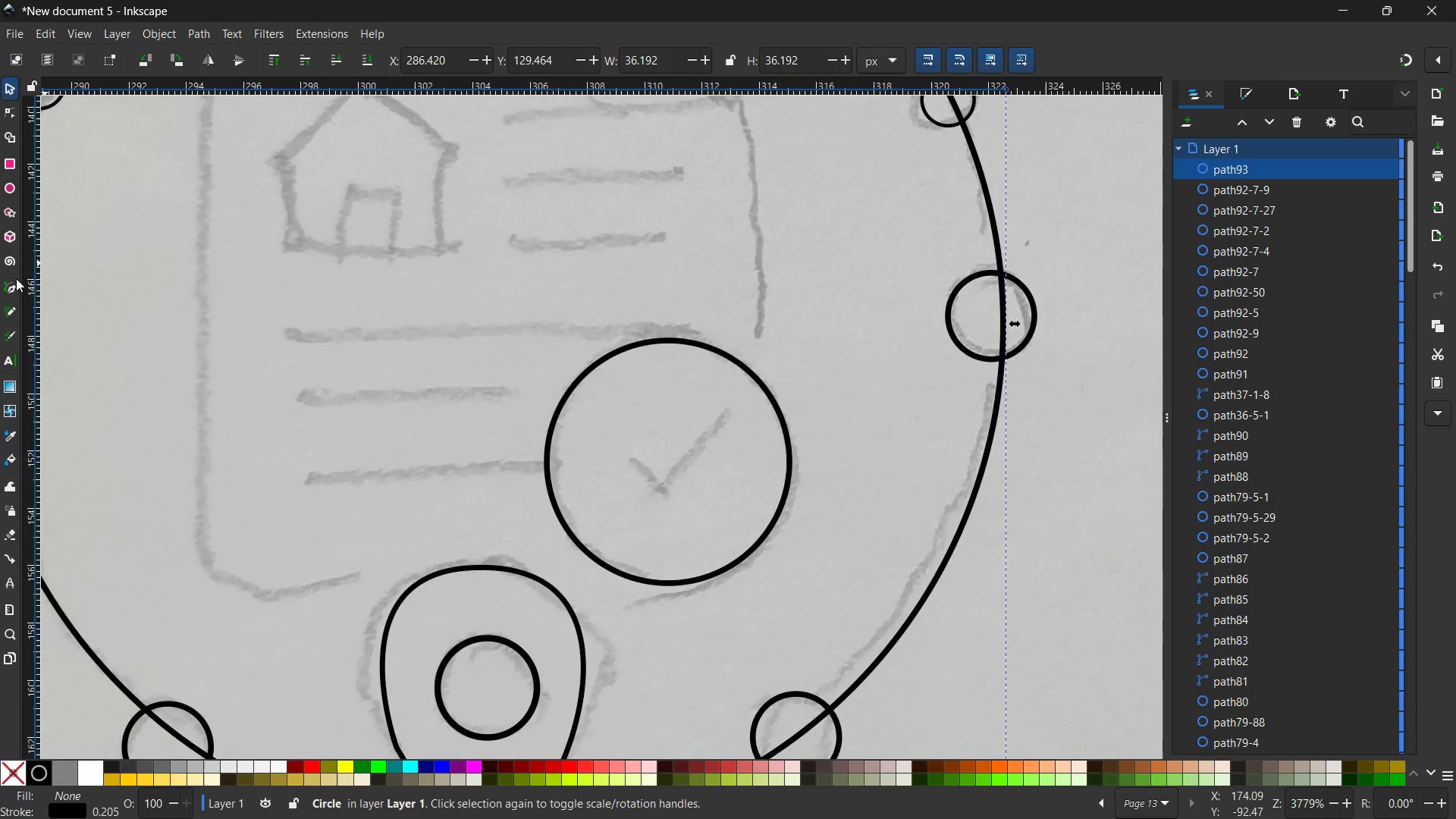 
left_click([14, 283])
 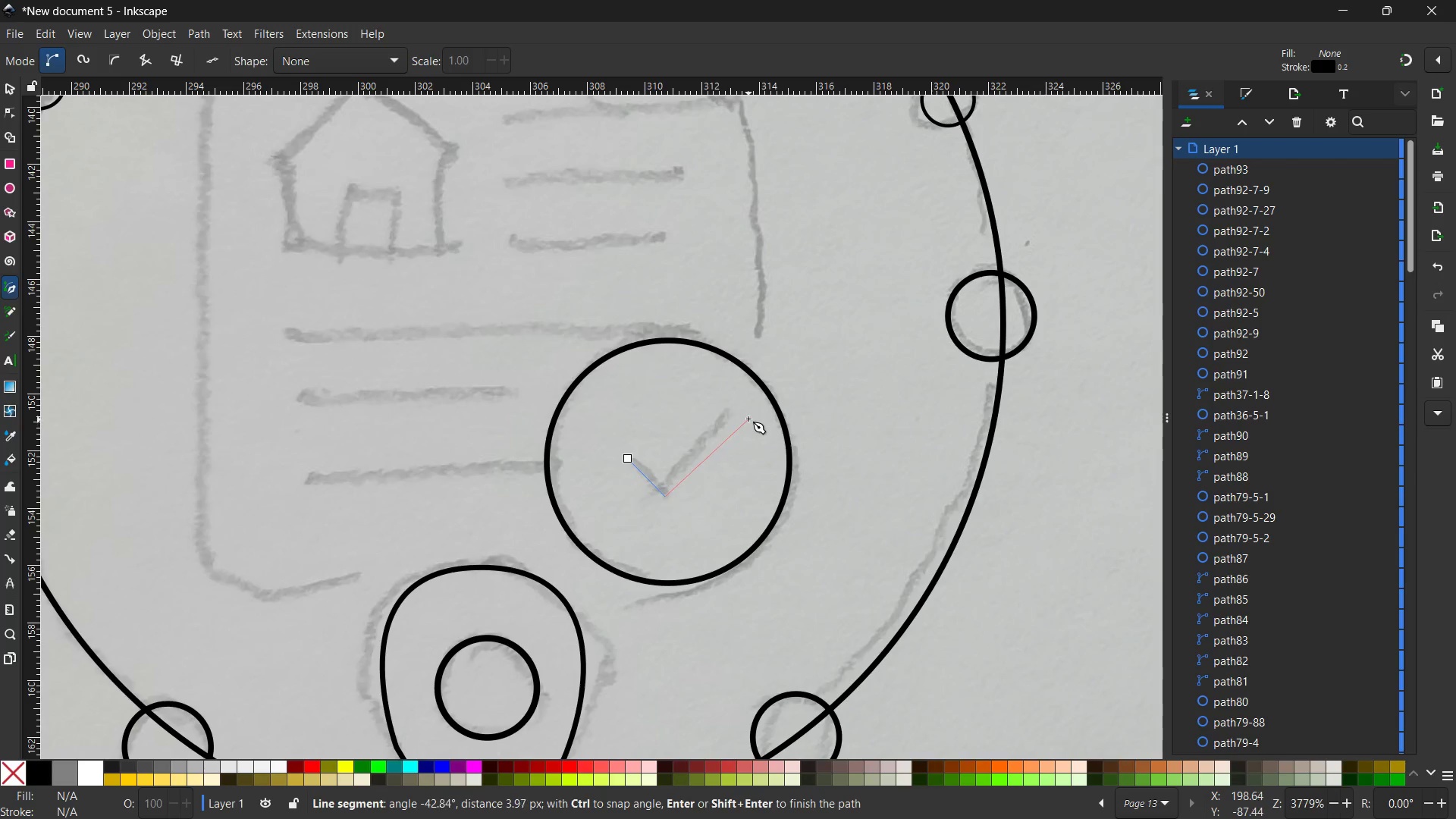 
left_click([732, 416])
 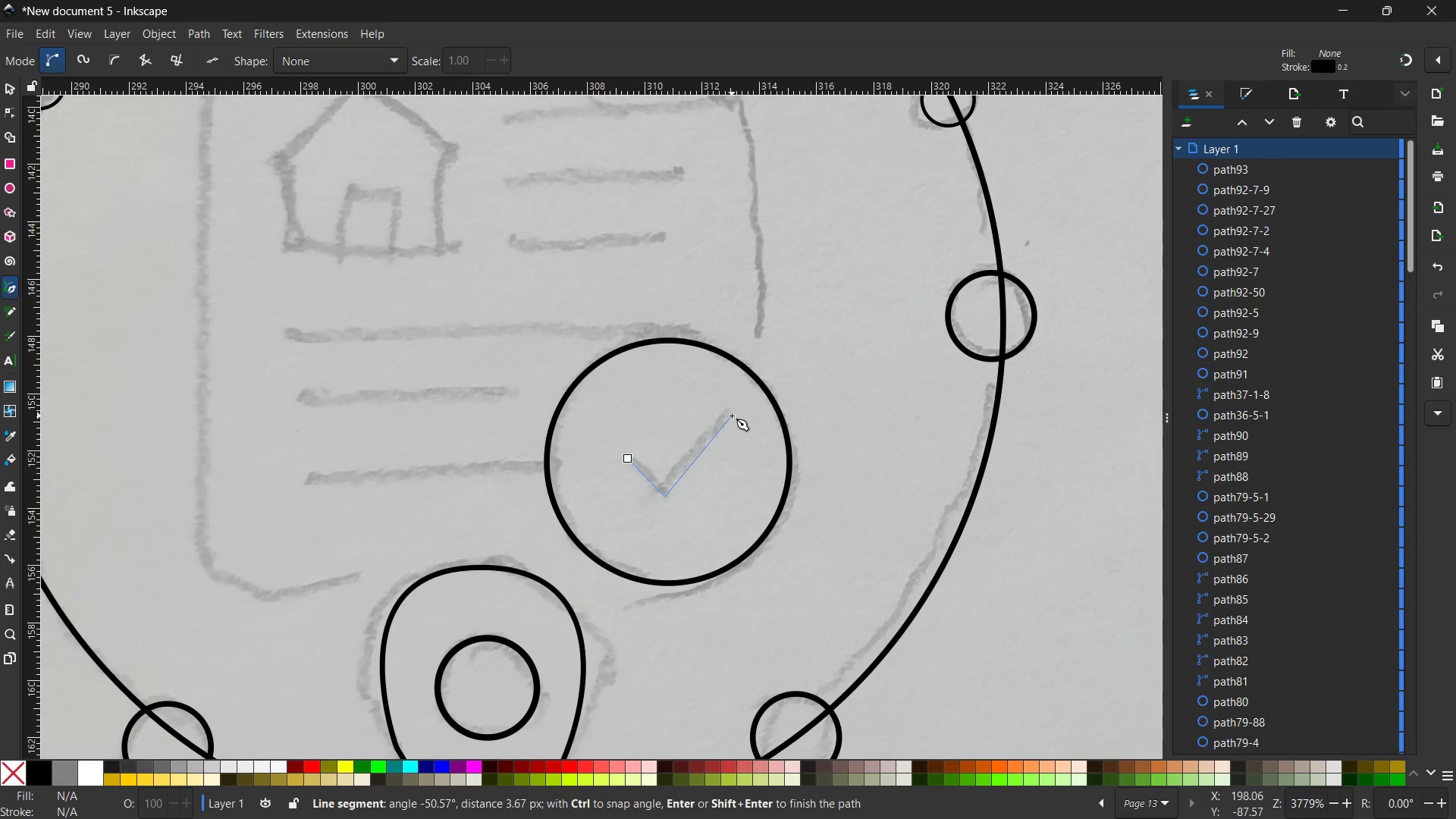 
key(Enter)
 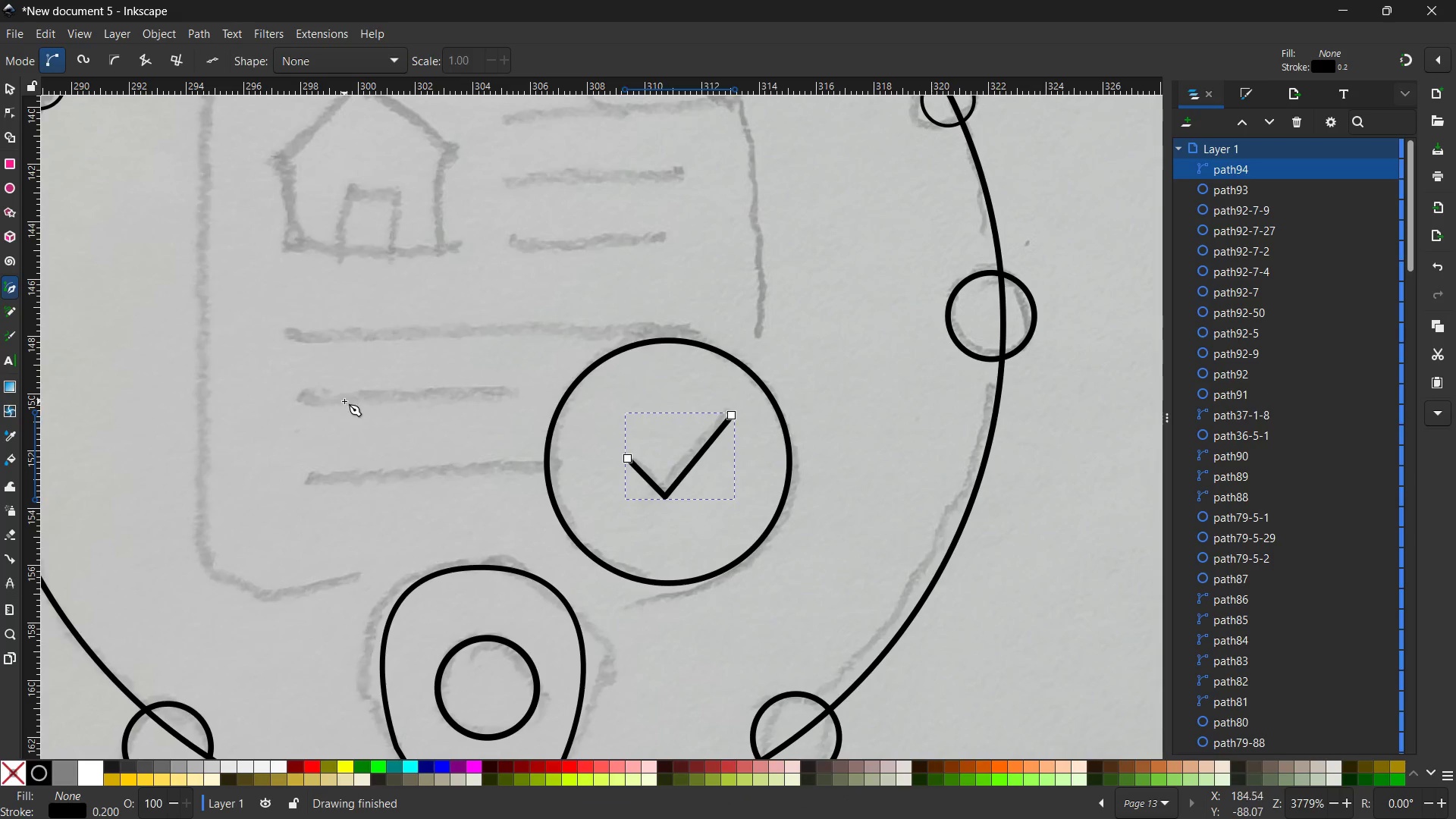 
scroll: coordinate [344, 401], scroll_direction: up, amount: 2.0
 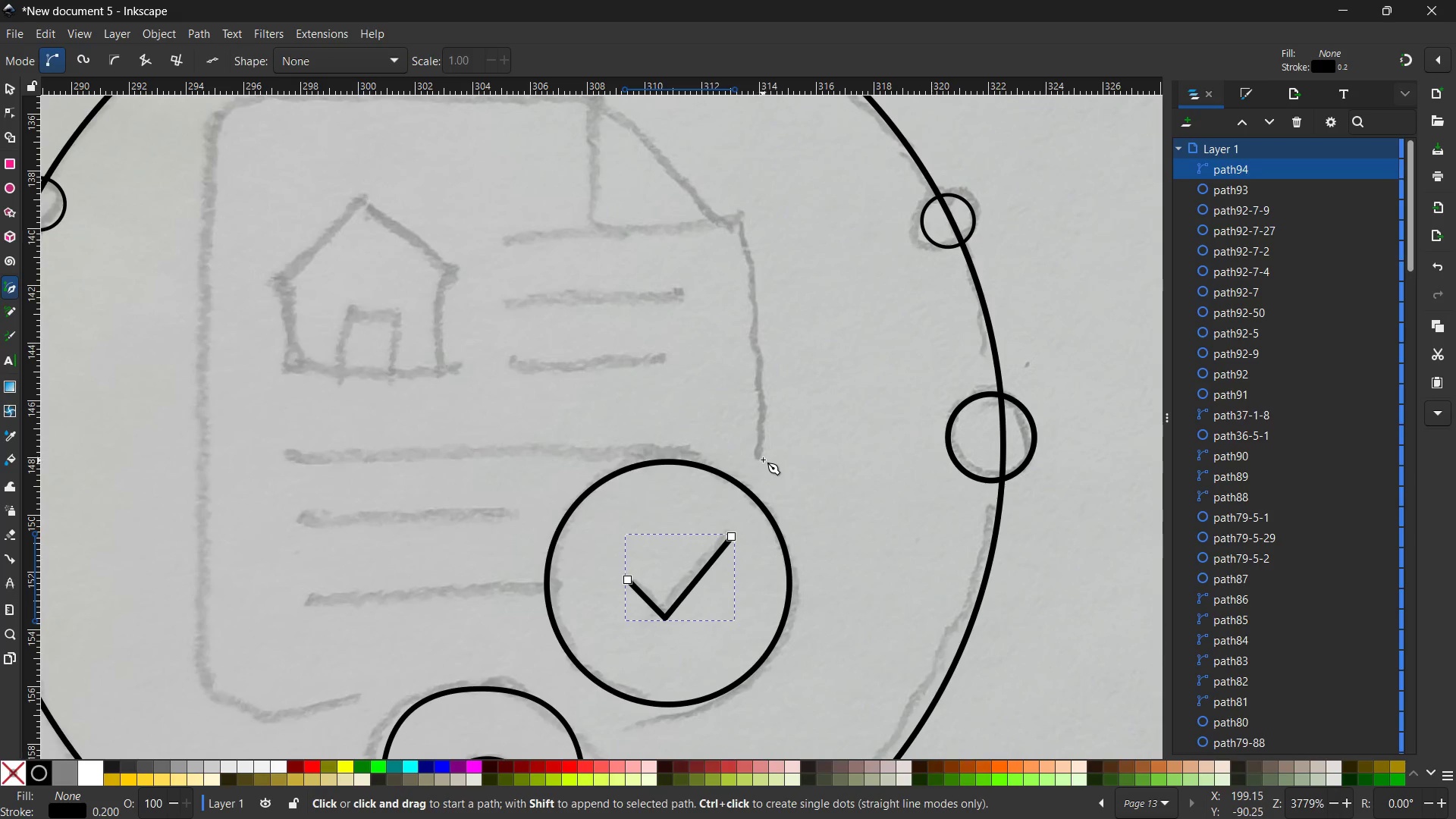 
left_click([763, 460])
 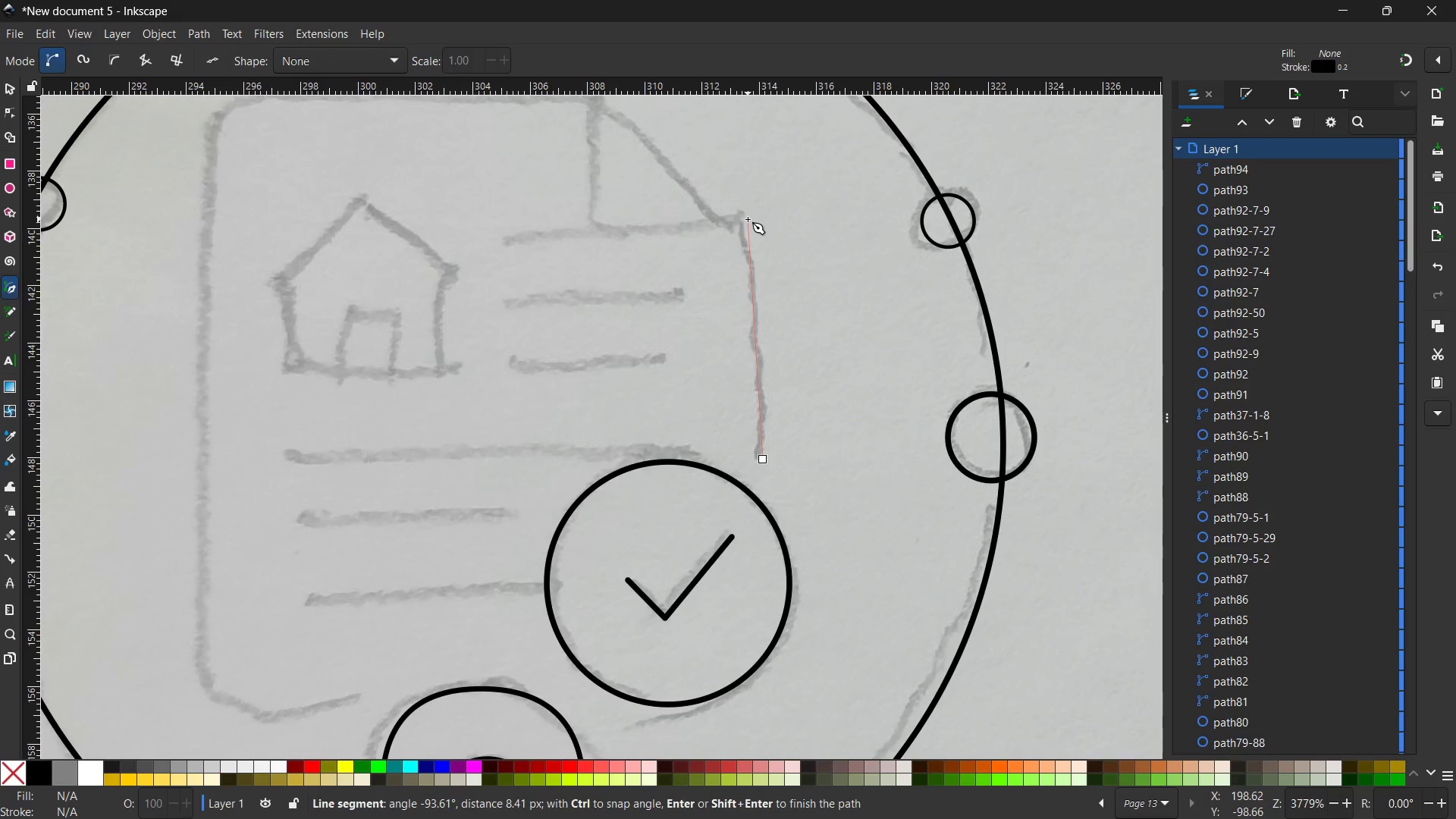 
hold_key(key=ControlLeft, duration=2.39)
left_click([746, 221])
 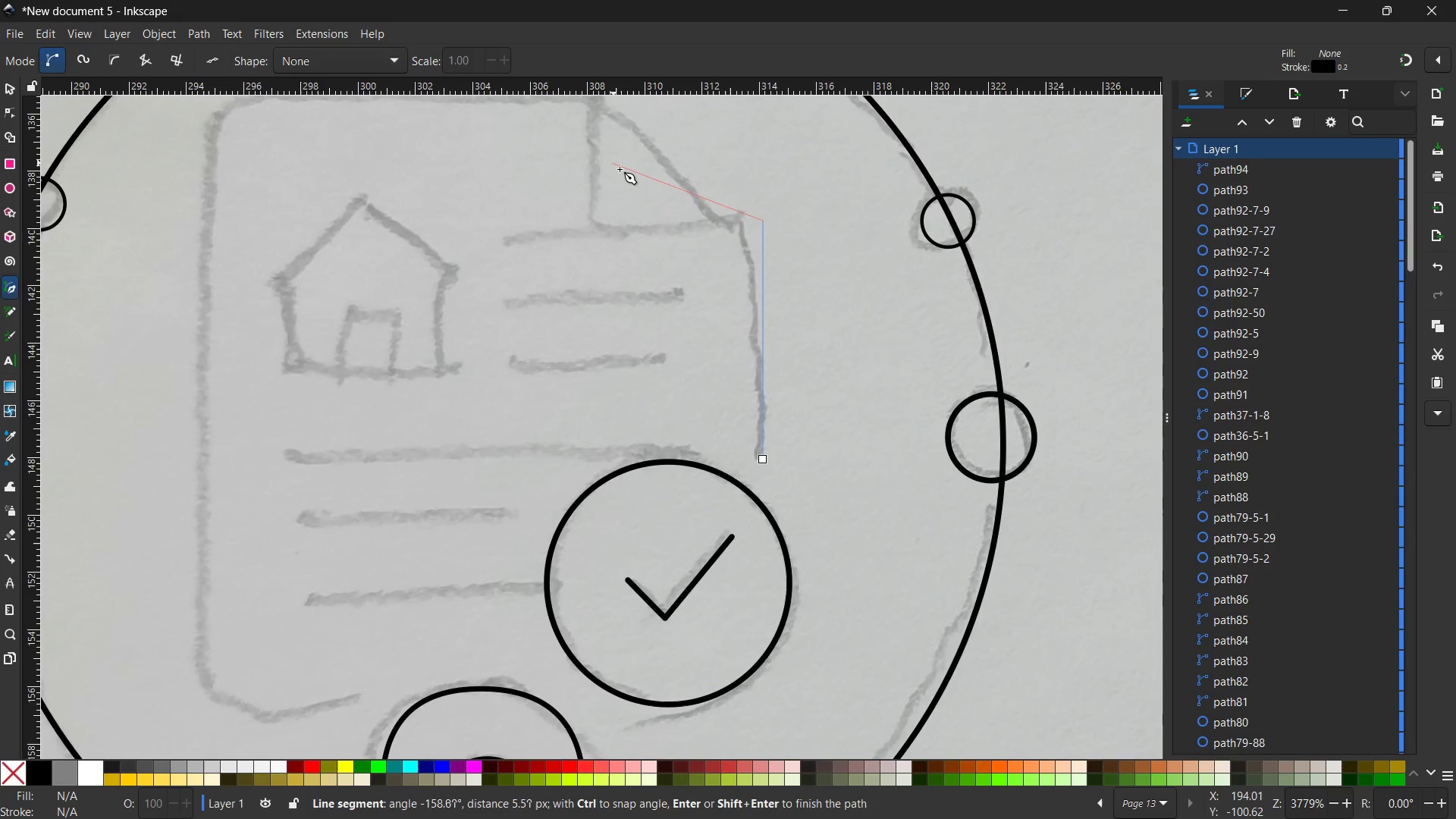 
scroll: coordinate [623, 184], scroll_direction: up, amount: 2.0
 